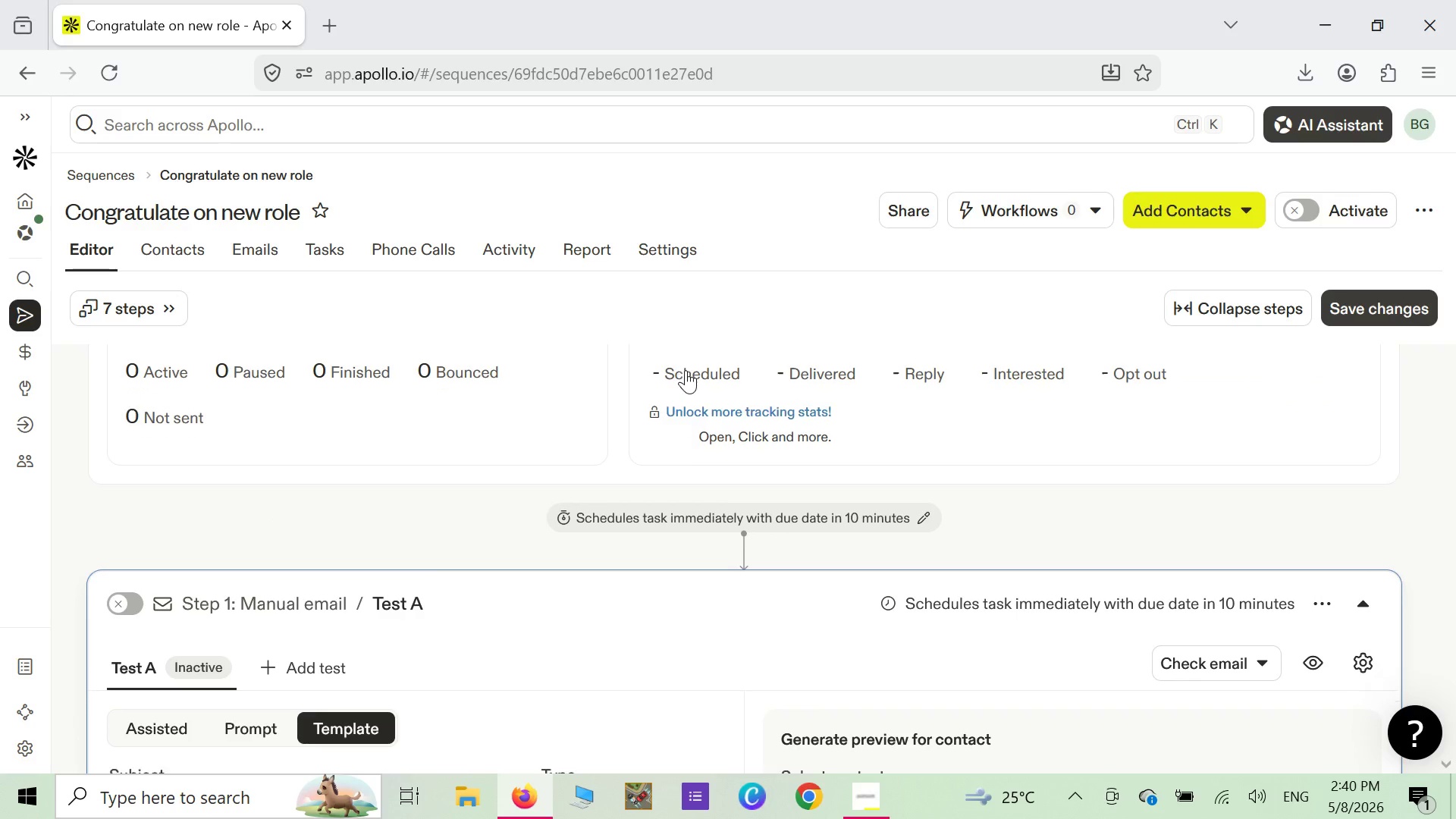 
scroll: coordinate [686, 370], scroll_direction: down, amount: 6.0
 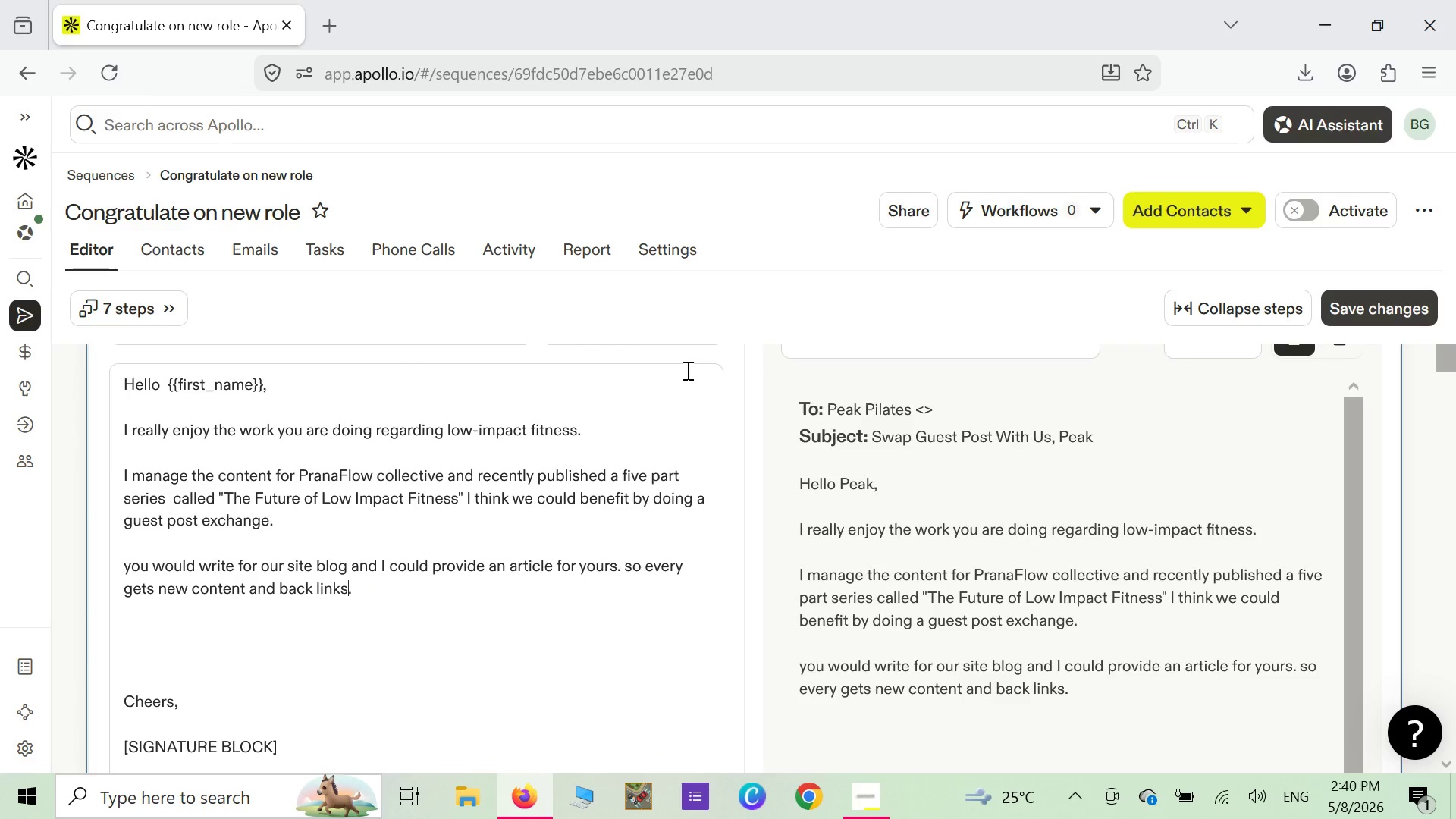 
scroll: coordinate [686, 370], scroll_direction: up, amount: 2.0
 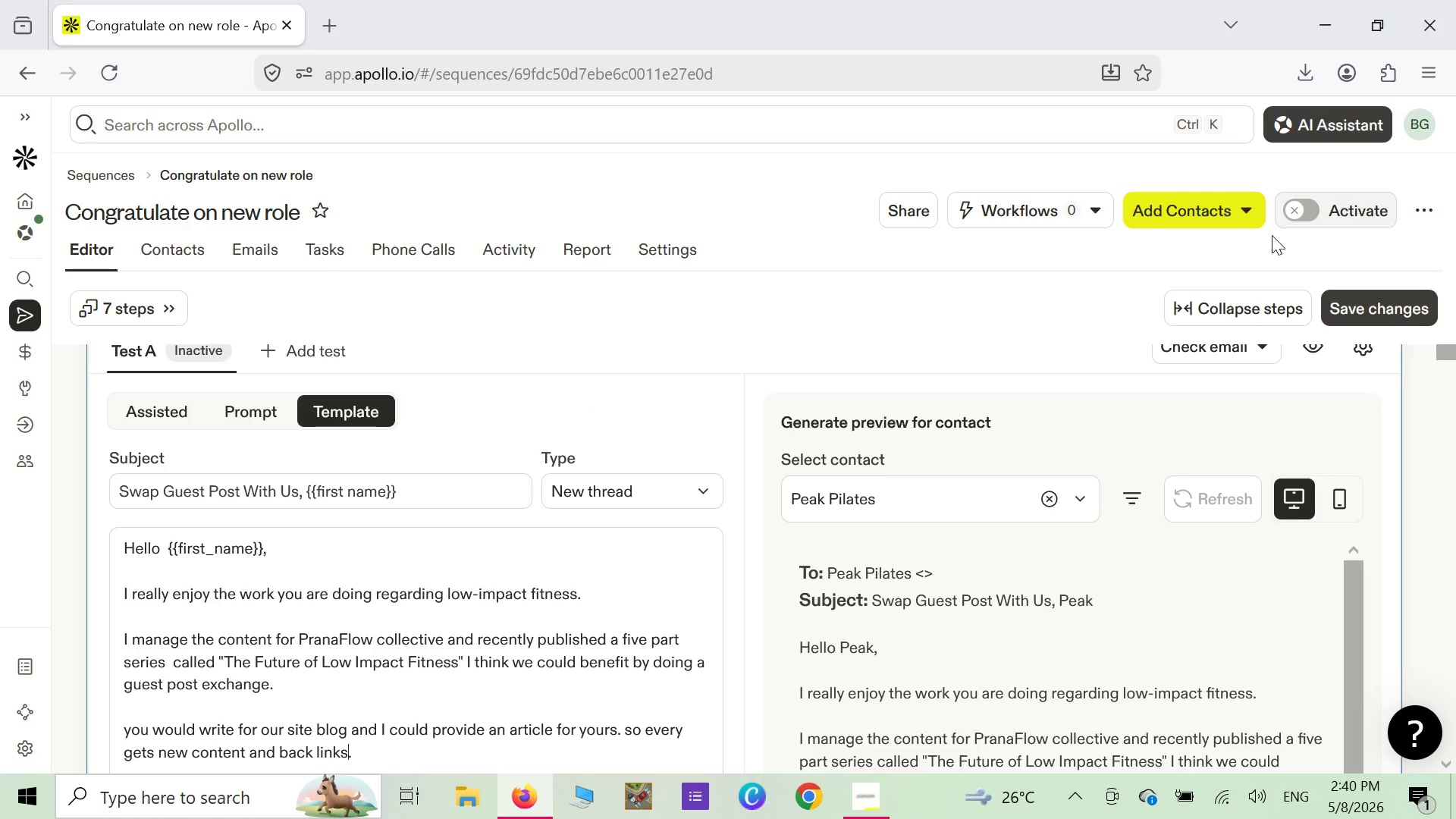 
wait(26.59)
 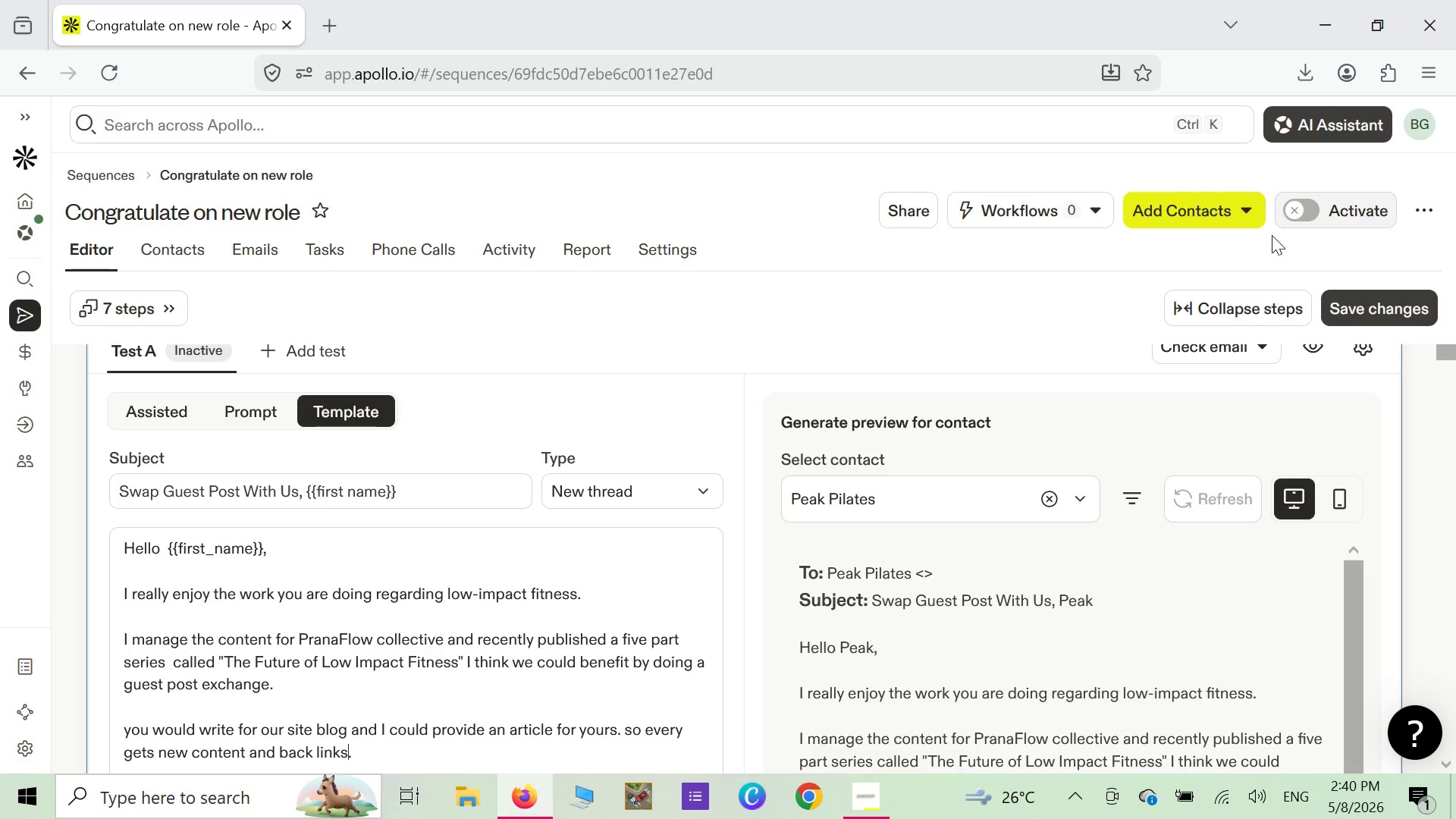 
scroll: coordinate [799, 309], scroll_direction: down, amount: 2.0
 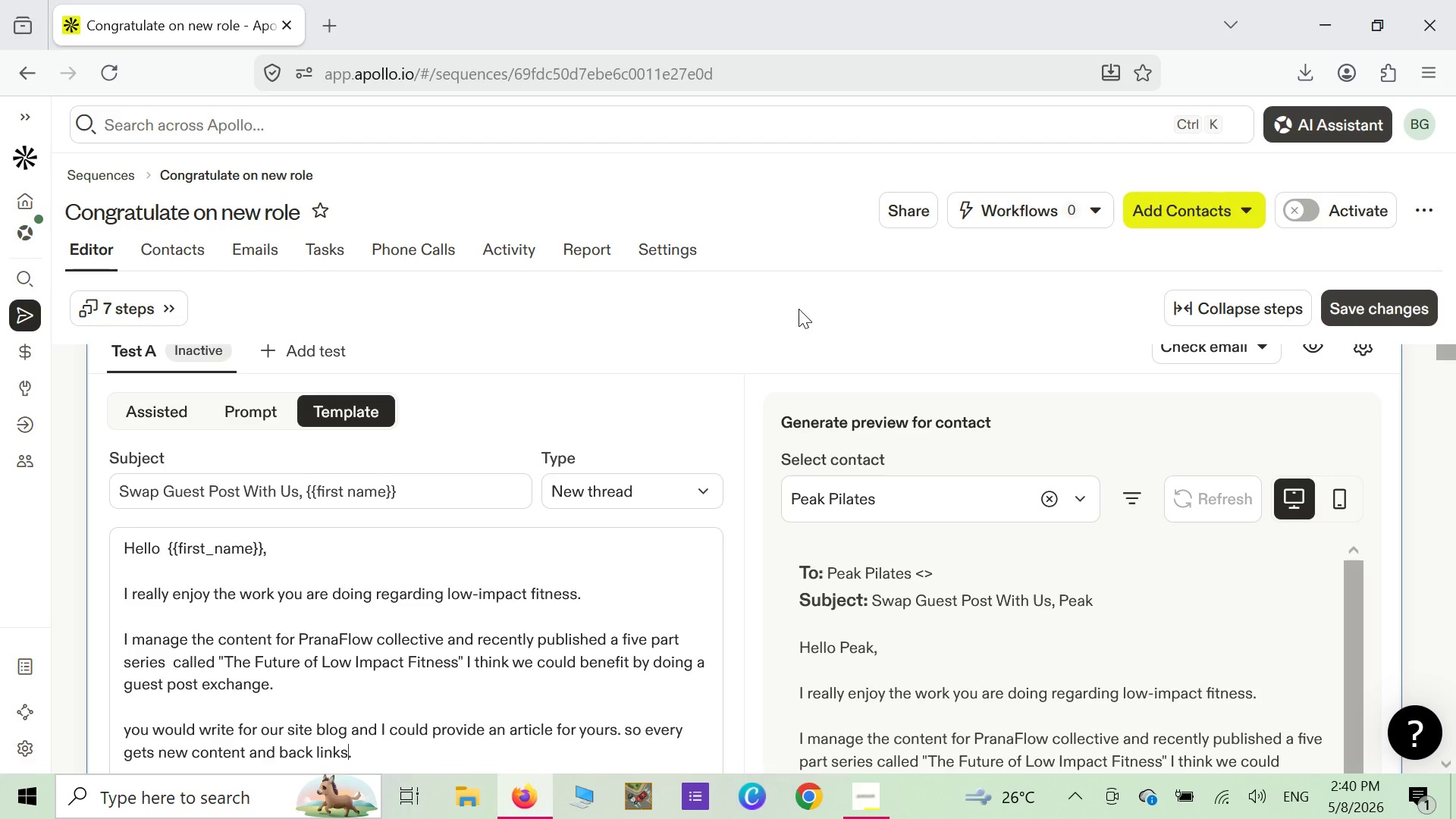 
scroll: coordinate [805, 338], scroll_direction: up, amount: 2.0
 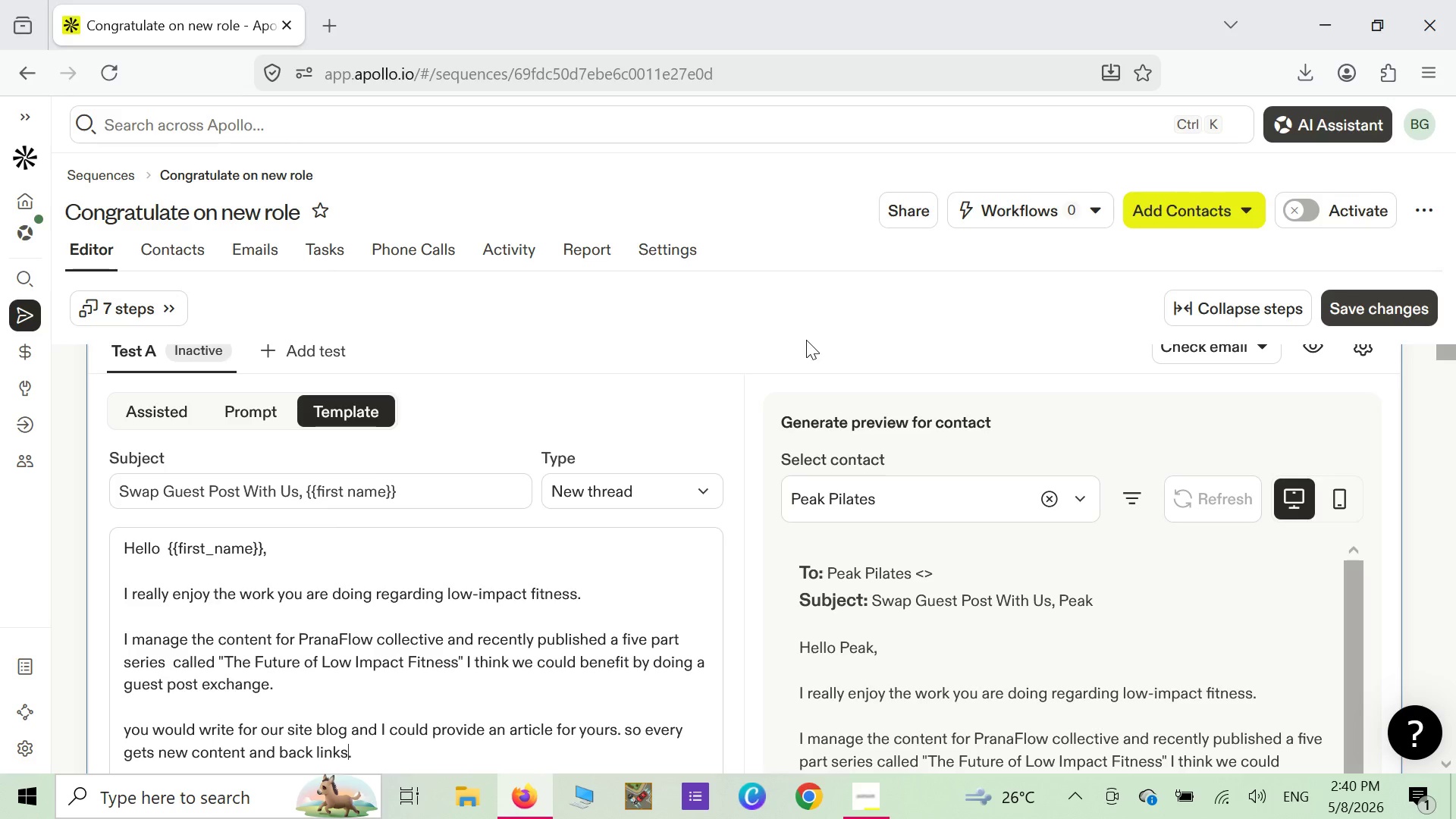 
scroll: coordinate [626, 512], scroll_direction: down, amount: 4.0
 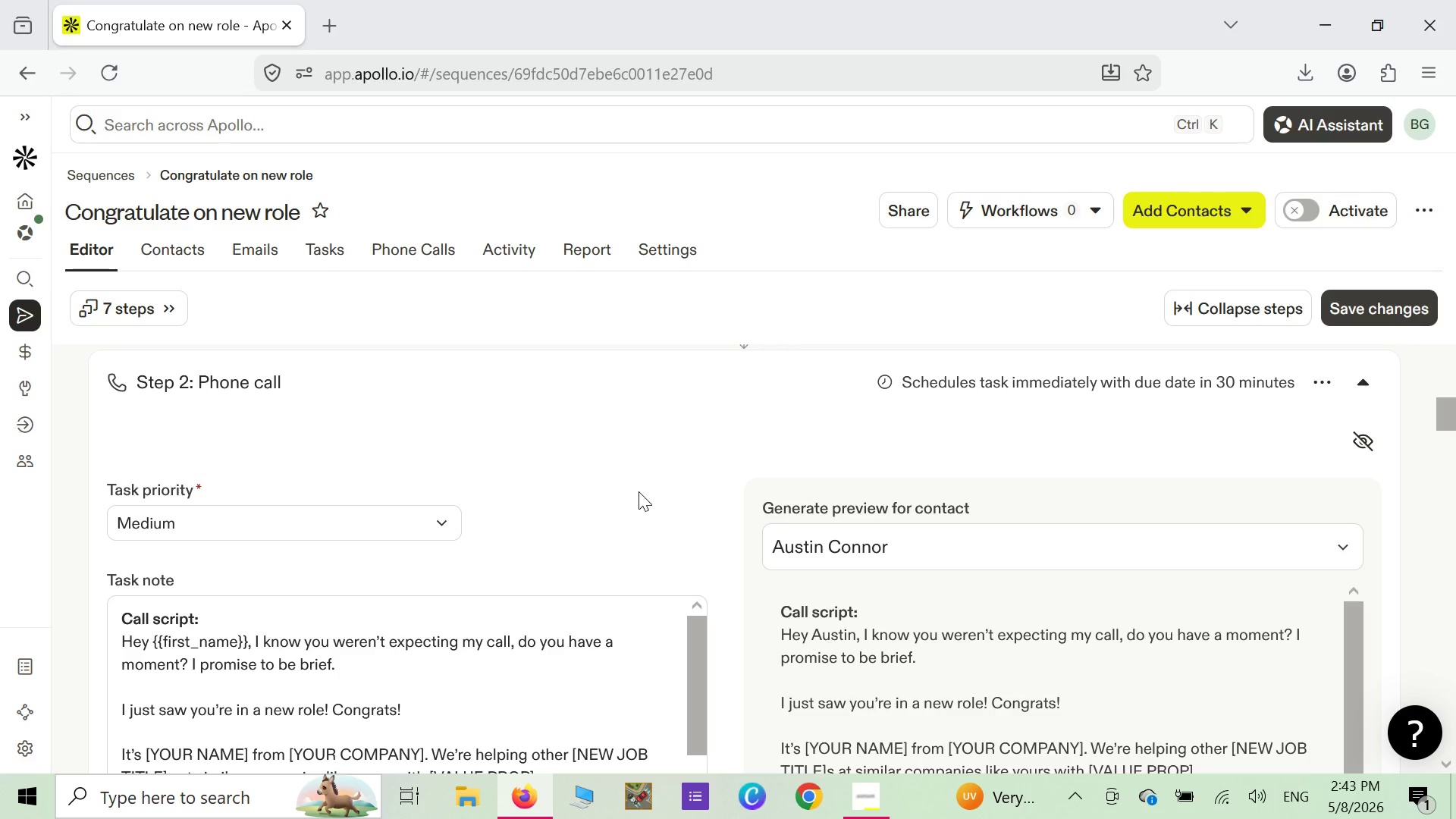 
wait(182.67)
 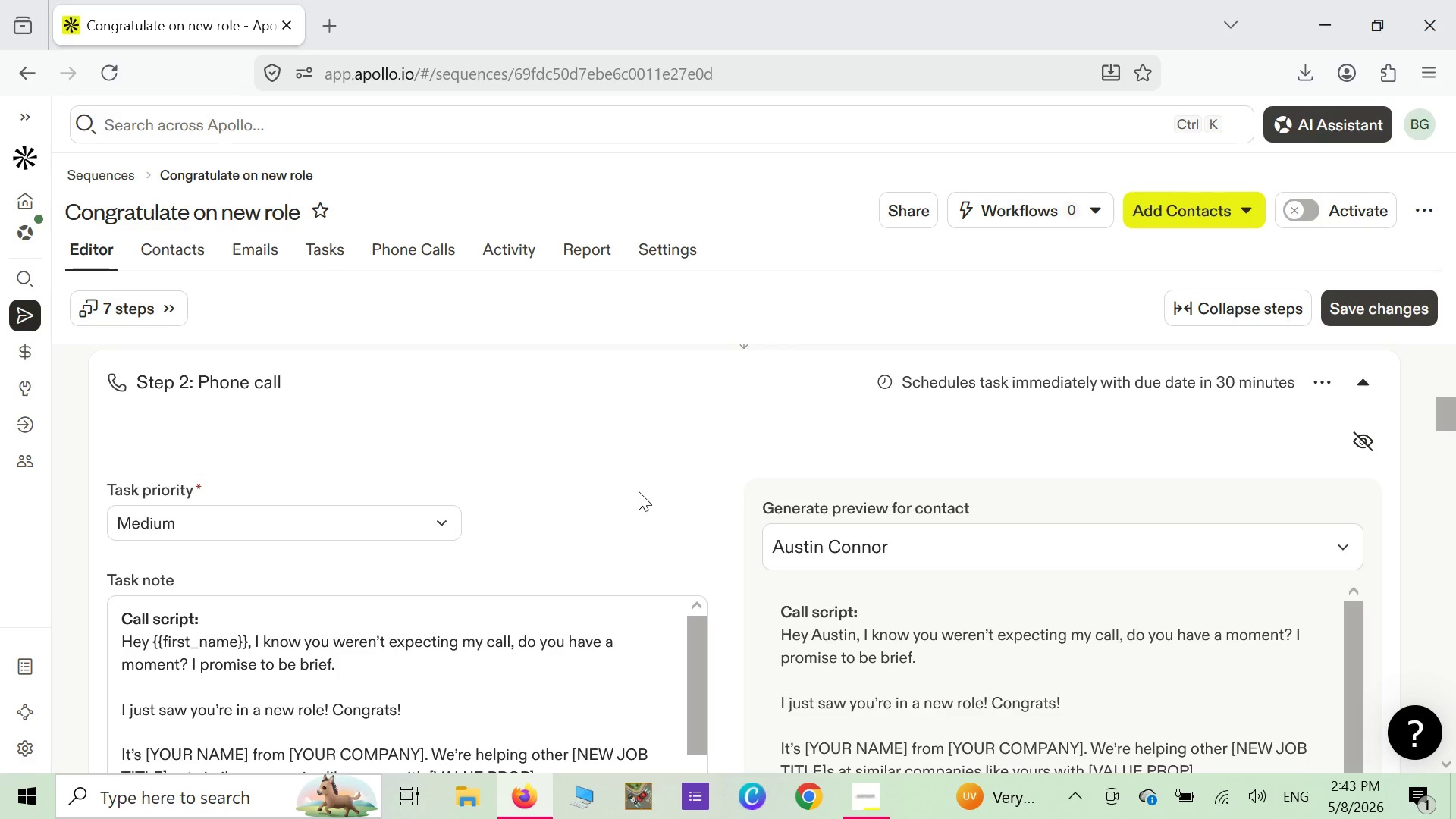 
scroll: coordinate [535, 603], scroll_direction: down, amount: 4.0
 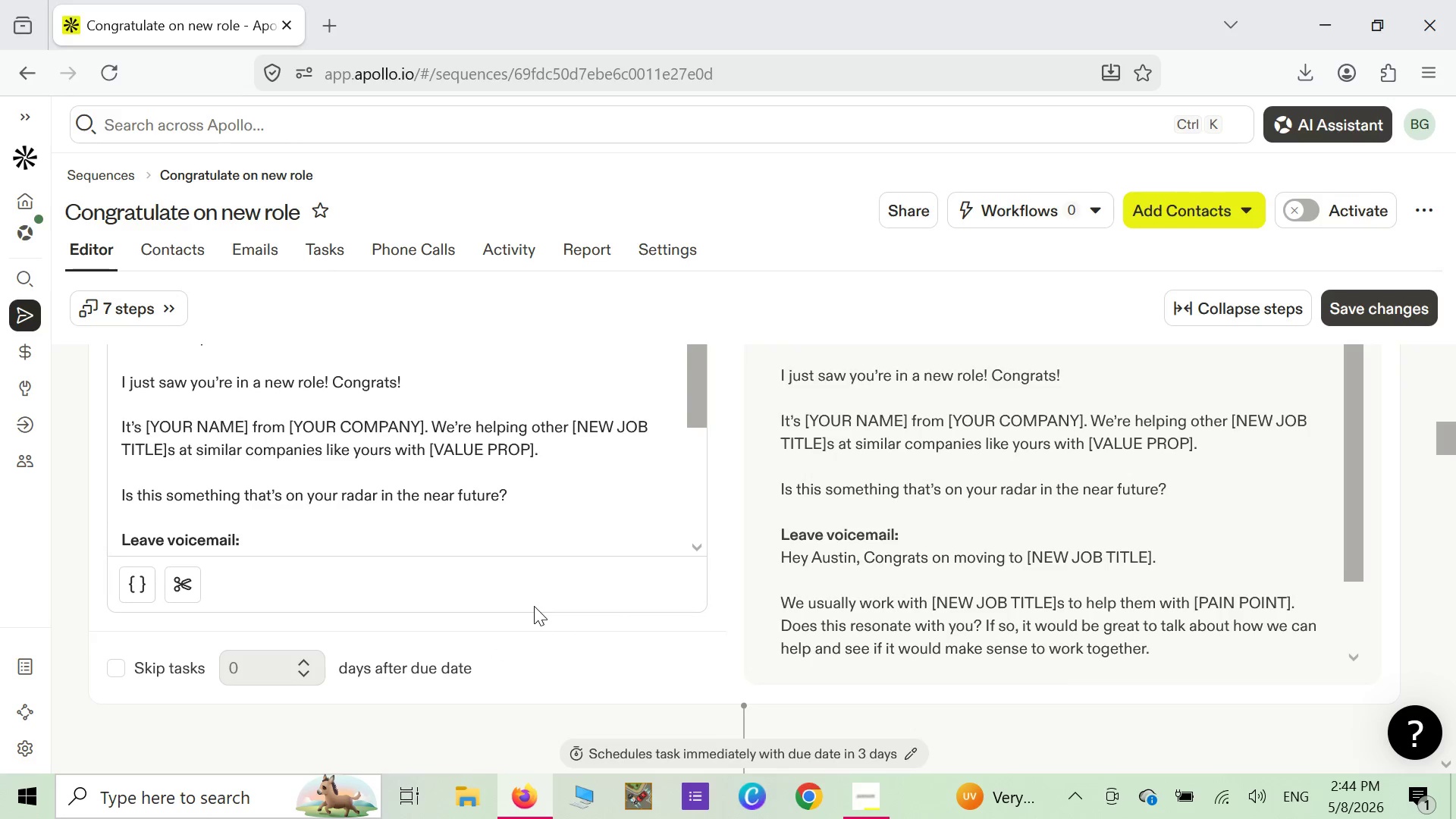 
scroll: coordinate [528, 614], scroll_direction: up, amount: 5.0
 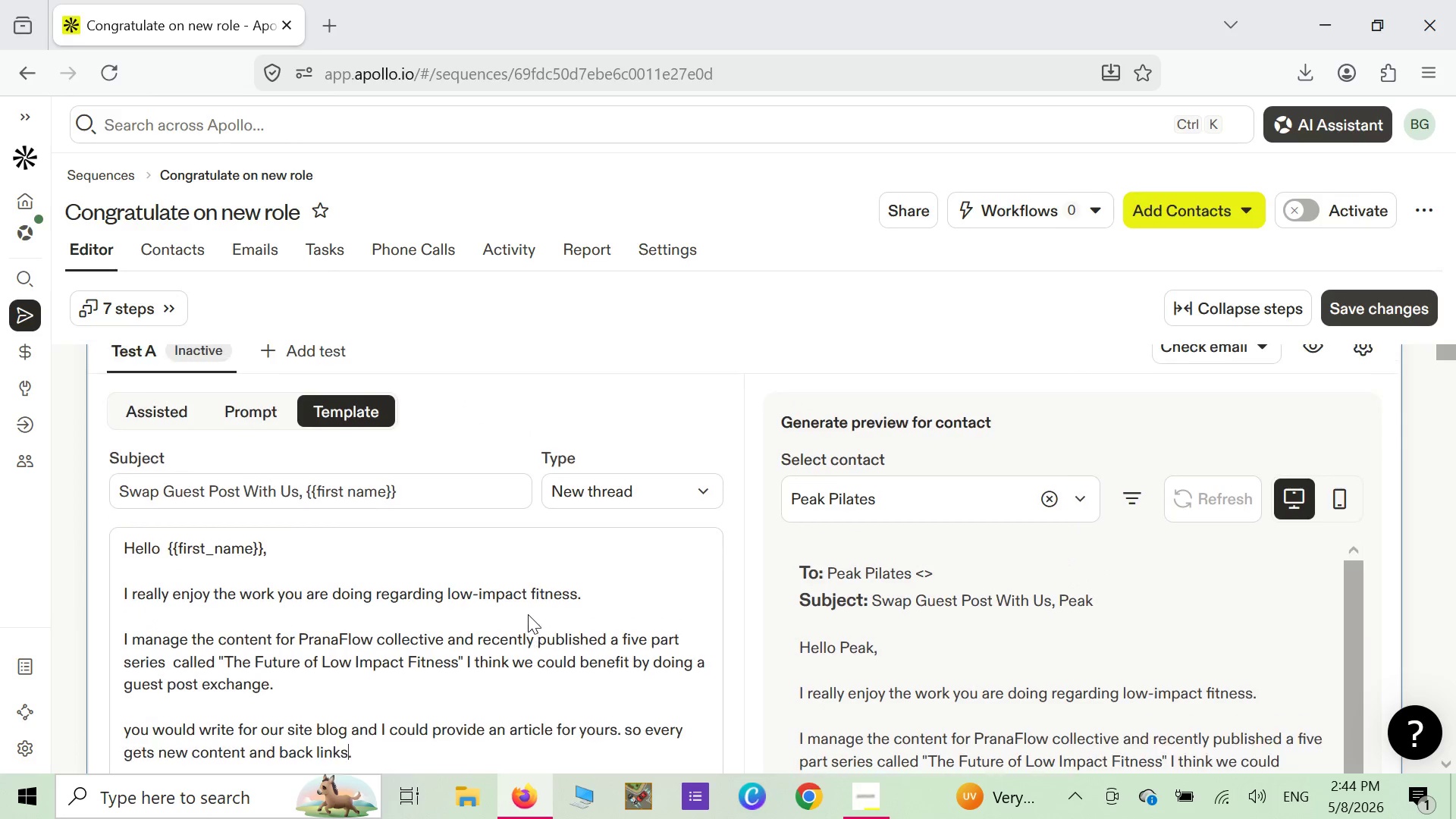 
scroll: coordinate [529, 616], scroll_direction: down, amount: 6.0
 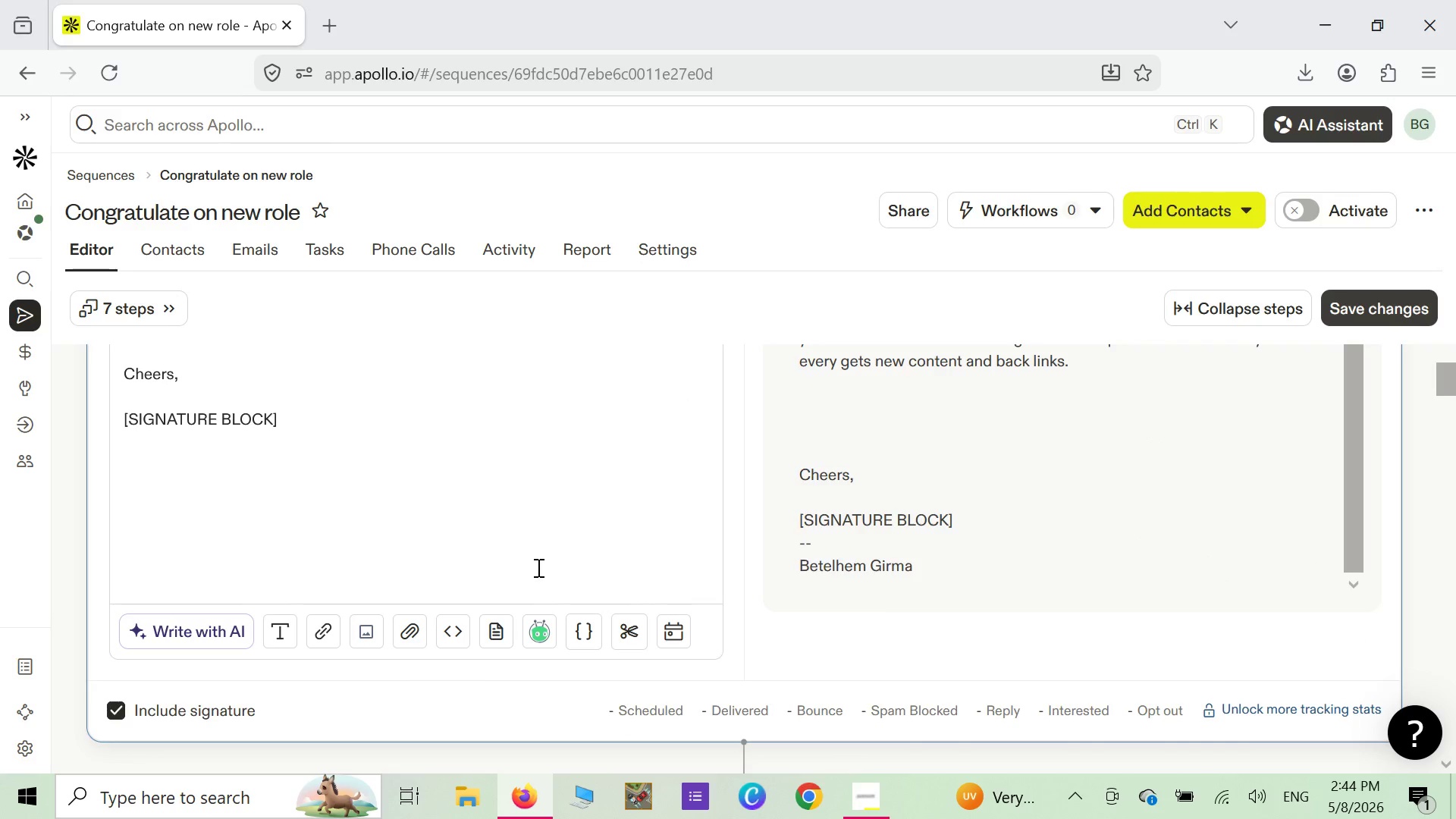 
left_click_drag(start_coordinate=[189, 371], to_coordinate=[193, 373])
 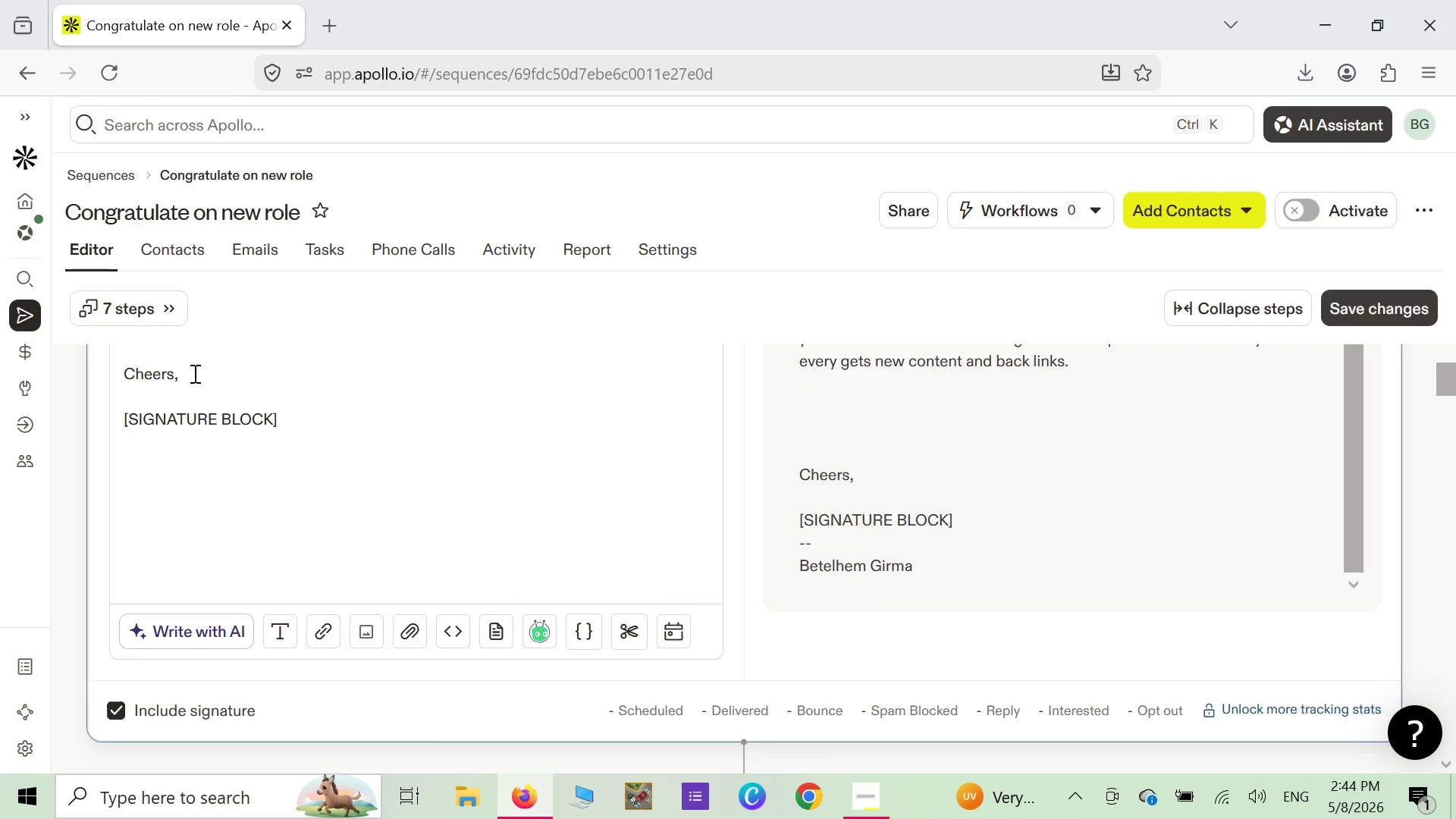 
hold_key(key=Backspace, duration=0.95)
 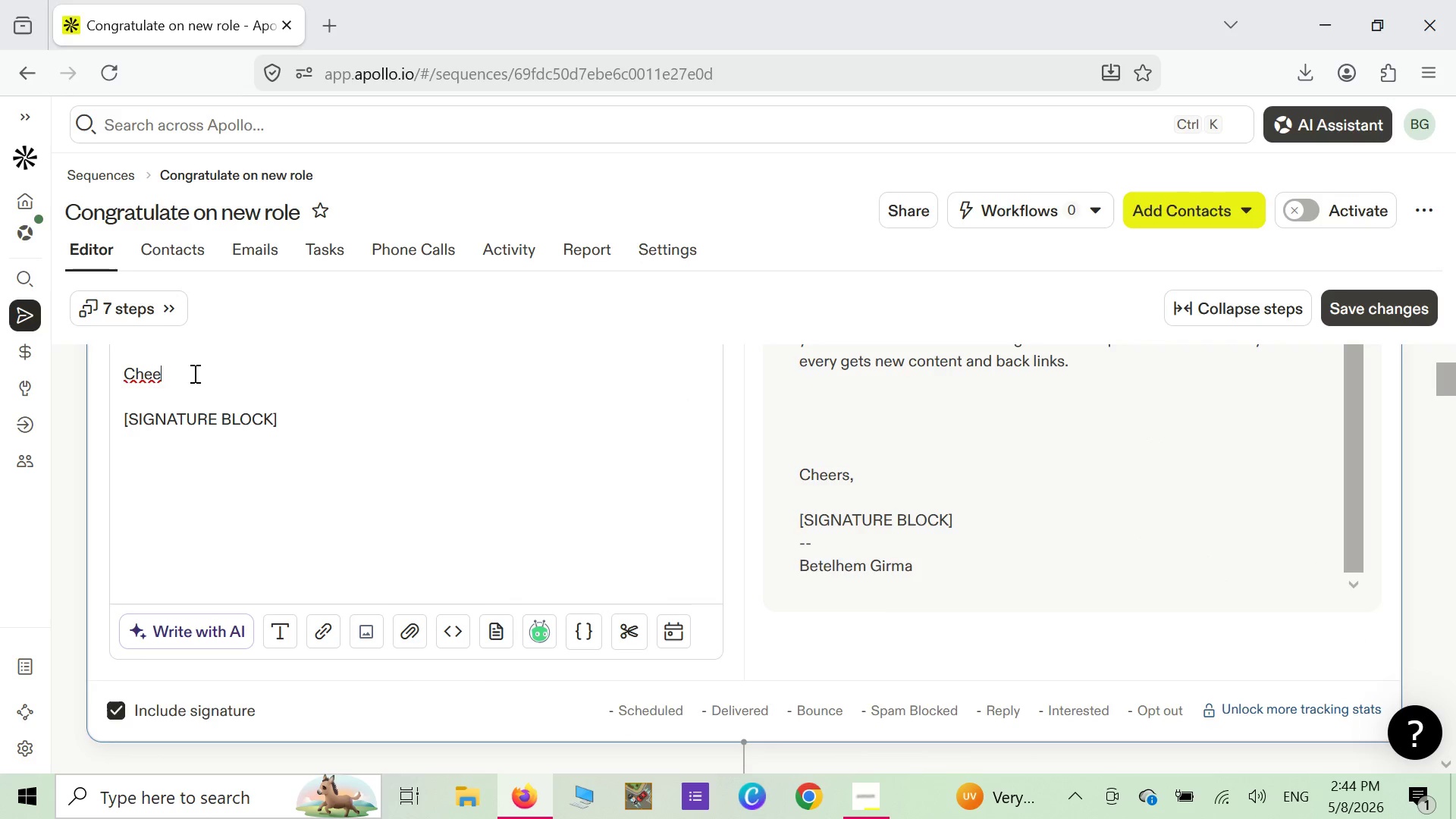 
key(Backspace)
 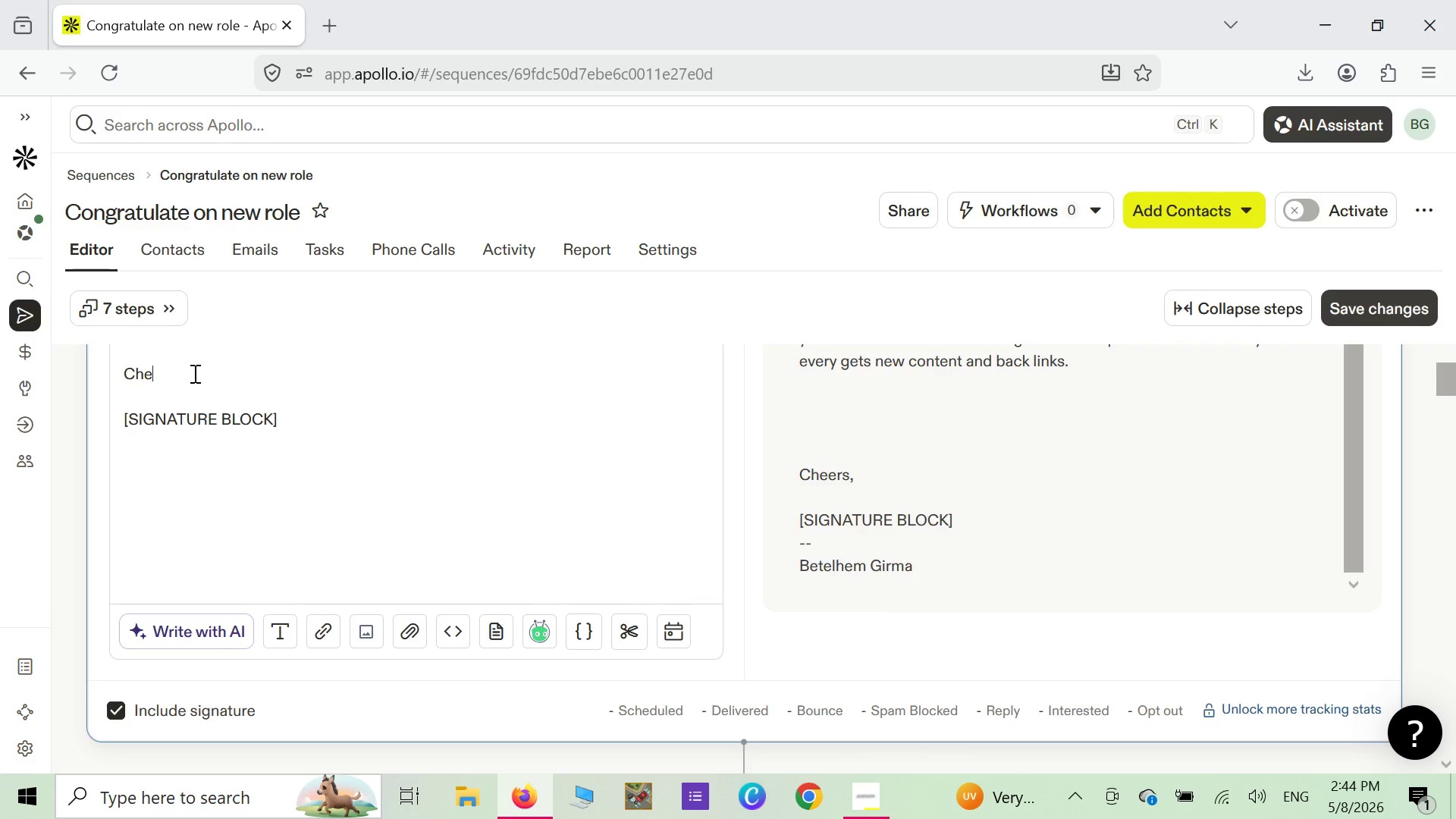 
key(Backspace)
 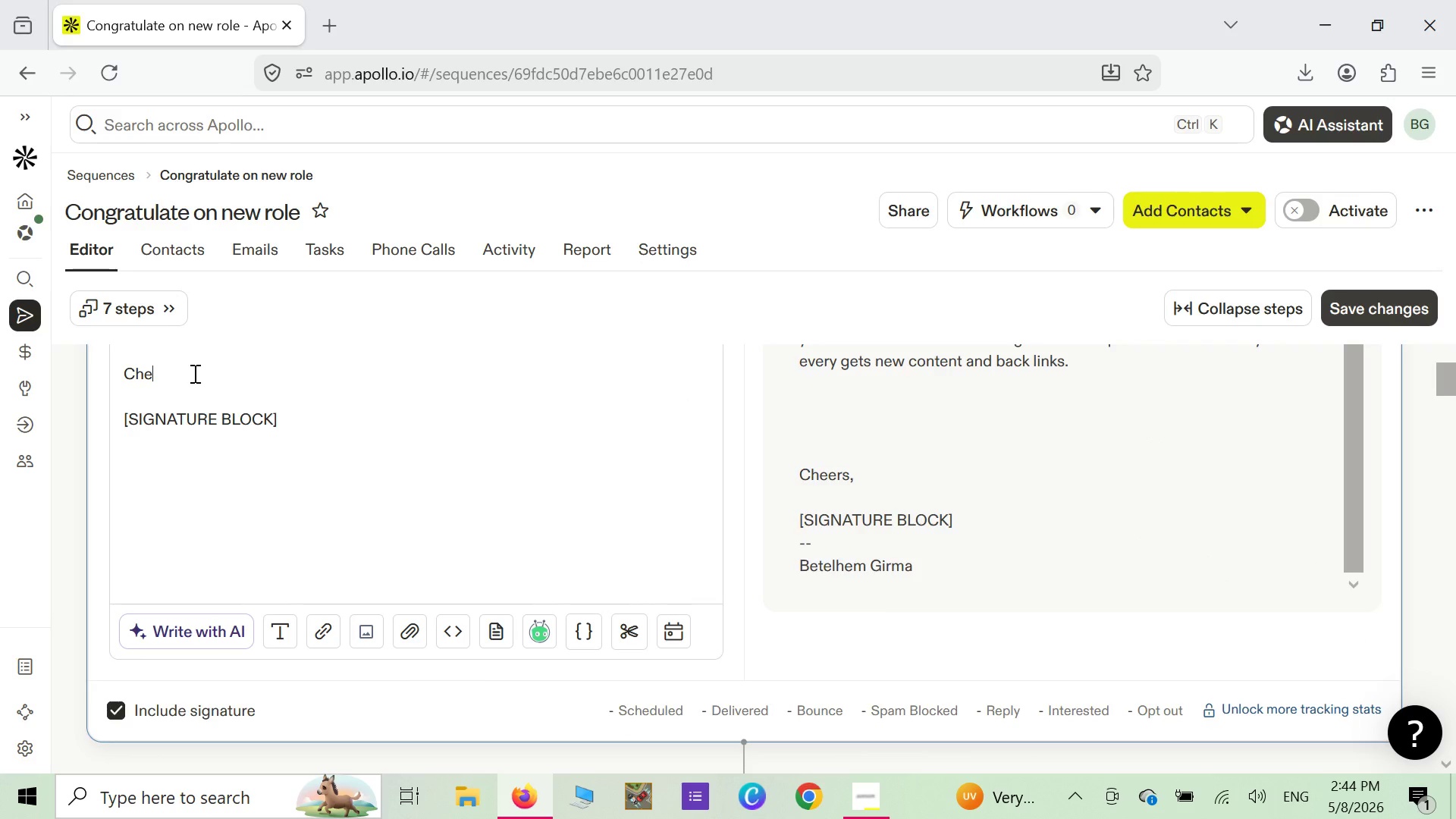 
key(Backspace)
 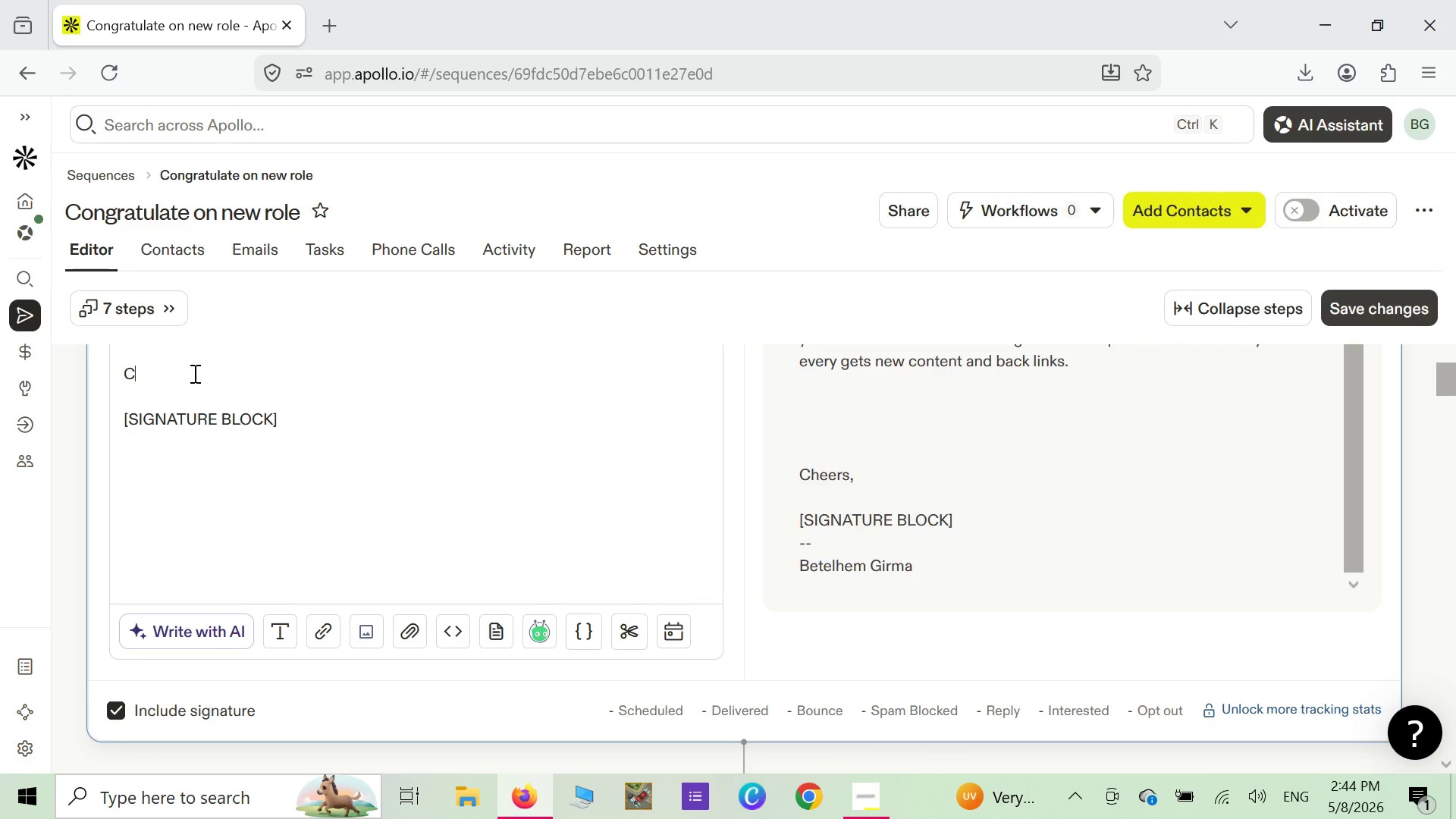 
key(Backspace)
 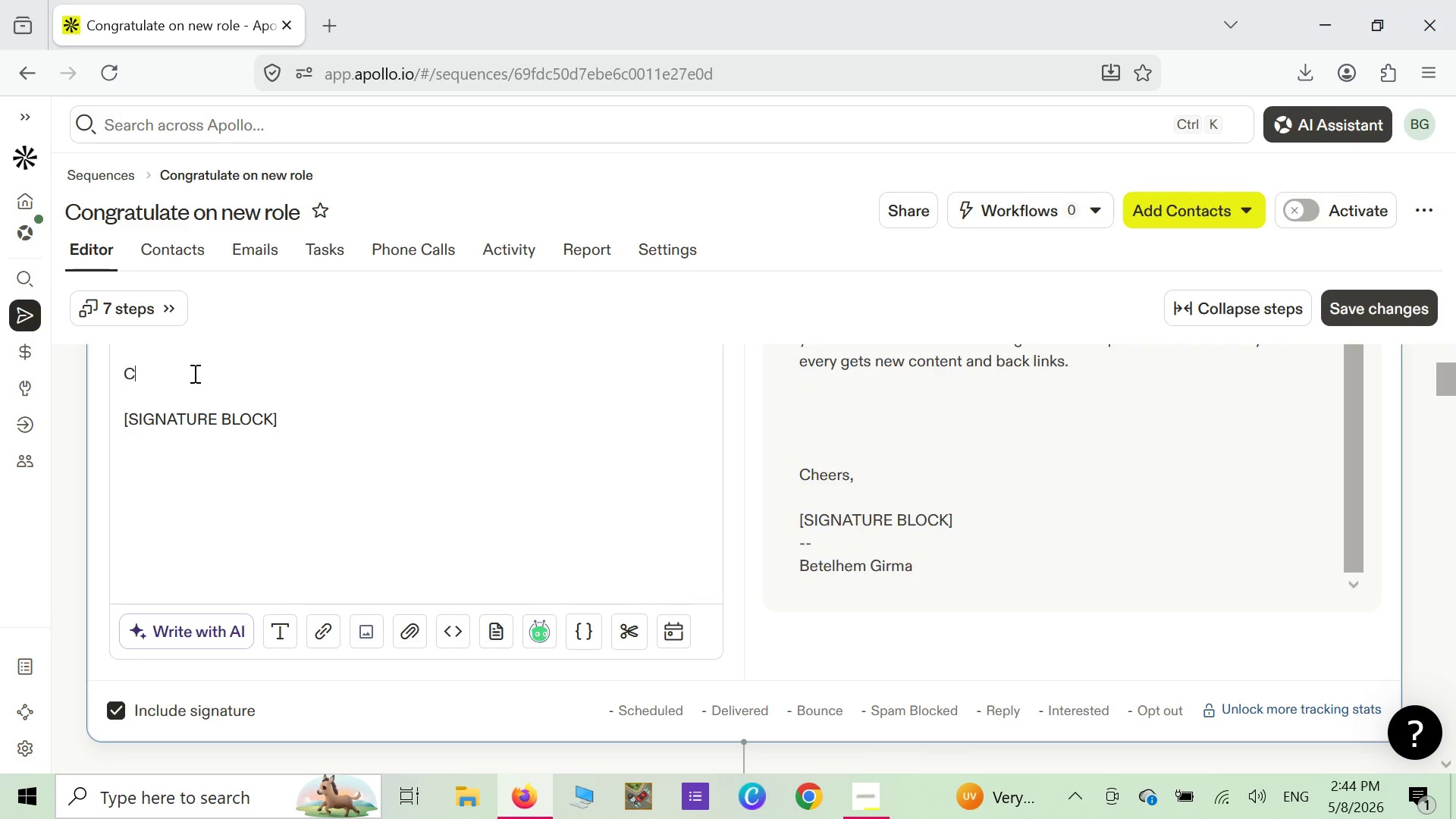 
key(Backspace)
 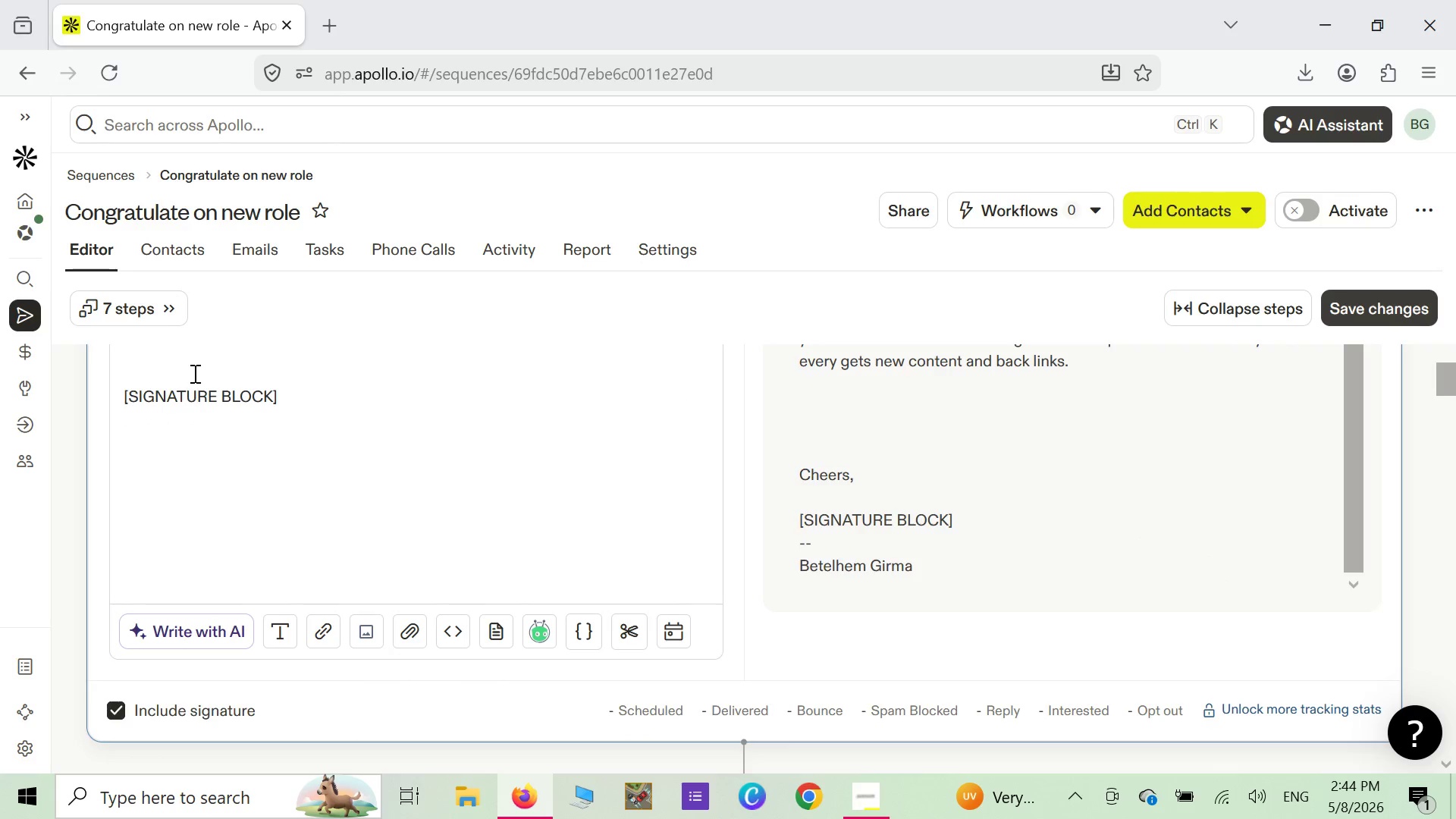 
key(CapsLock)
 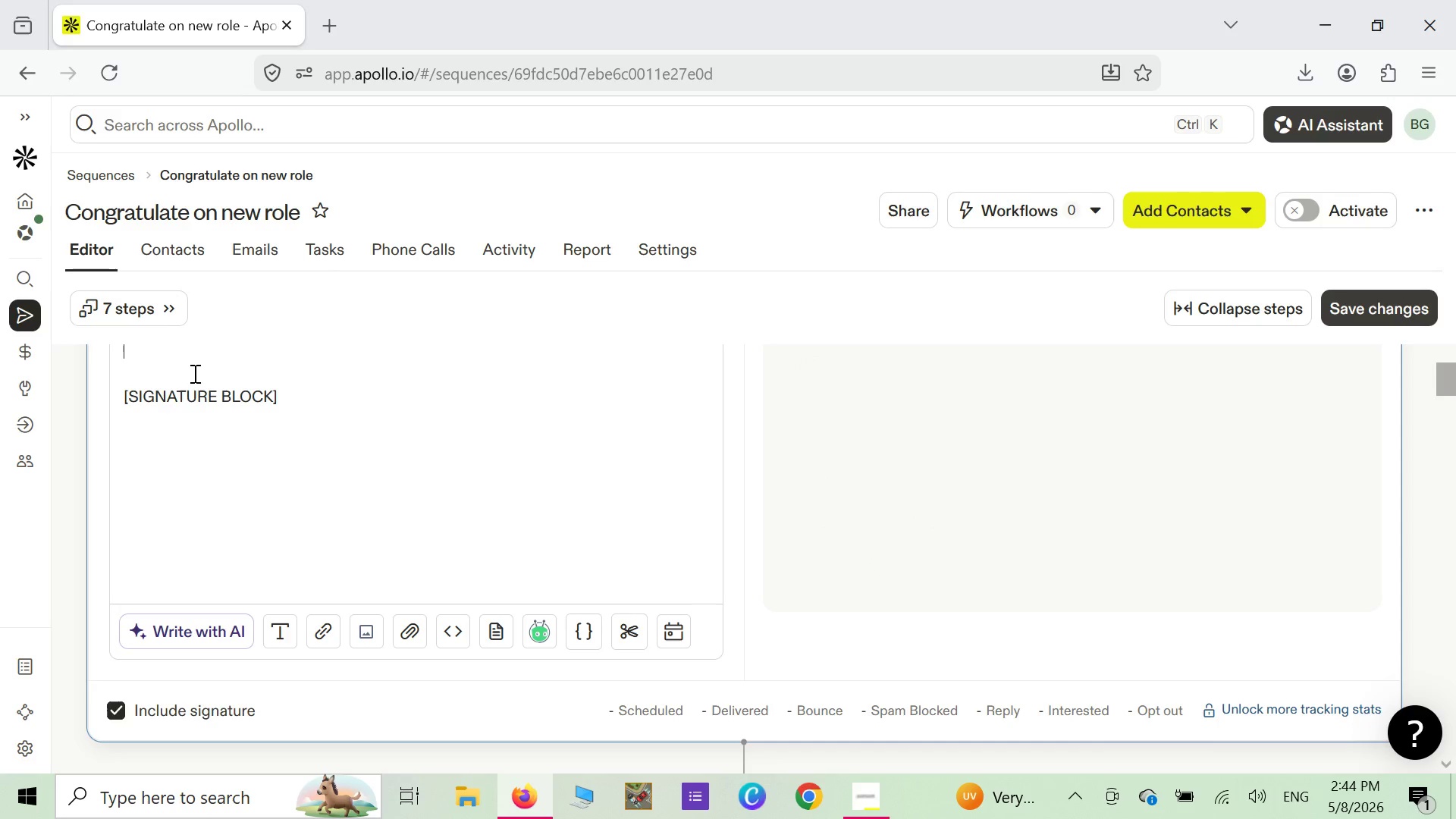 
key(T)
 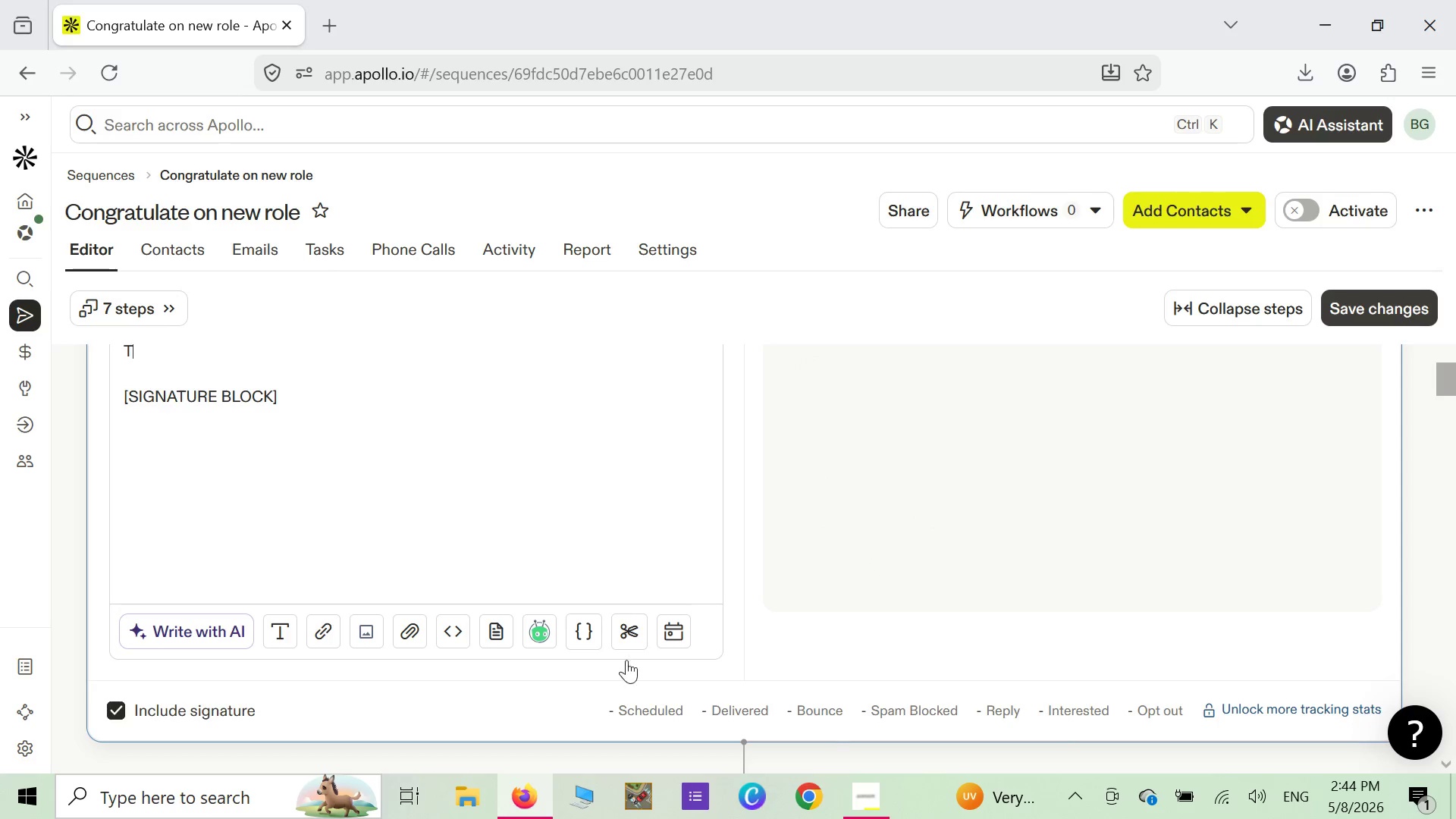 
mouse_move([839, 786])
 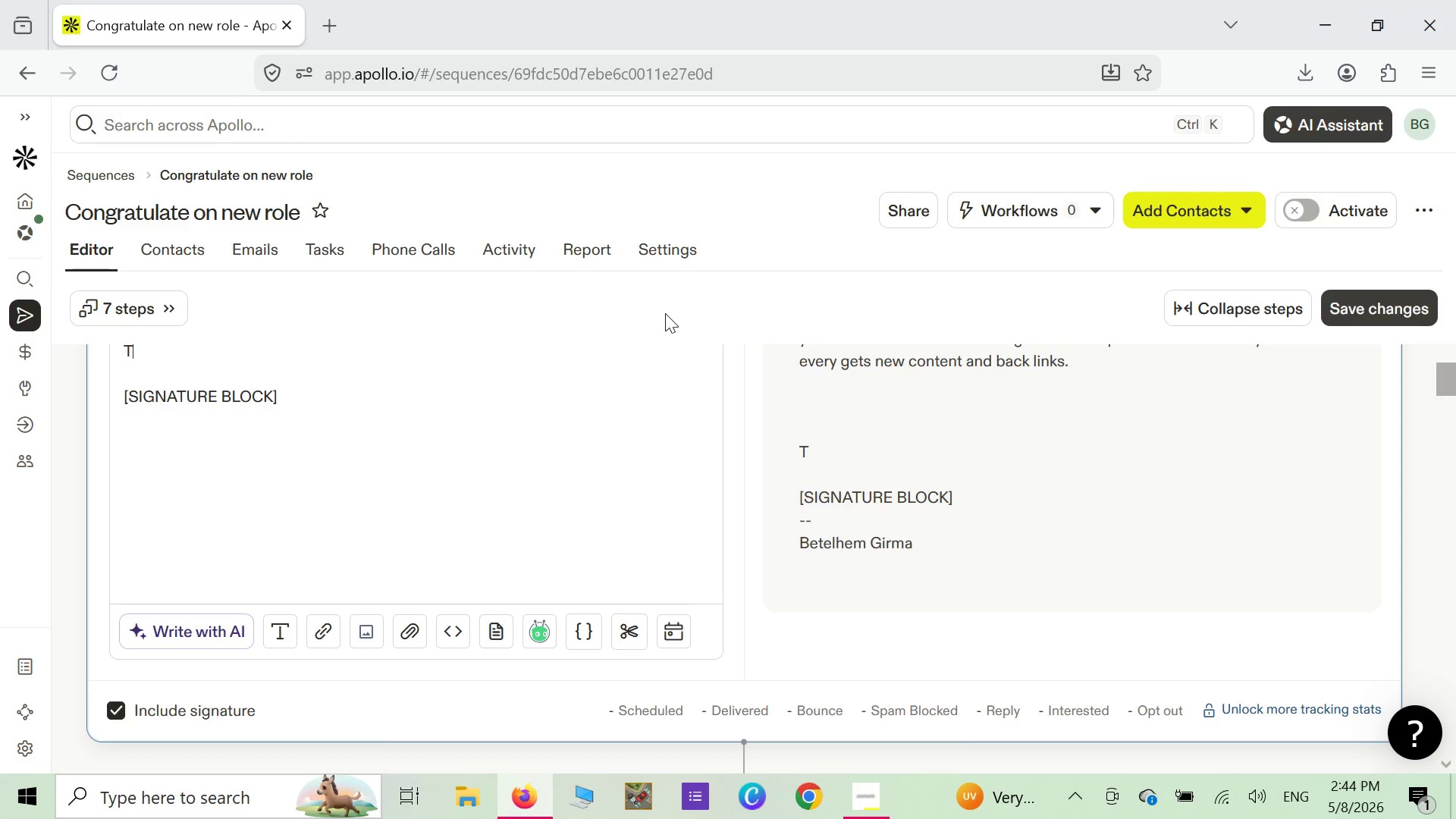 
type(H)
key(Backspace)
type(a)
key(Backspace)
type(hanks)
 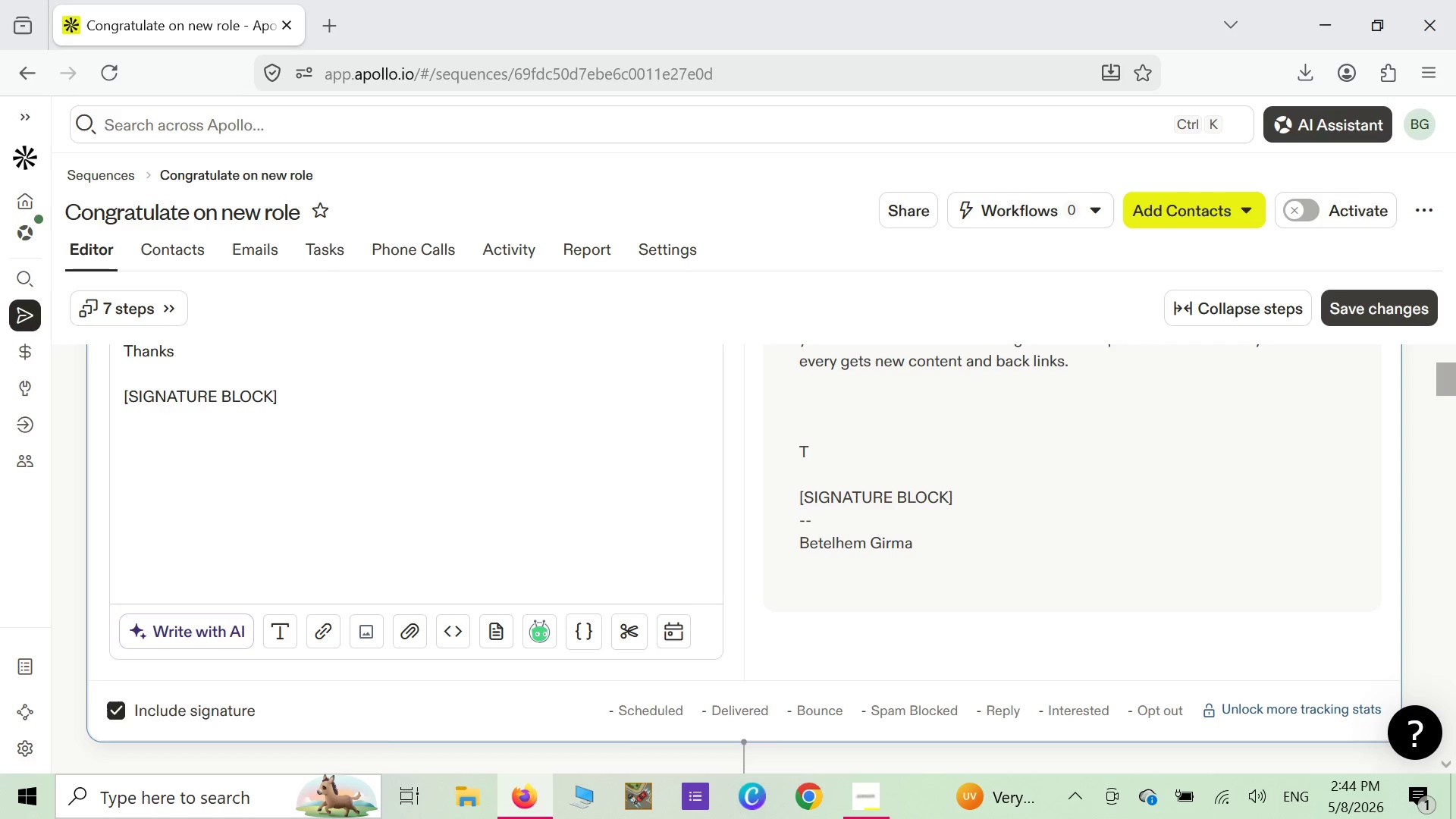 
key(Enter)
 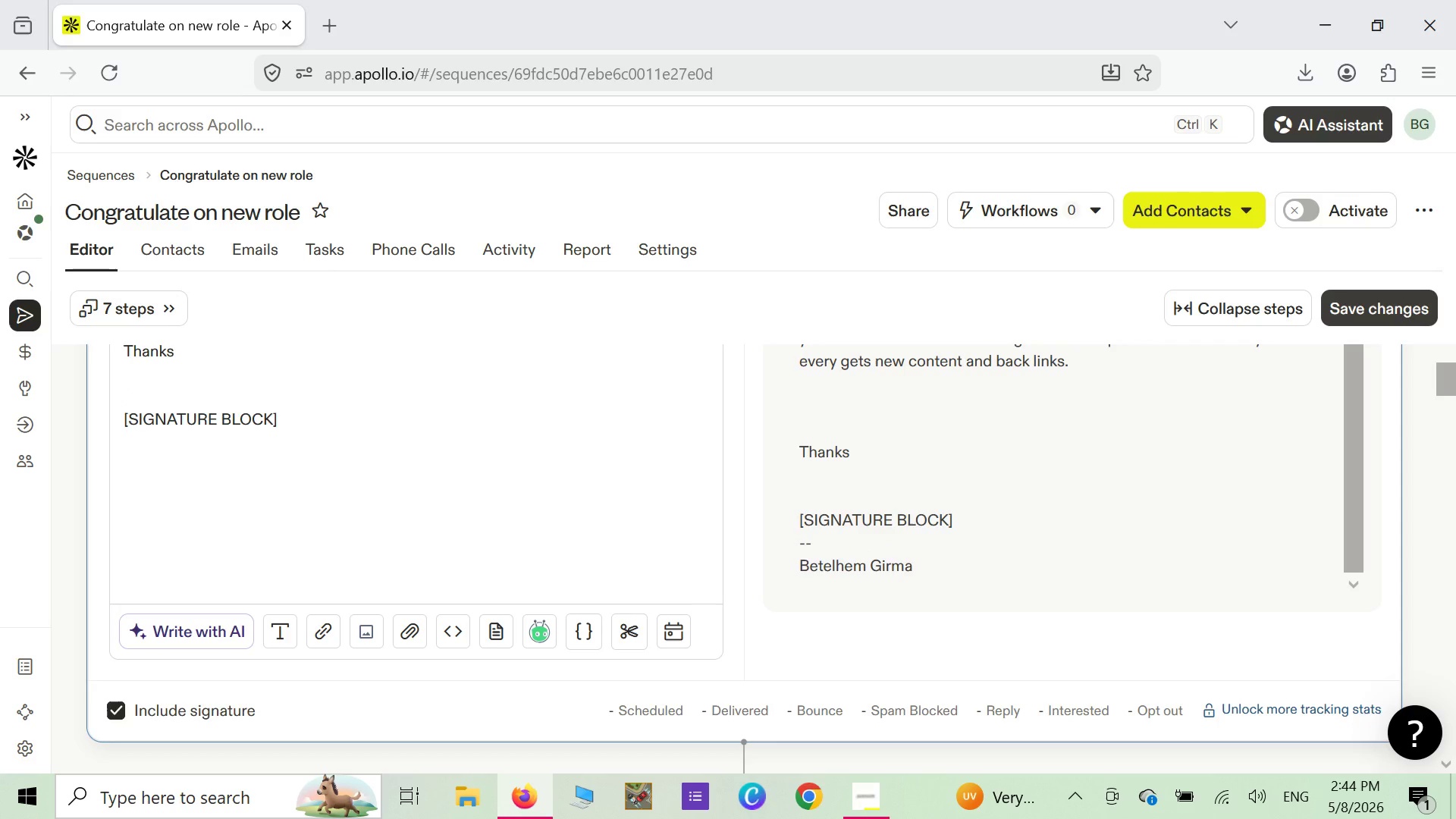 
wait(10.27)
 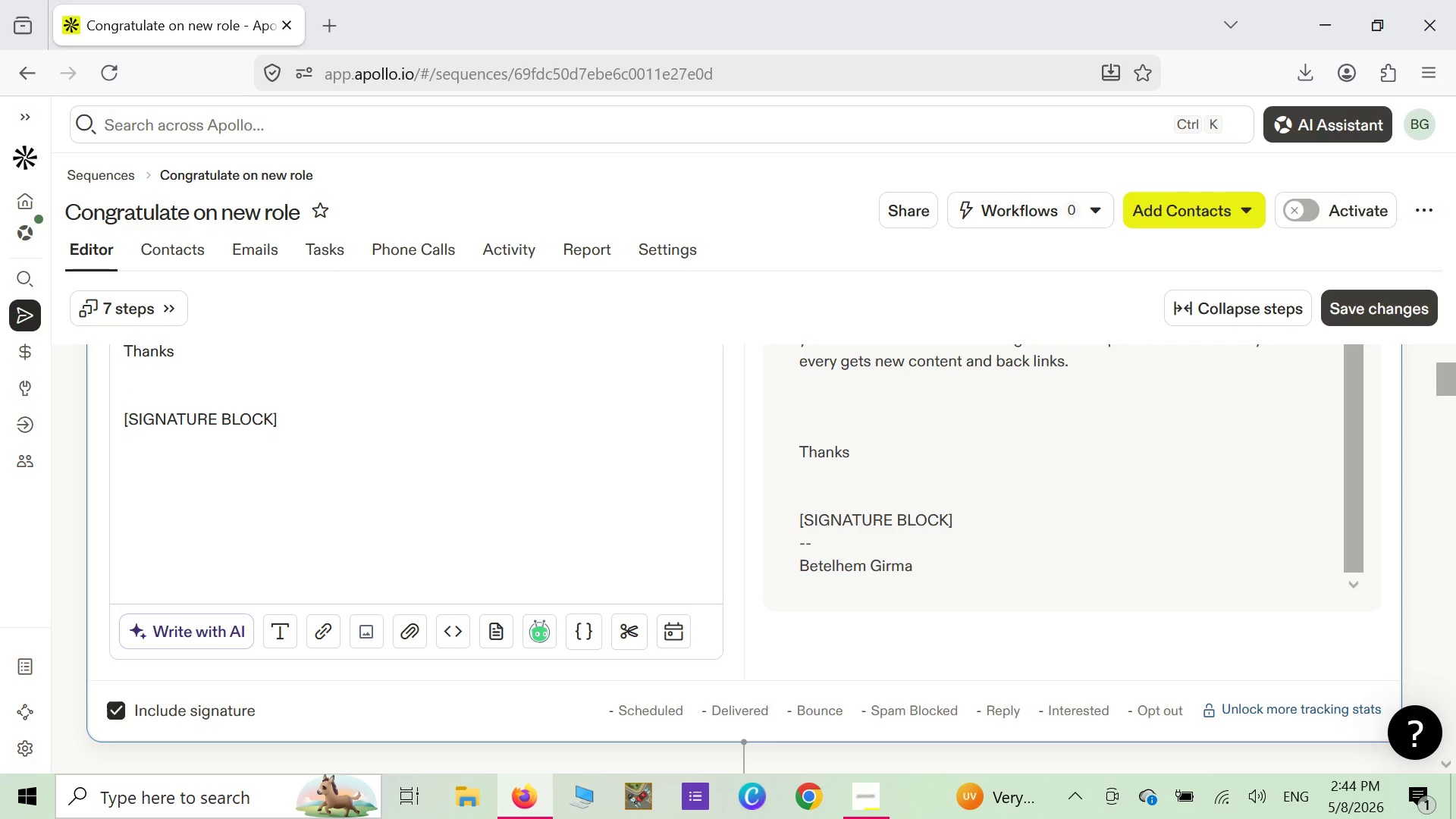 
key(CapsLock)
 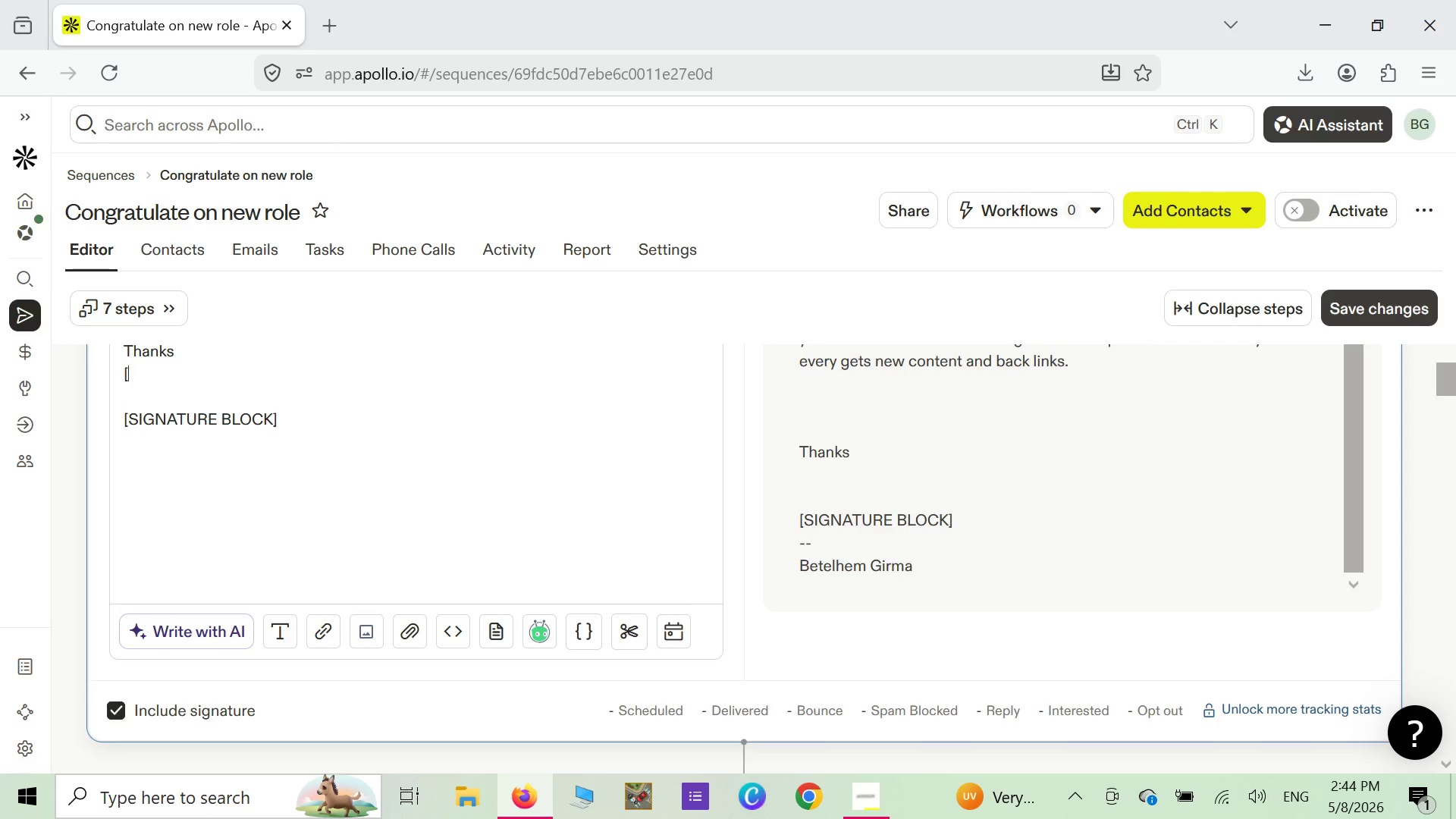 
key(BracketLeft)
 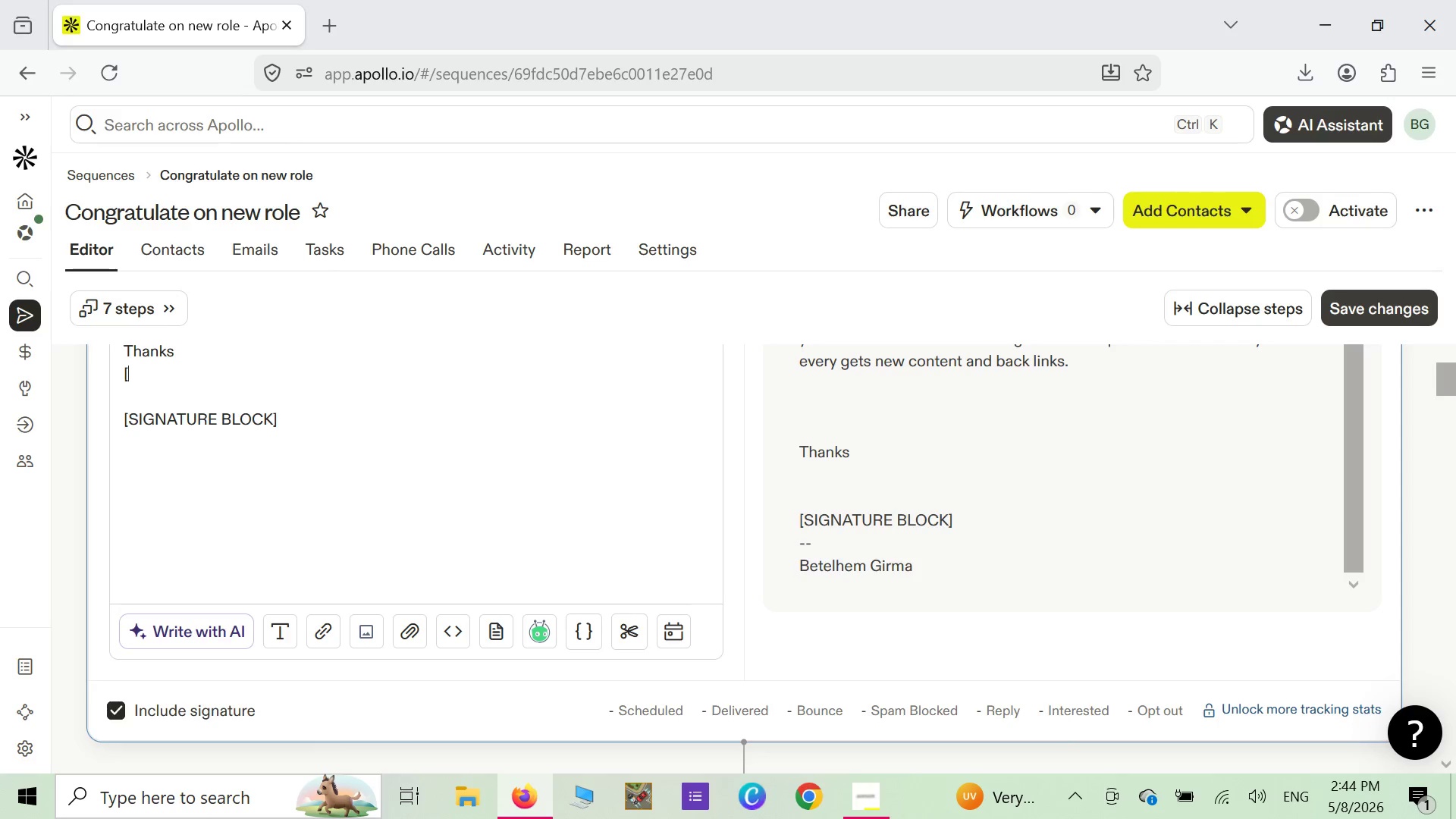 
key(Backspace)
 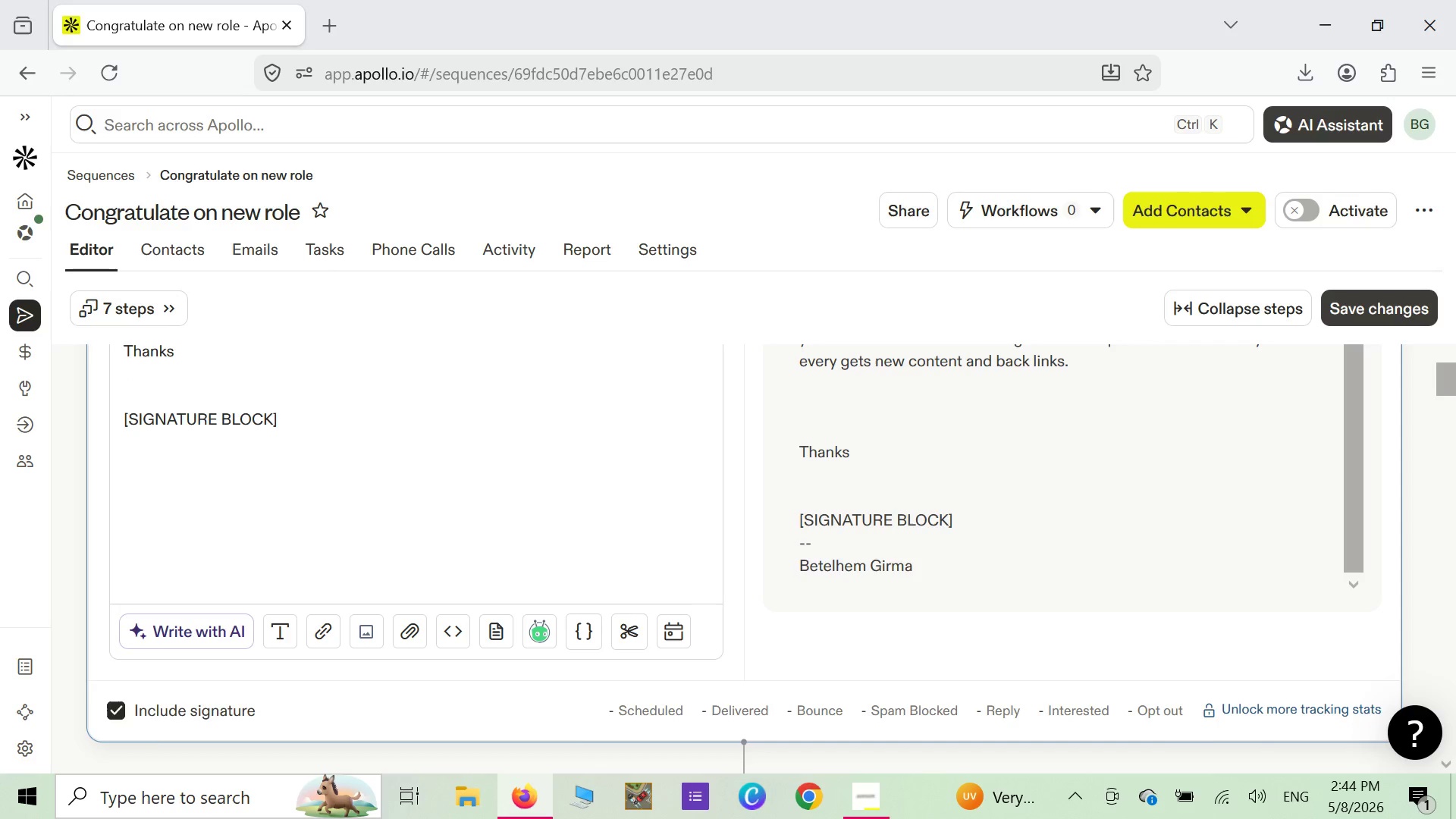 
key(CapsLock)
 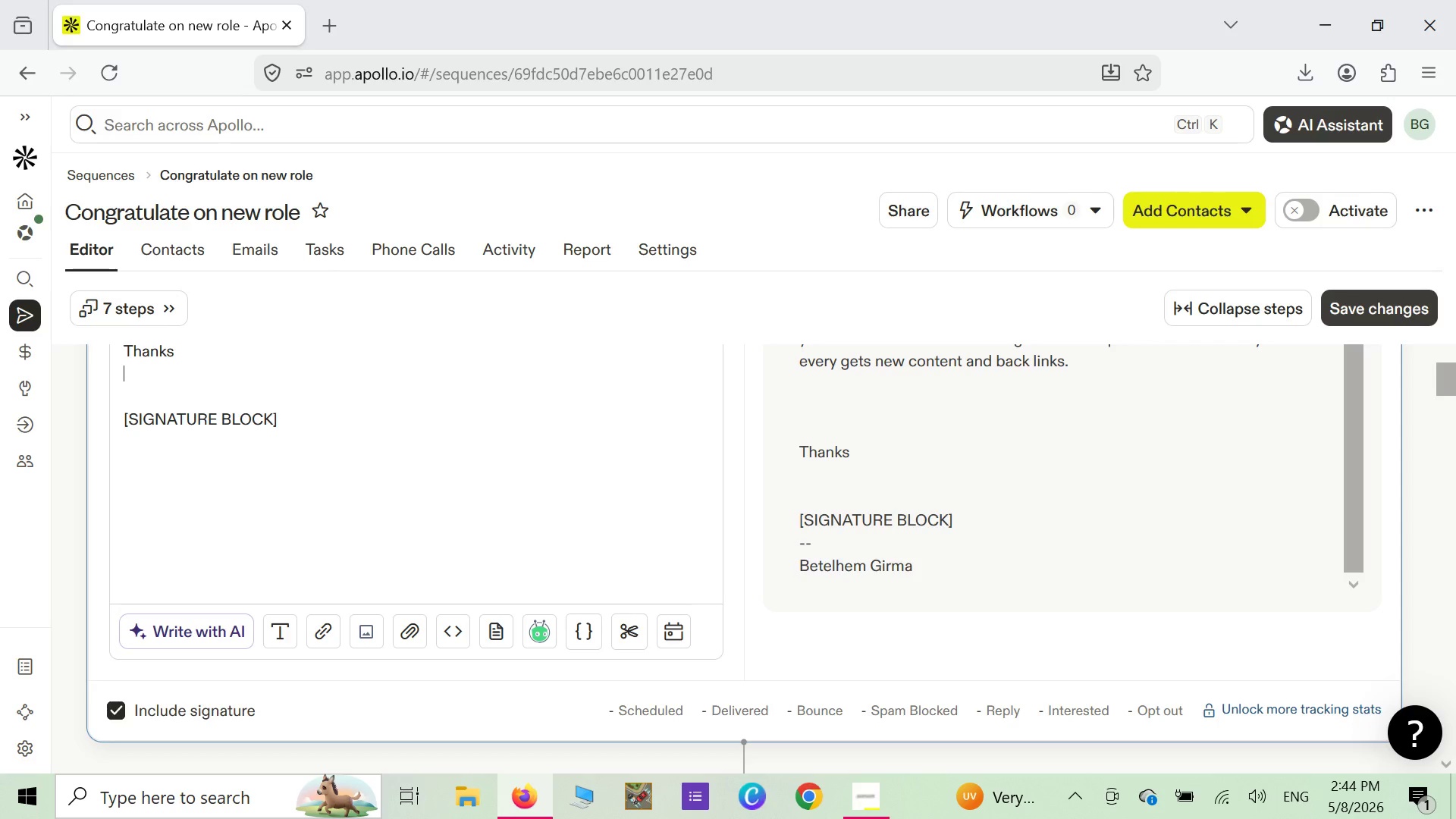 
key(Shift+ShiftLeft)
 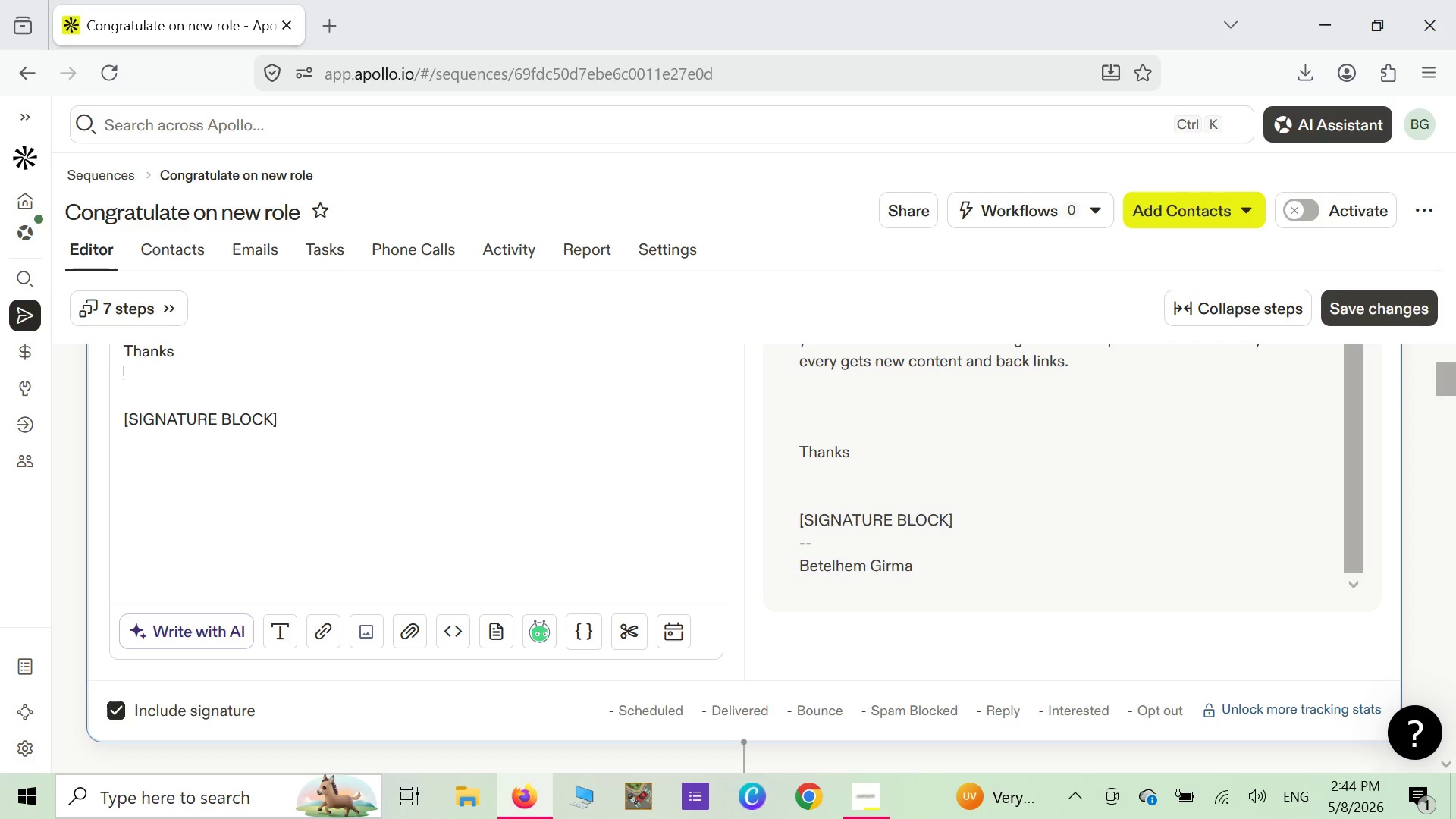 
key(Shift+BracketLeft)
 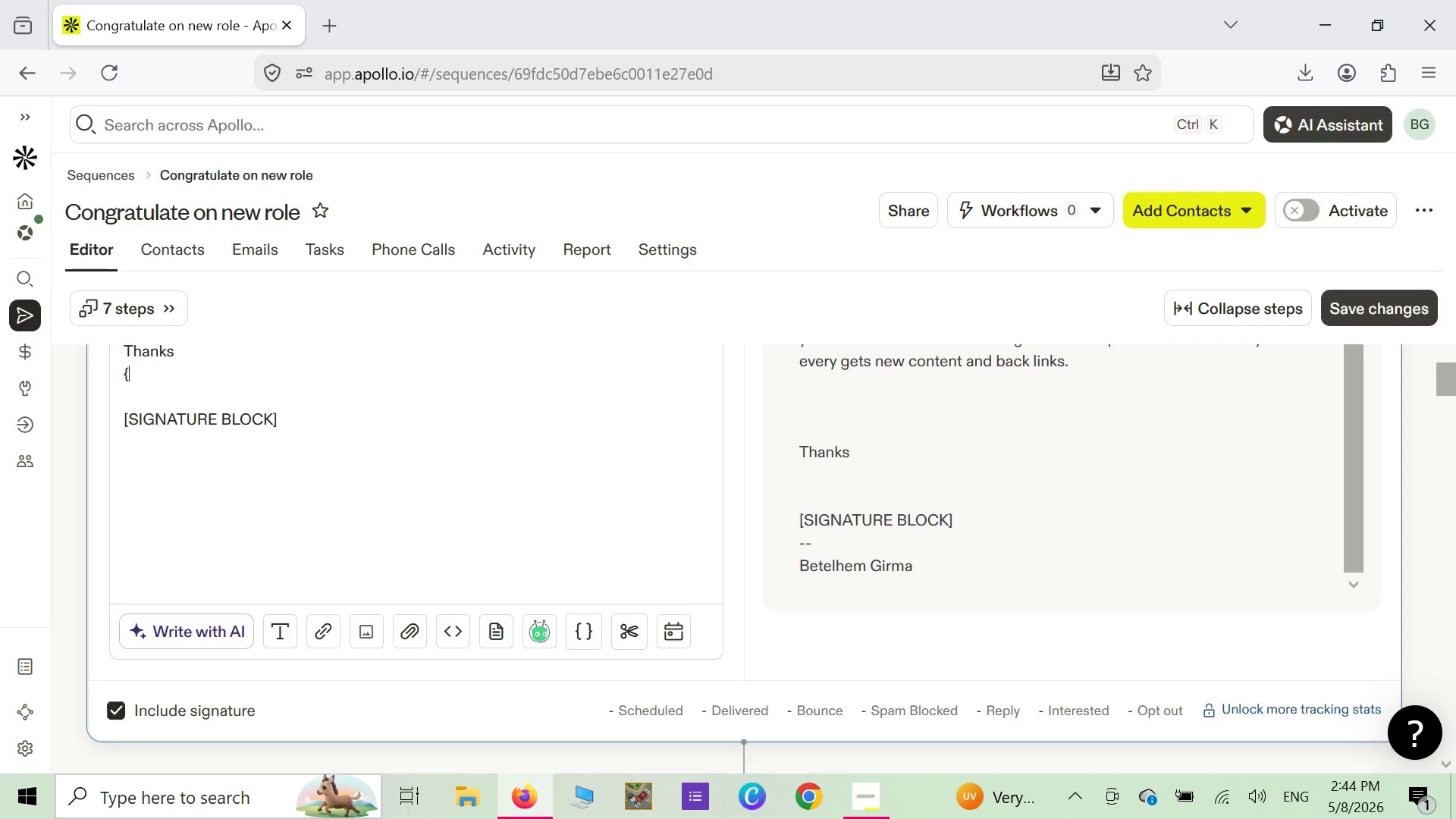 
key(Shift+ShiftLeft)
 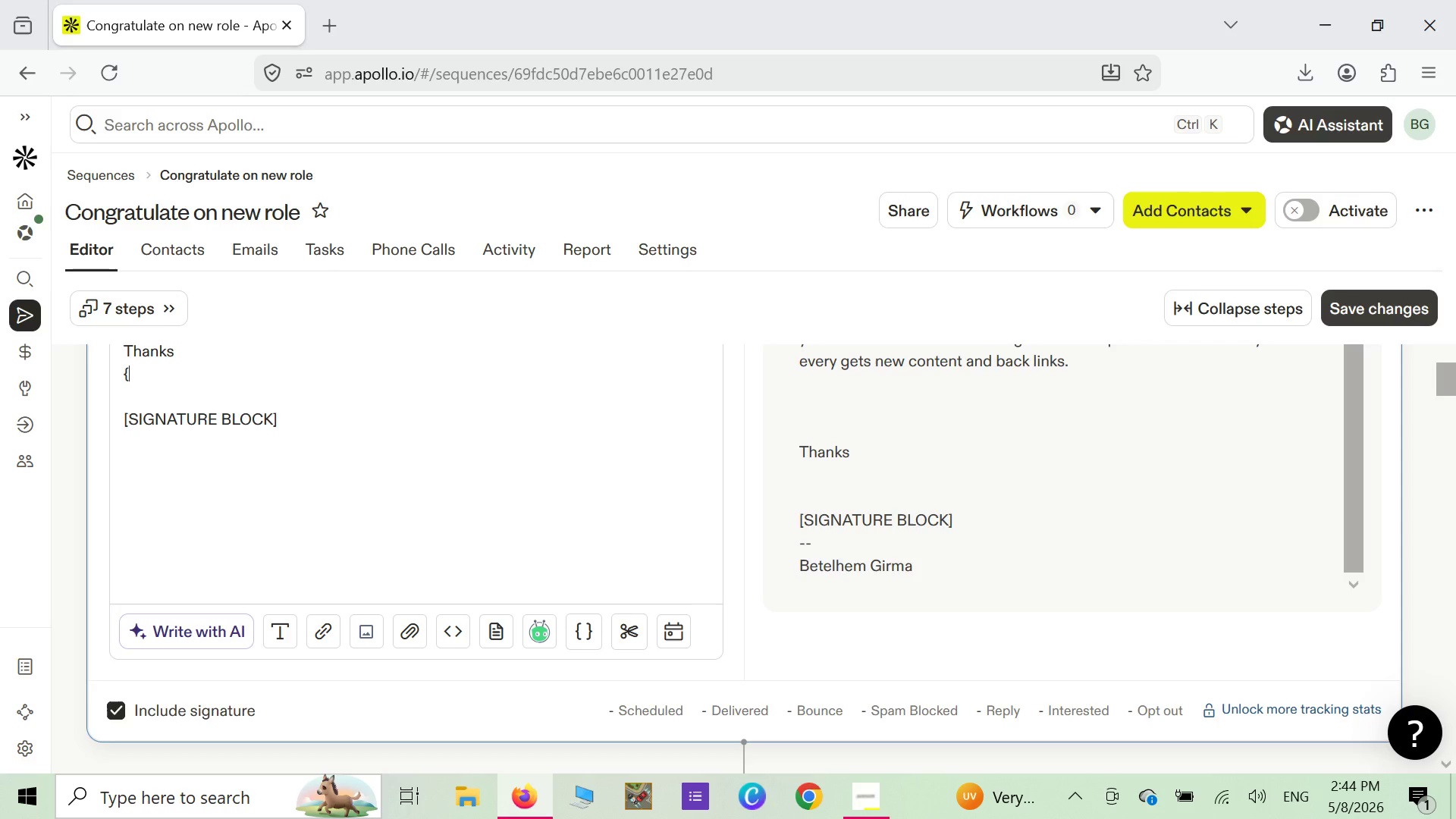 
key(Shift+BracketLeft)
 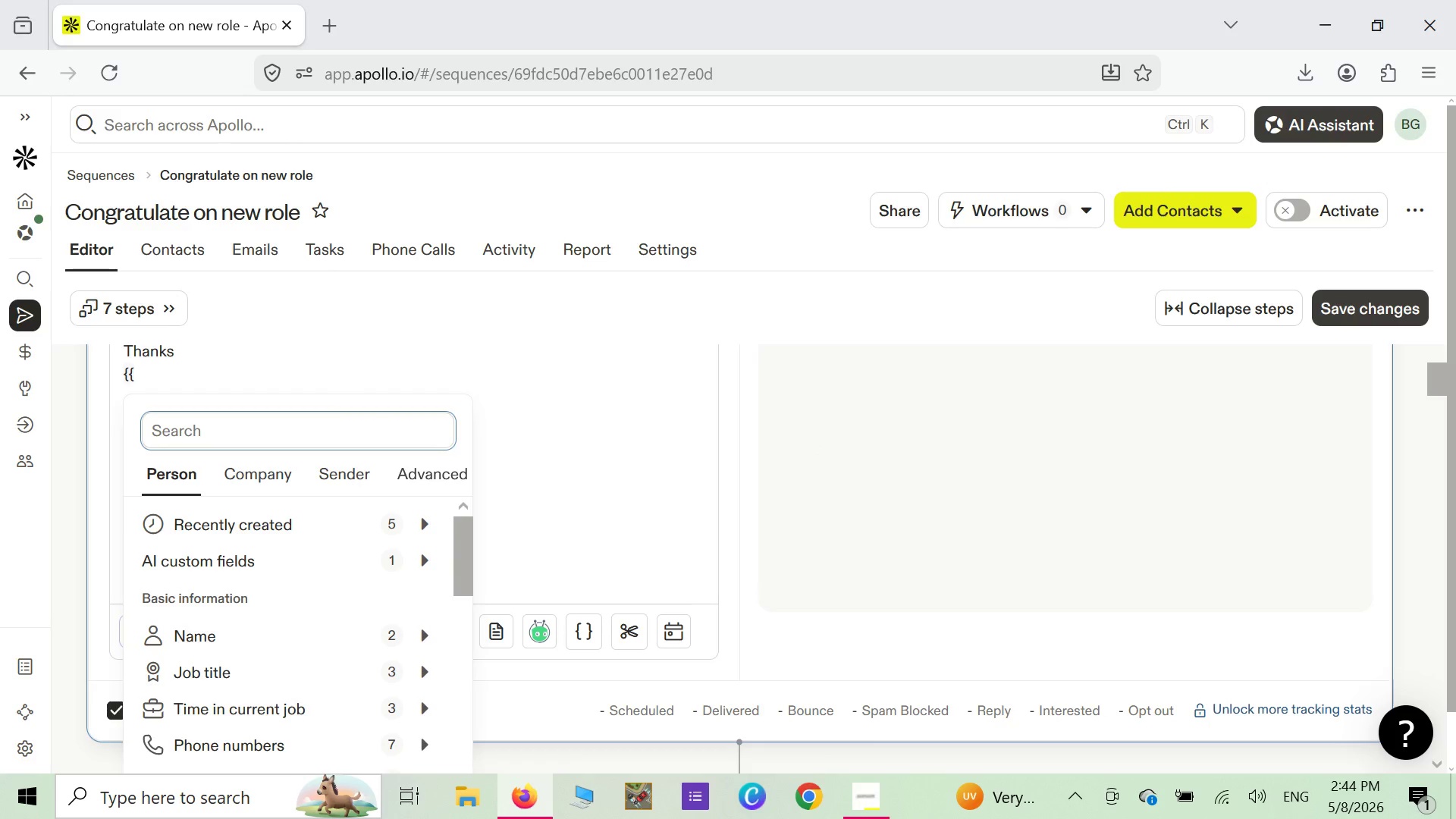 
type(be)
key(Backspace)
key(Backspace)
type(B)
 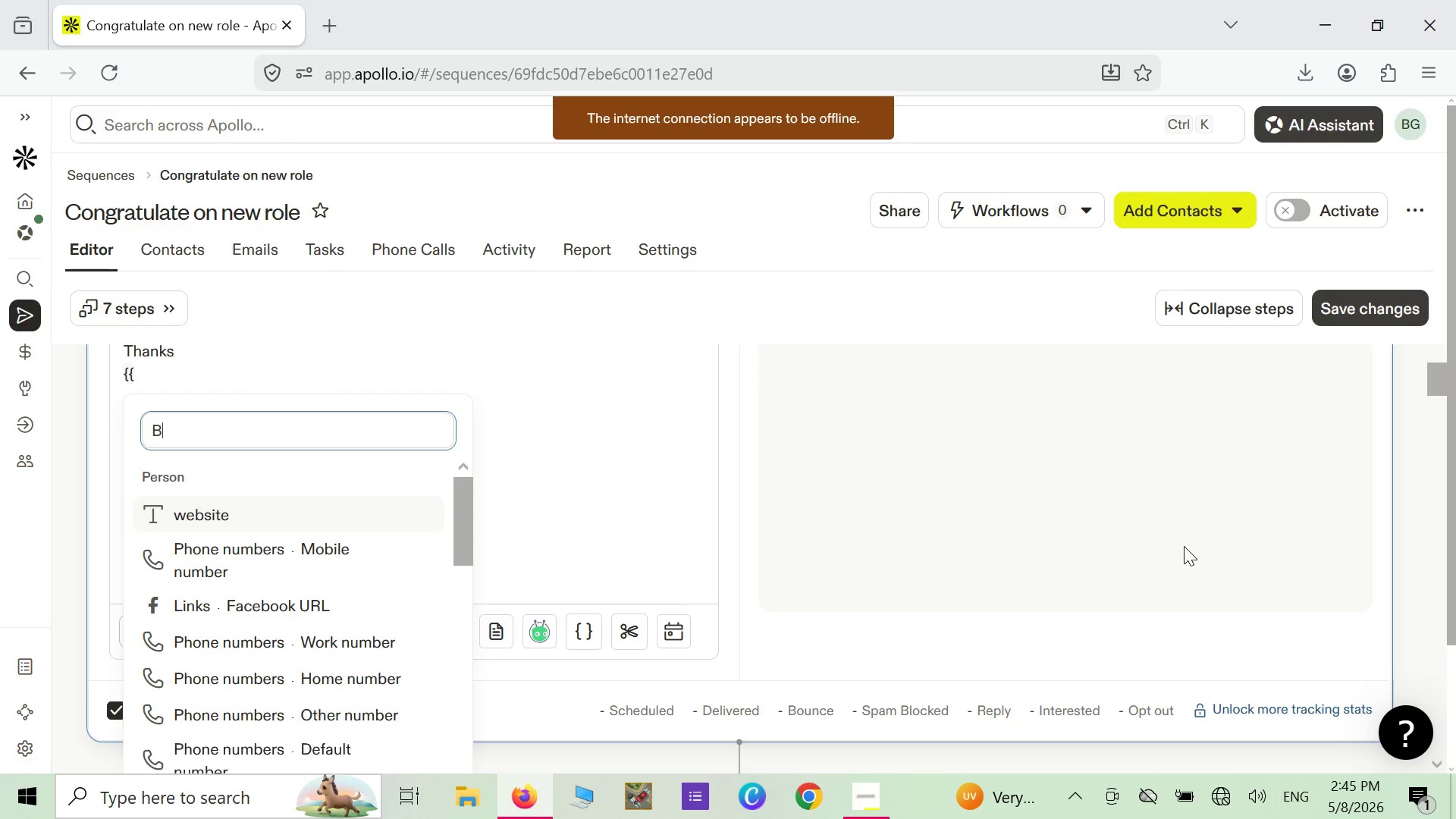 
wait(11.02)
 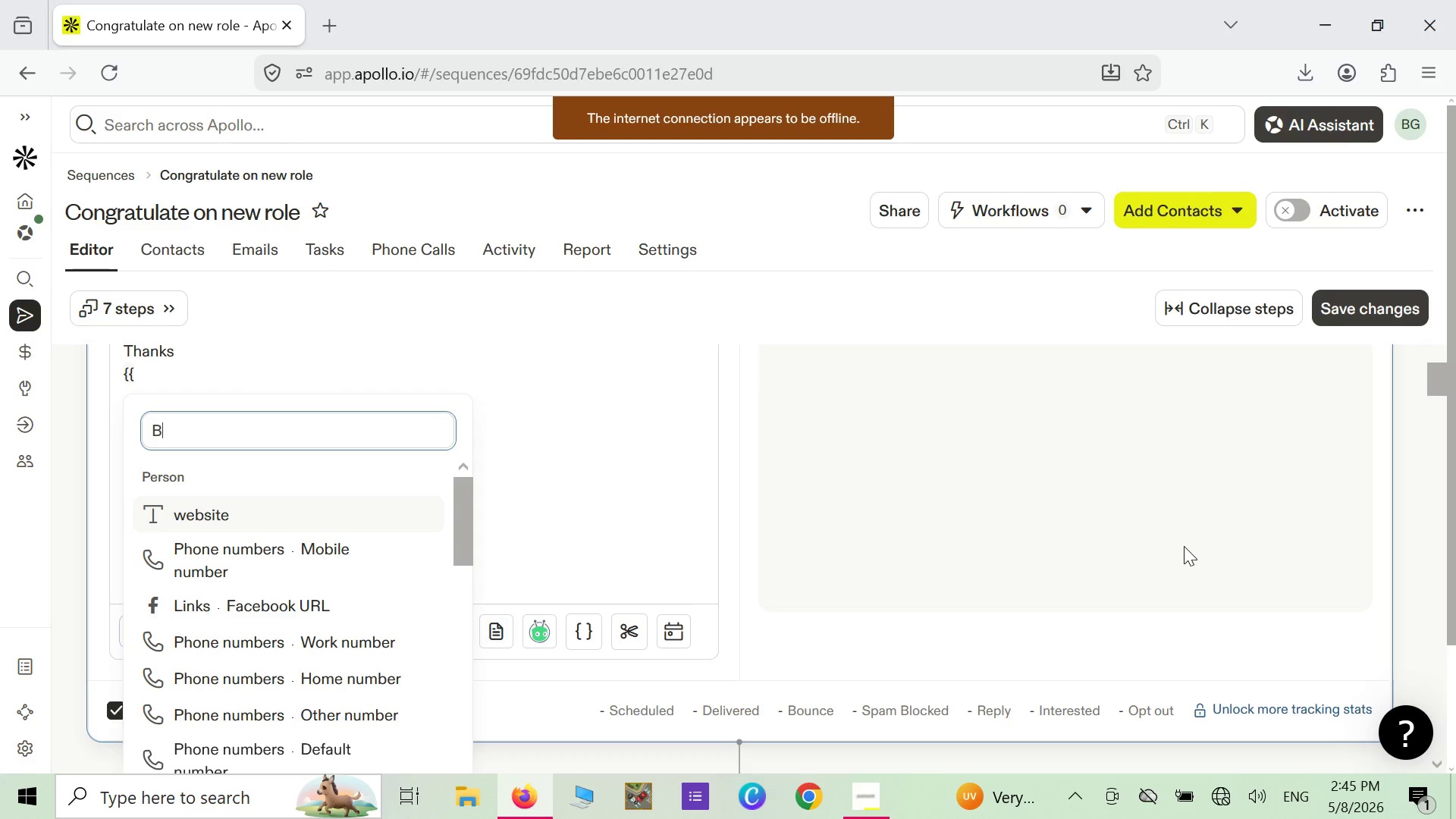 
mouse_move([892, 783])
 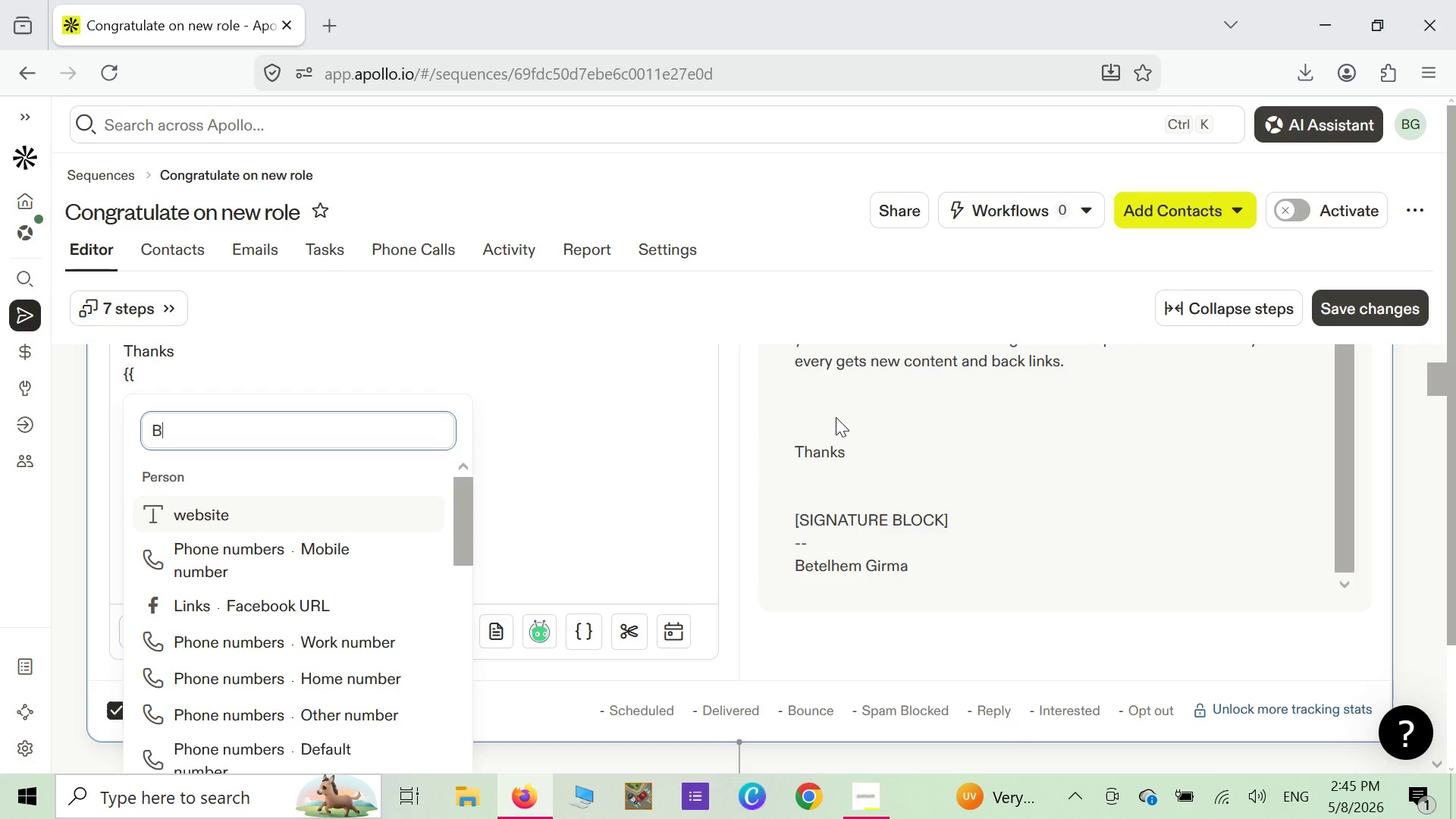 
type(ete)
 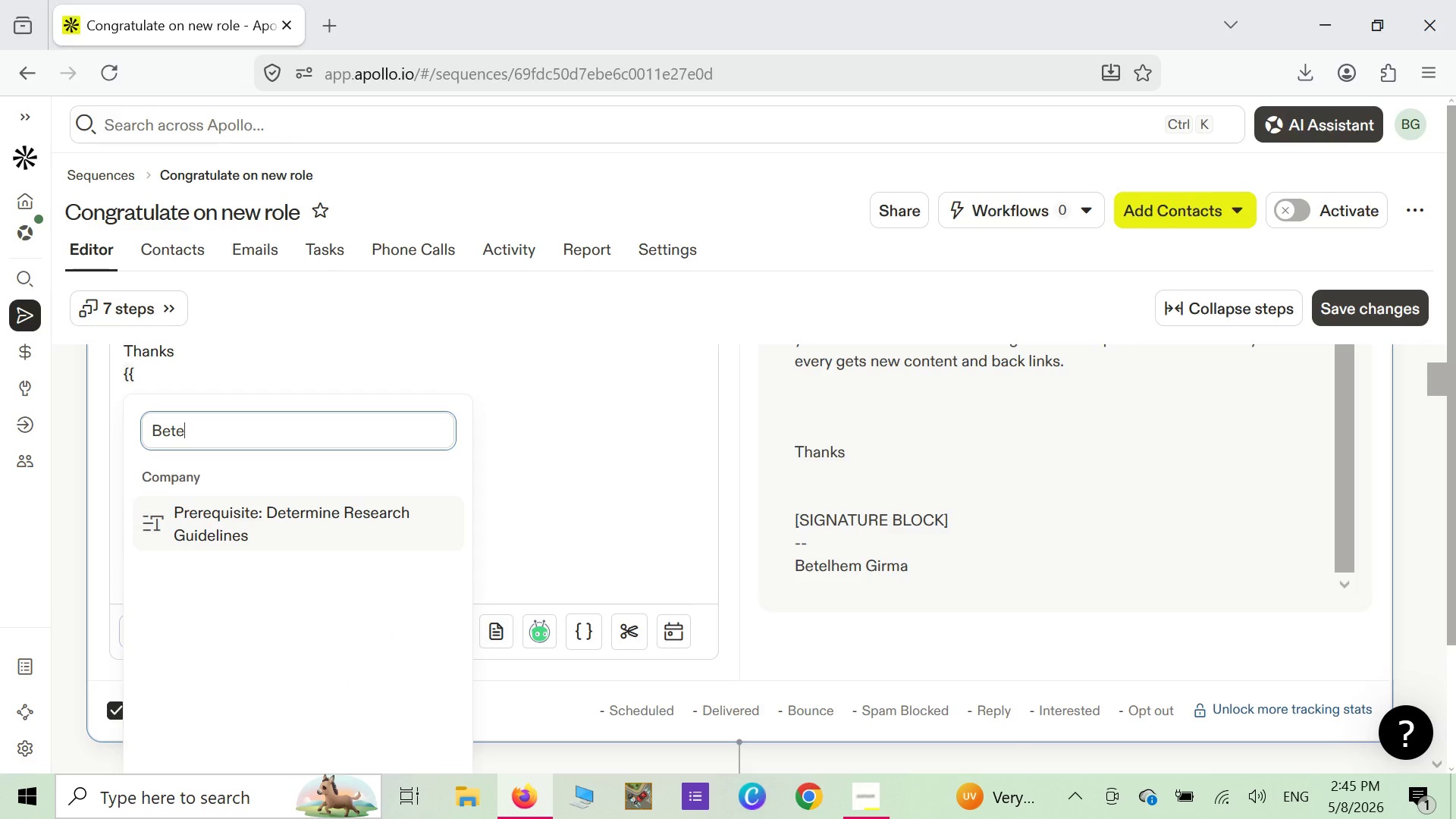 
type(lhem)
 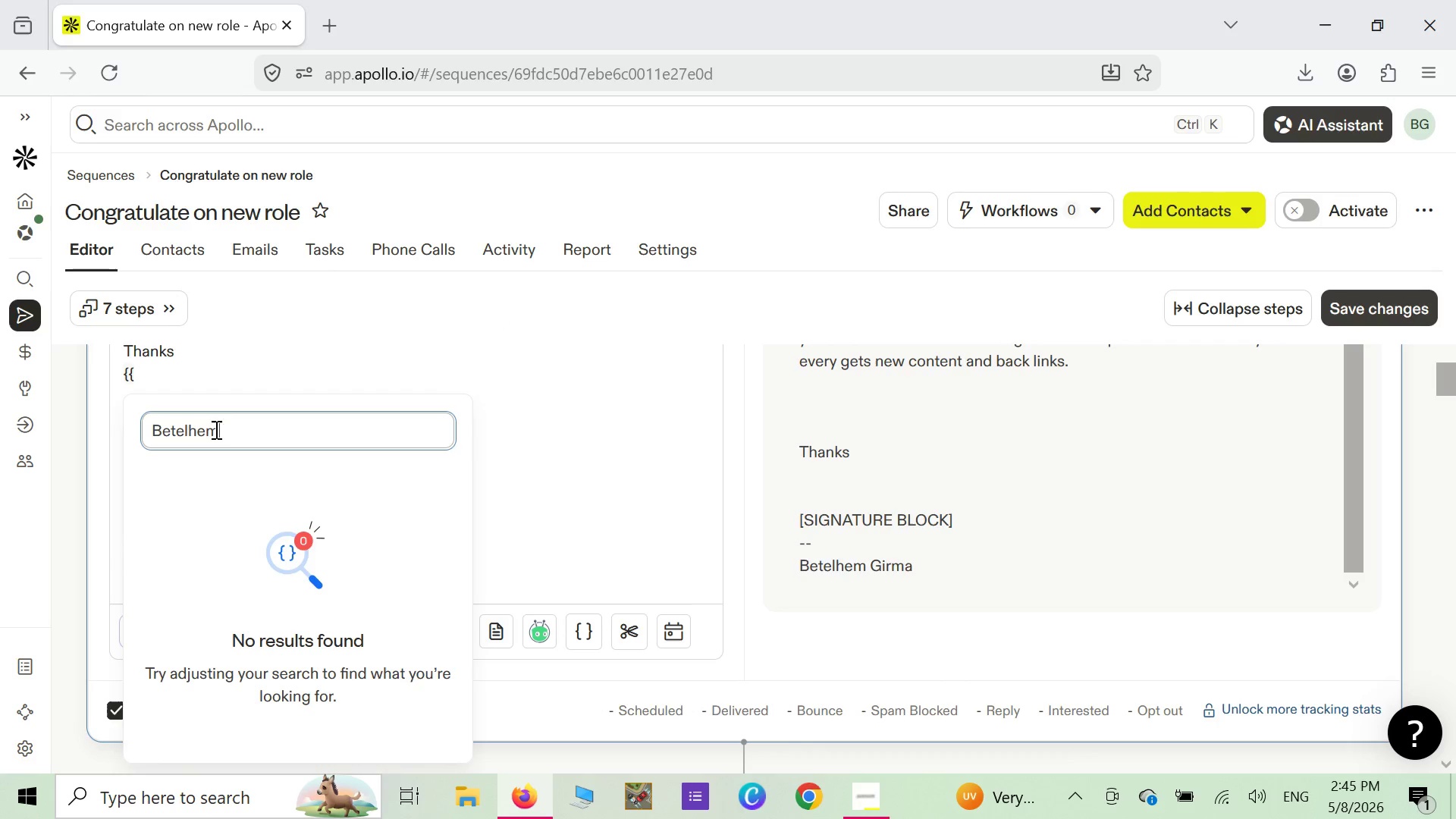 
left_click_drag(start_coordinate=[221, 432], to_coordinate=[152, 448])
 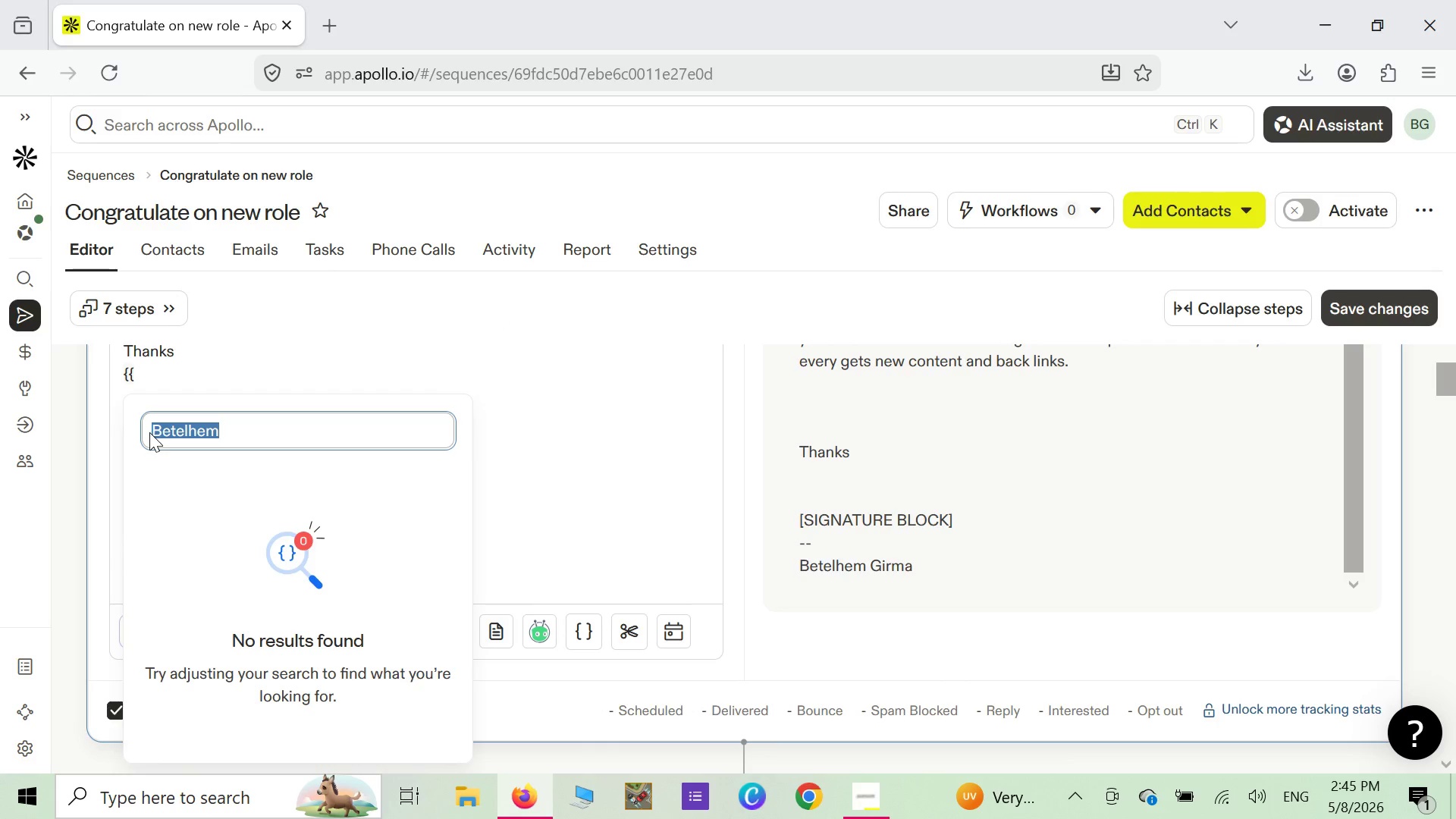 
right_click([149, 432])
 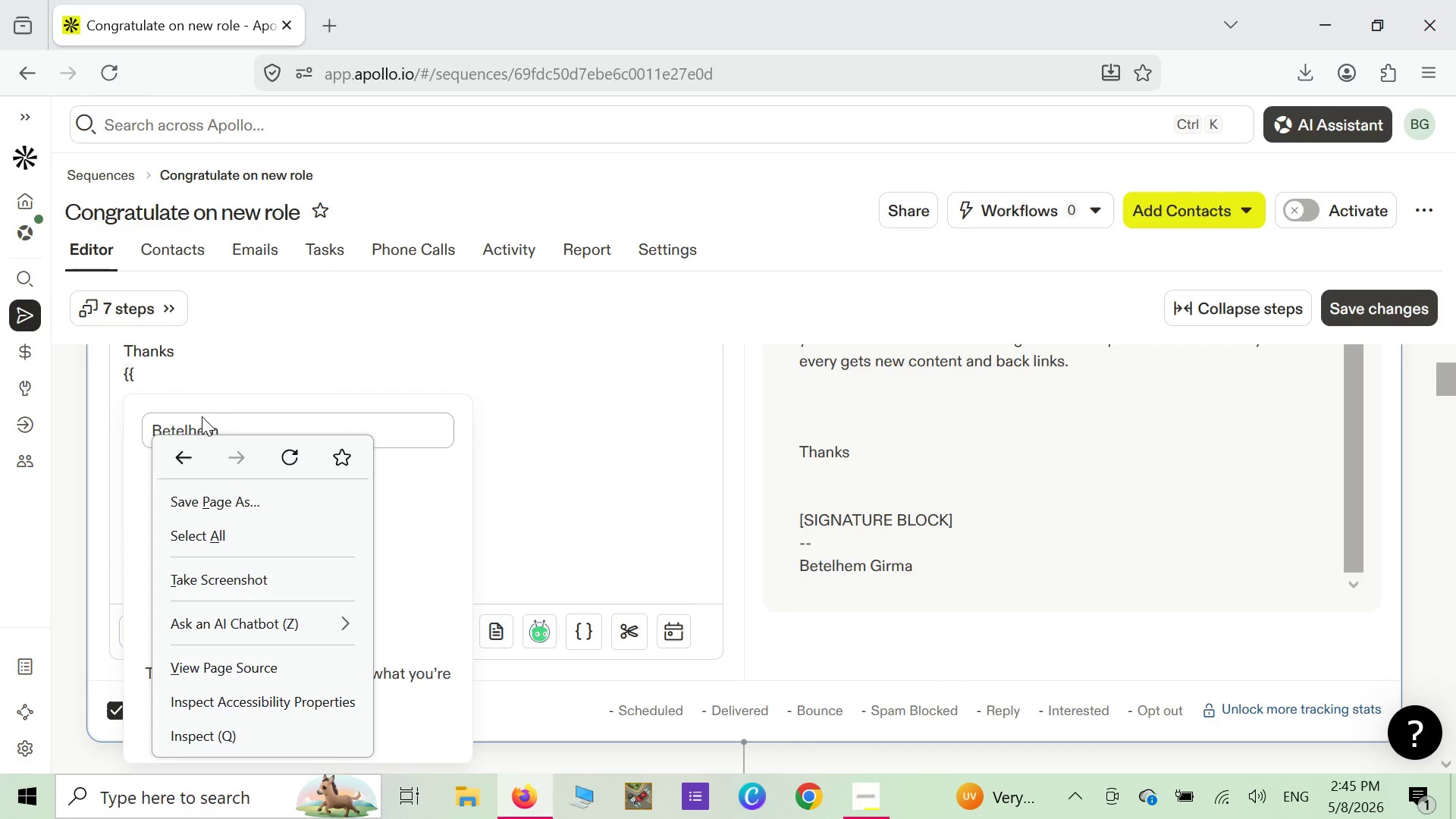 
left_click_drag(start_coordinate=[224, 427], to_coordinate=[174, 438])
 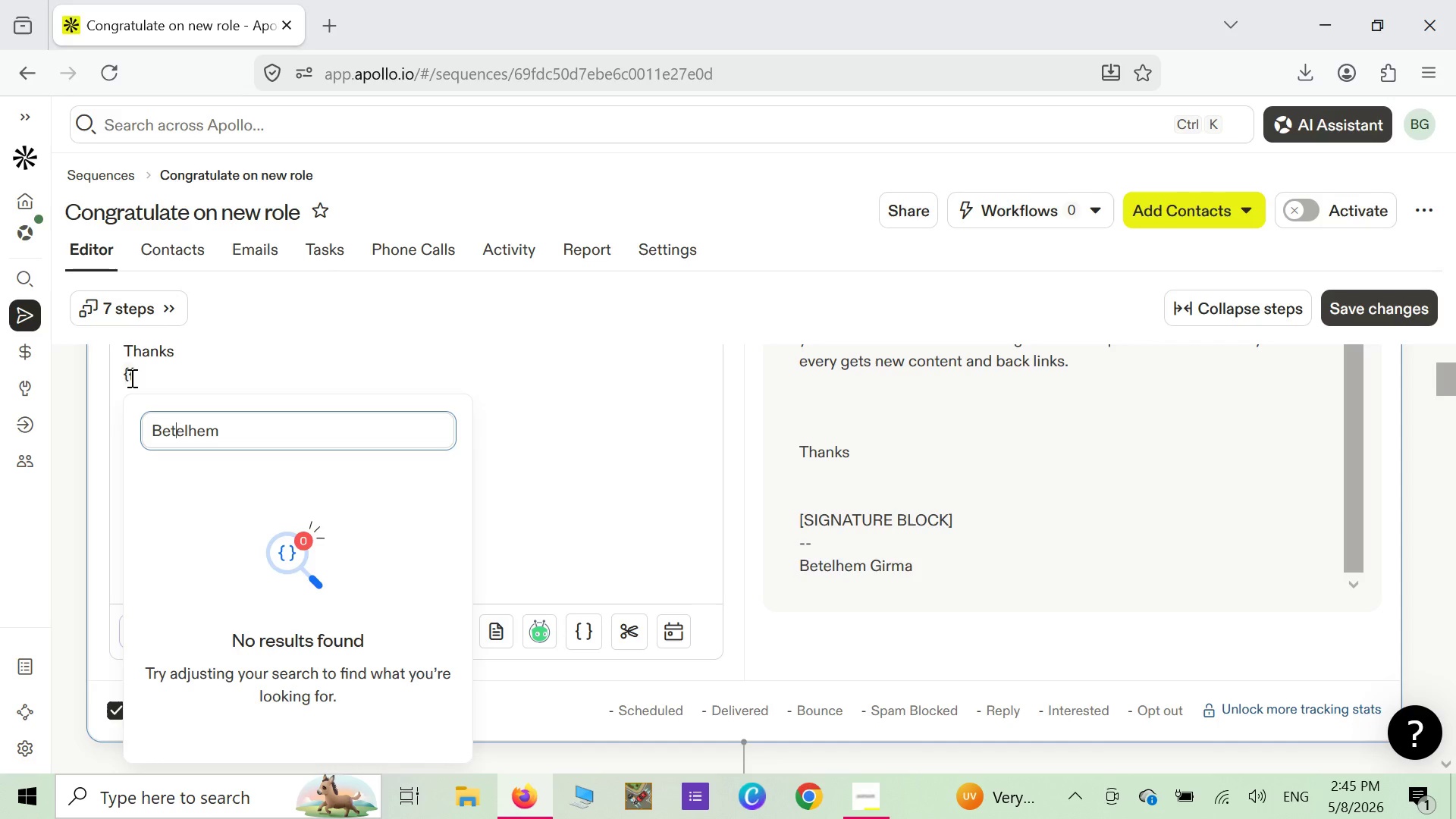 
left_click([136, 379])
 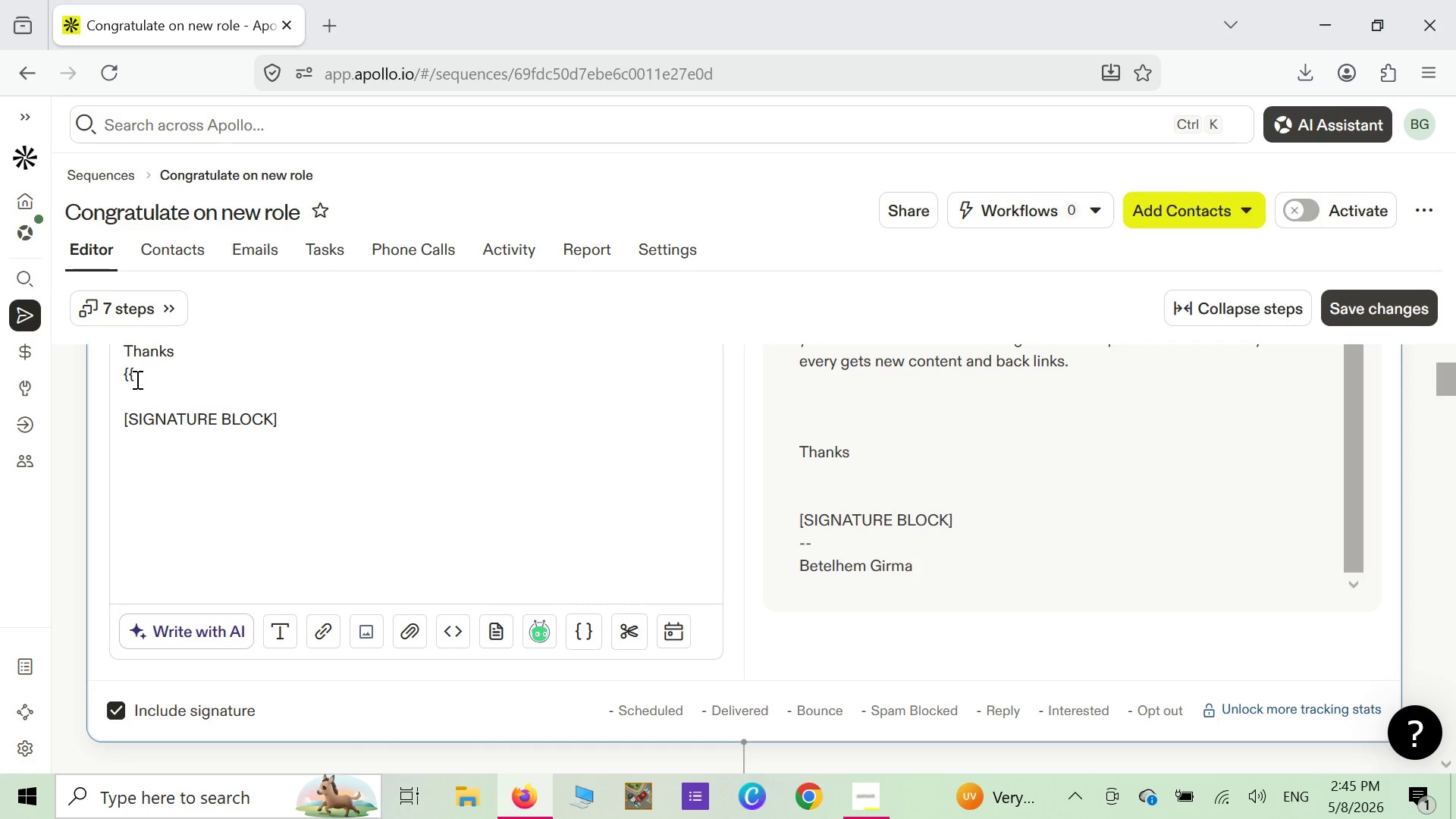 
key(Backspace)
key(Backspace)
type(Betelhem)
 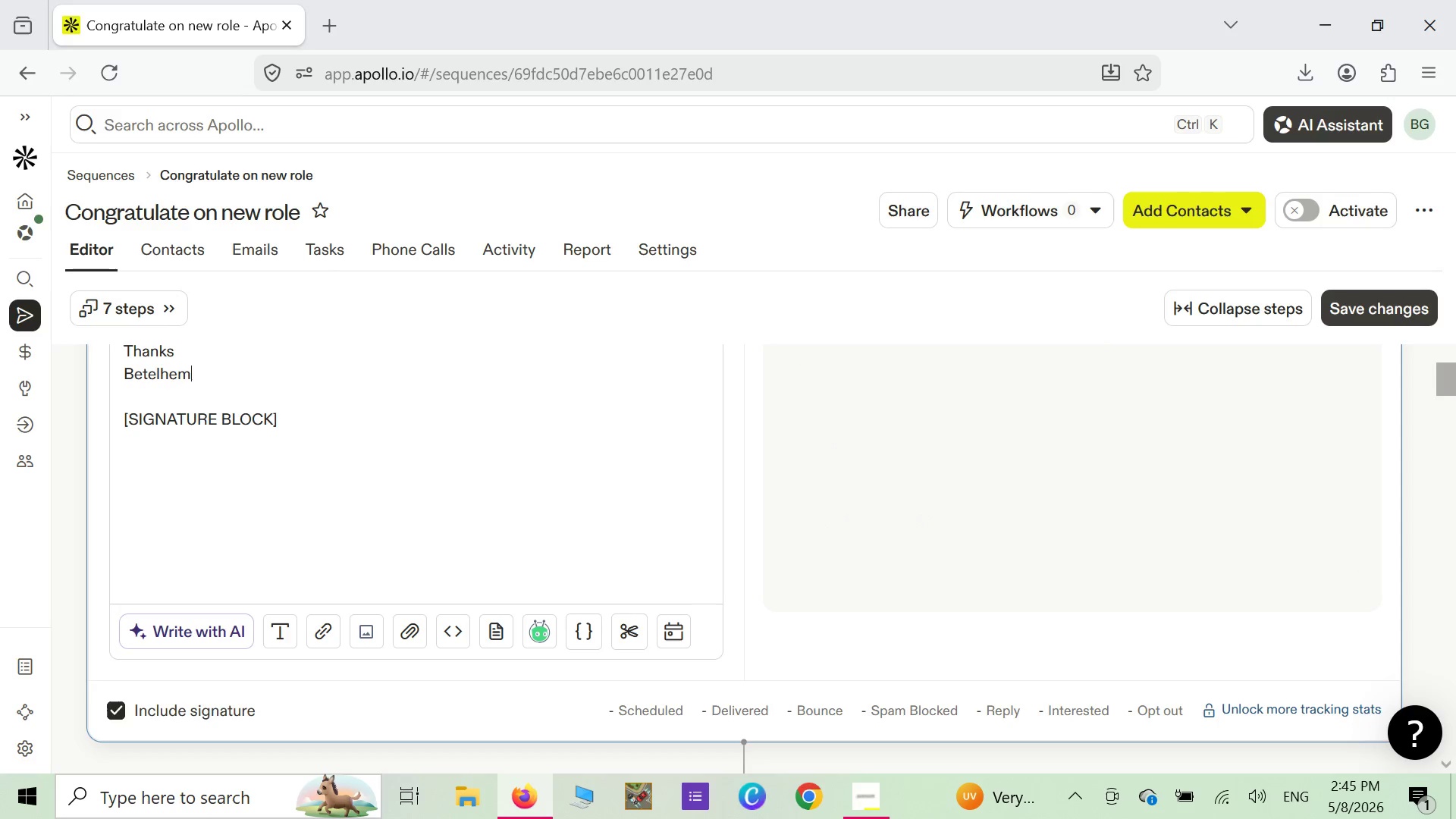 
key(Enter)
 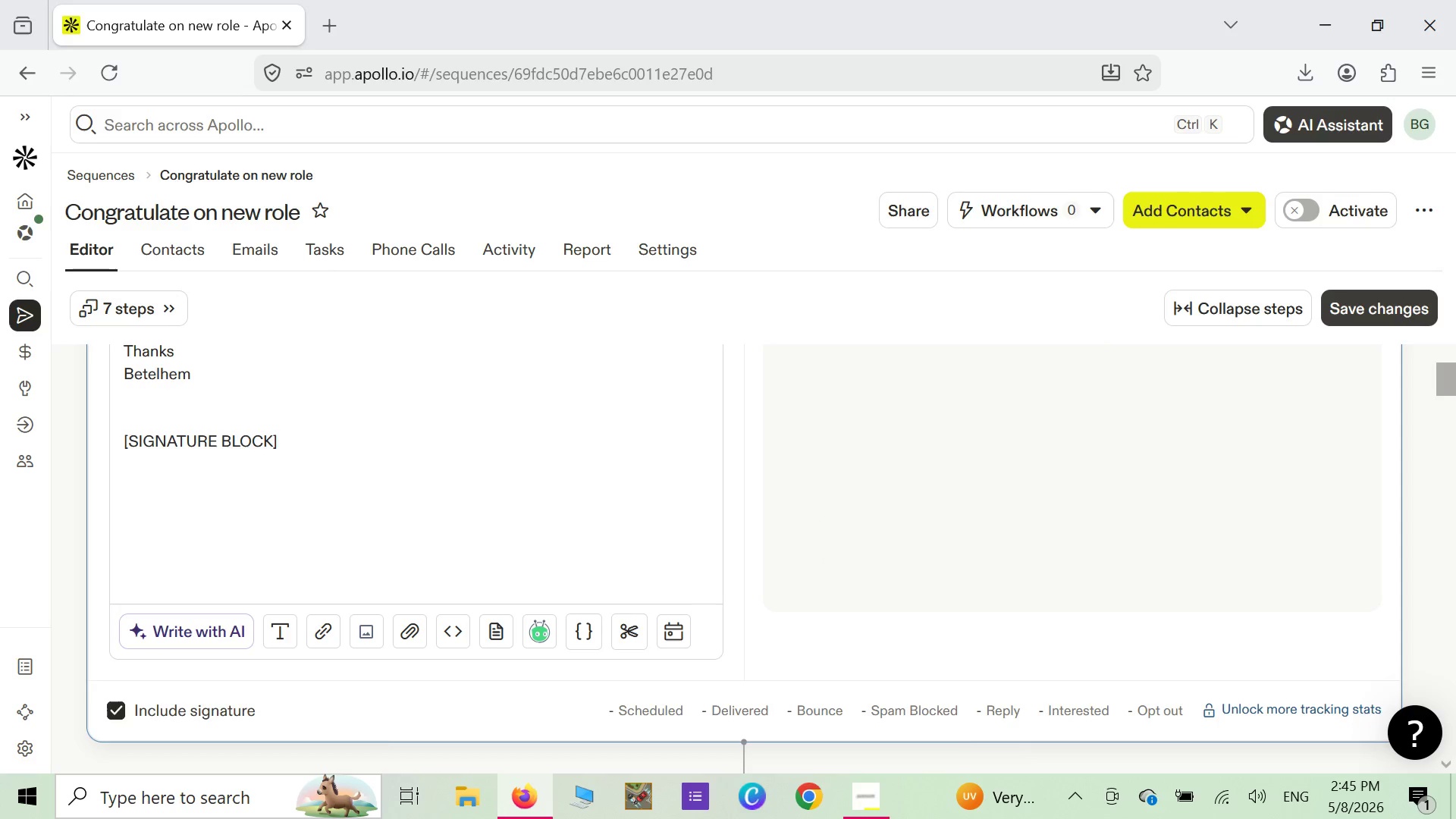 
type(PranaFlow Coli)
key(Backspace)
type(e)
key(Backspace)
type(lective)
 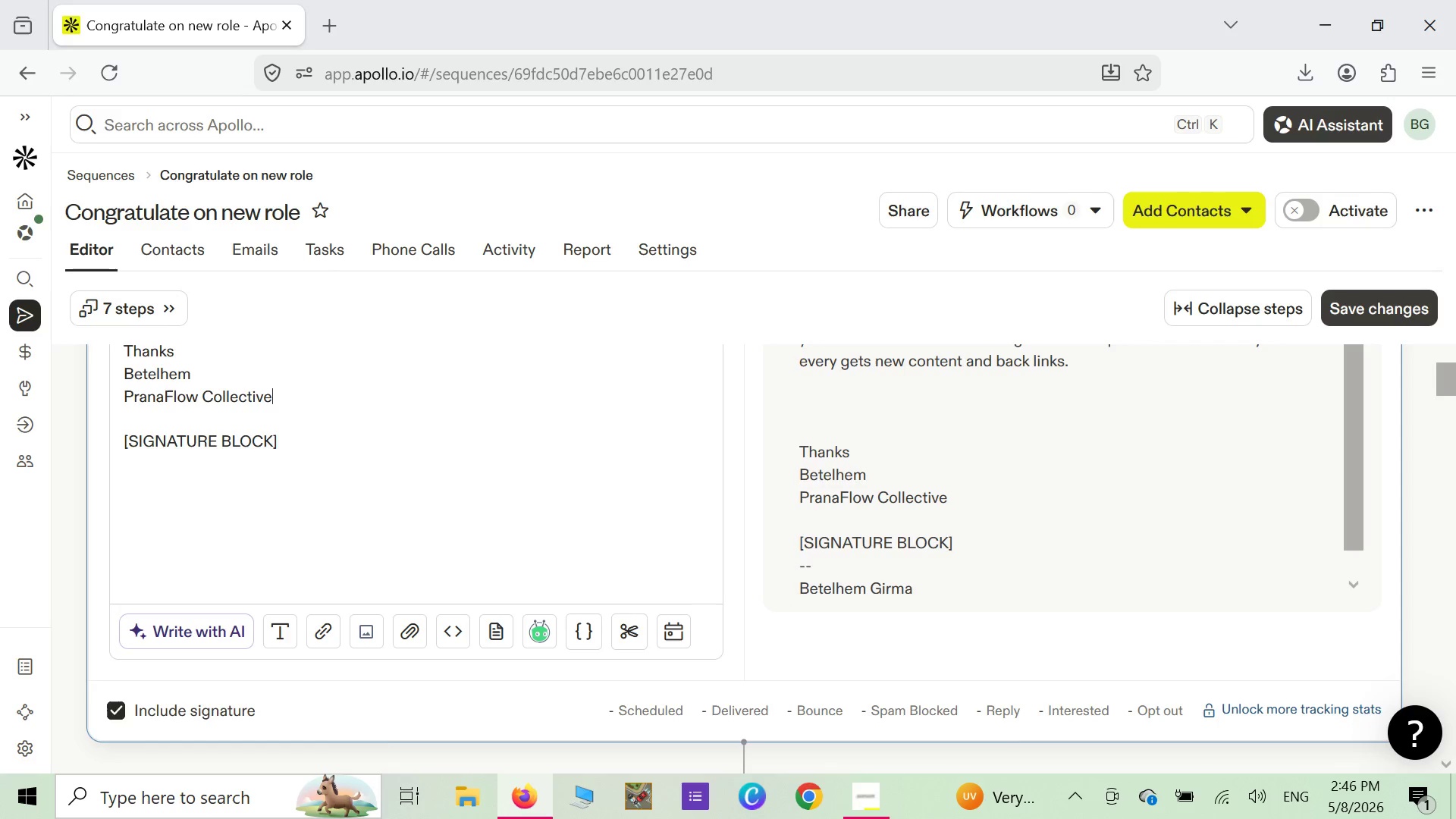 
wait(6.45)
 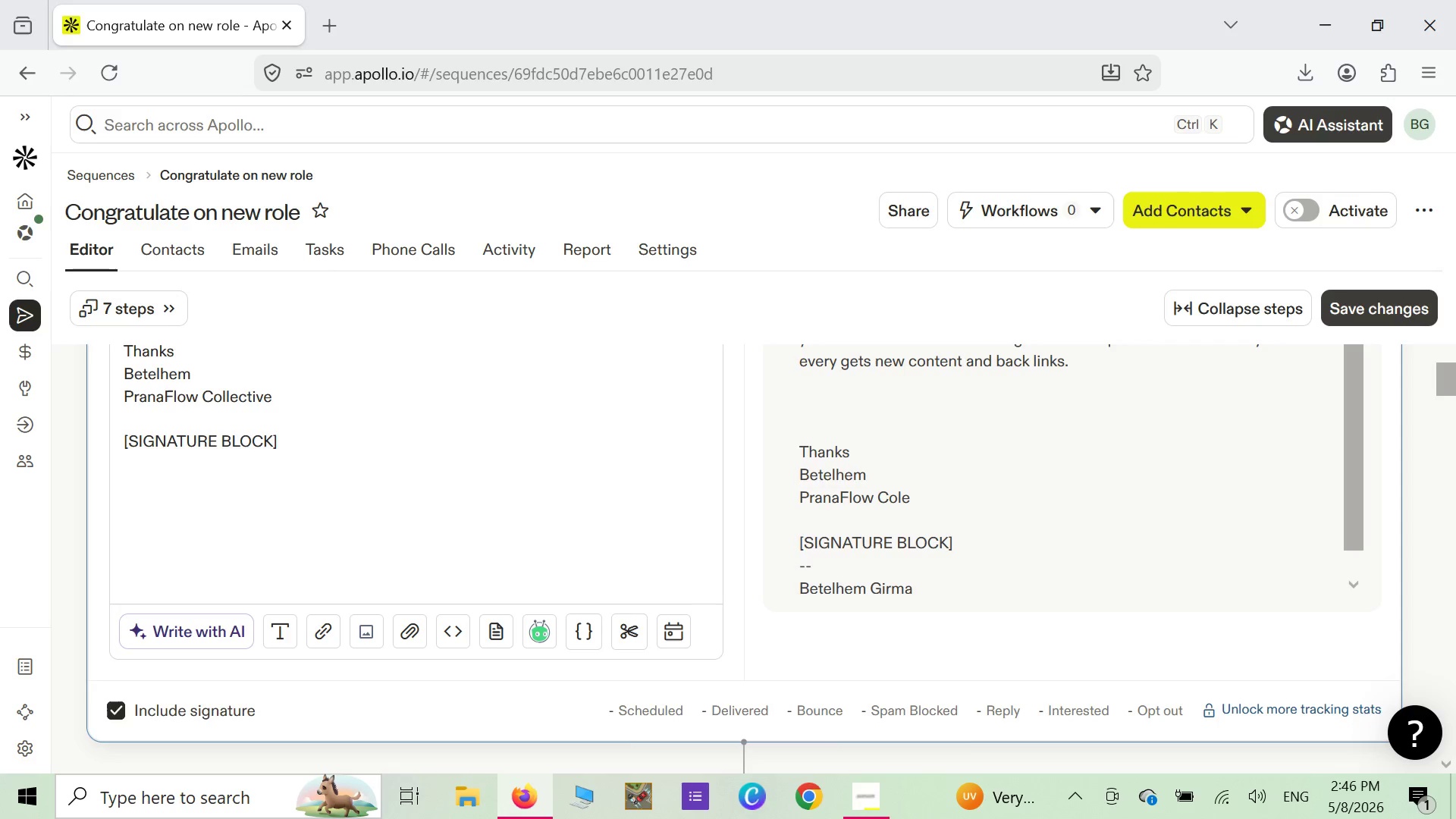 
key(Enter)
 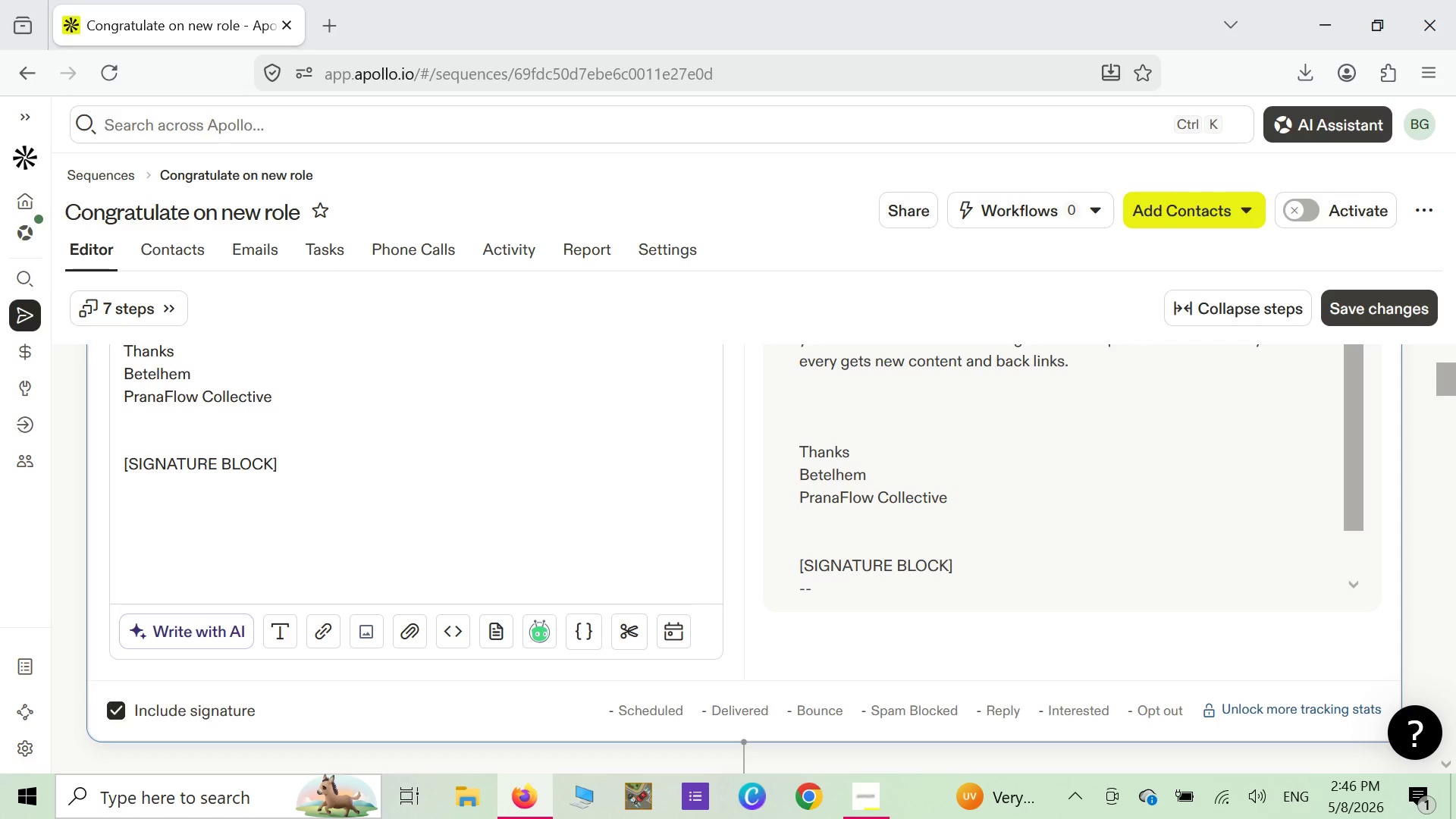 
wait(7.05)
 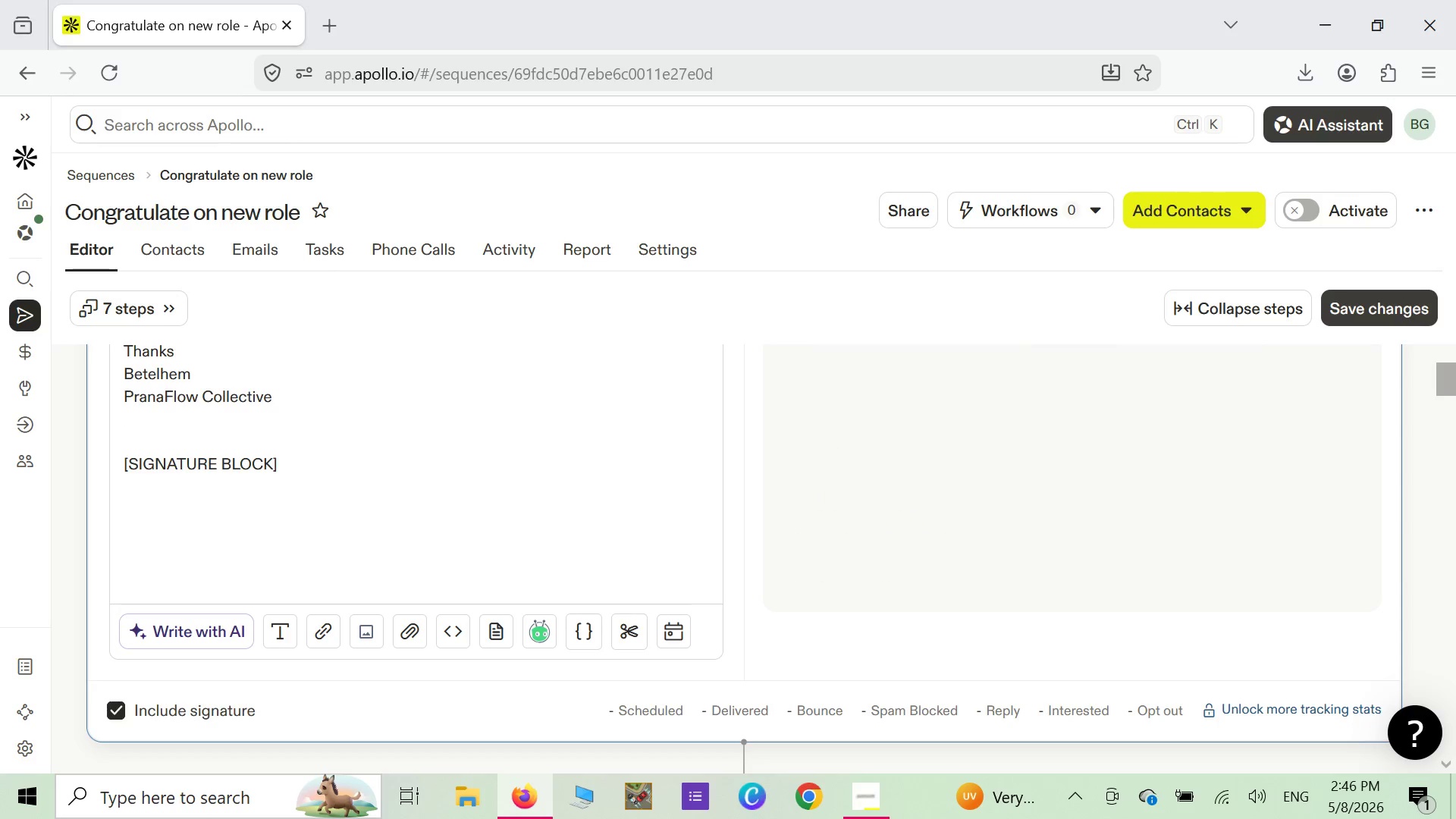 
type([MED)
key(Backspace)
key(Backspace)
type(edia Kit Link])
 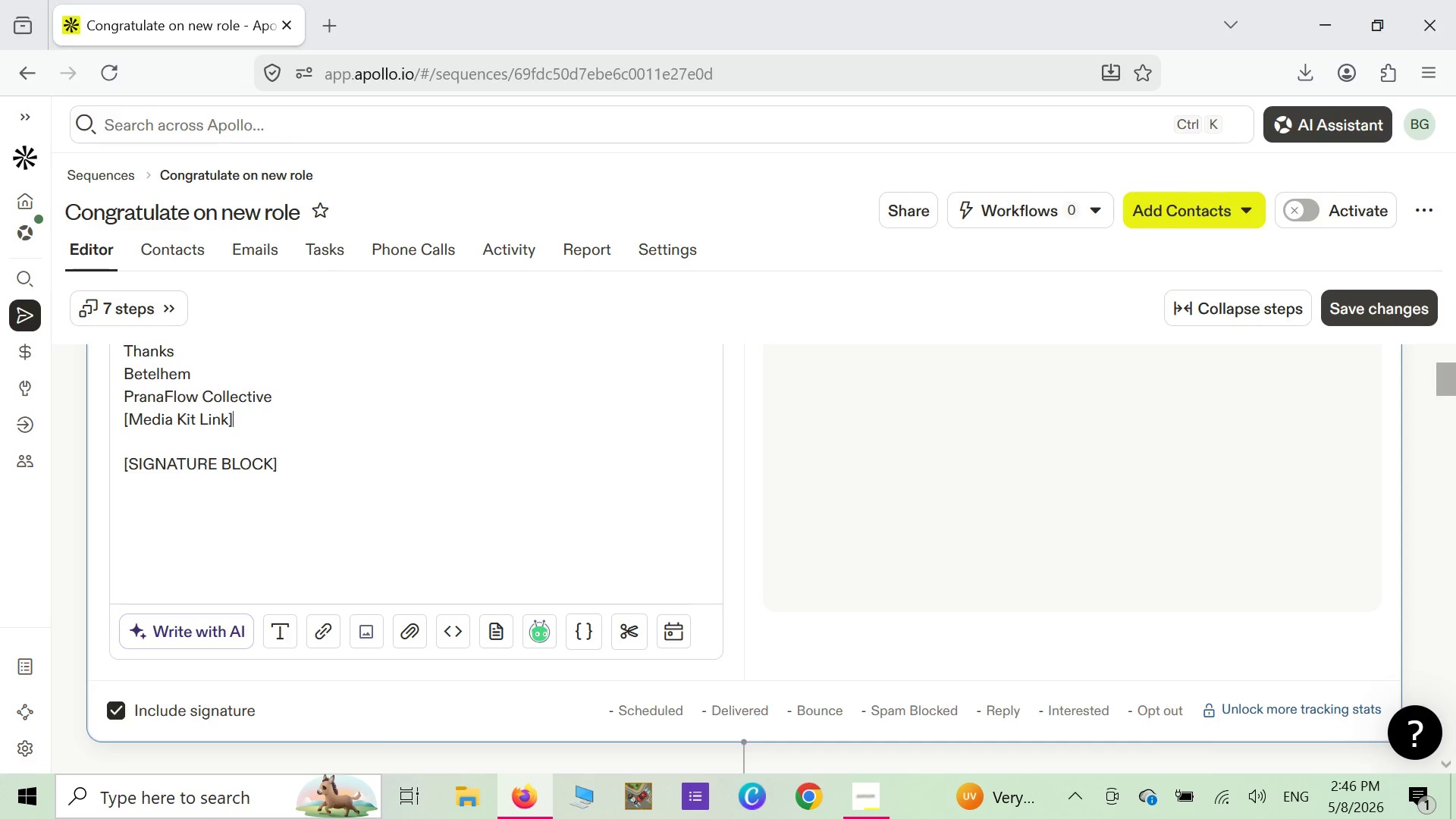 
key(Space)
 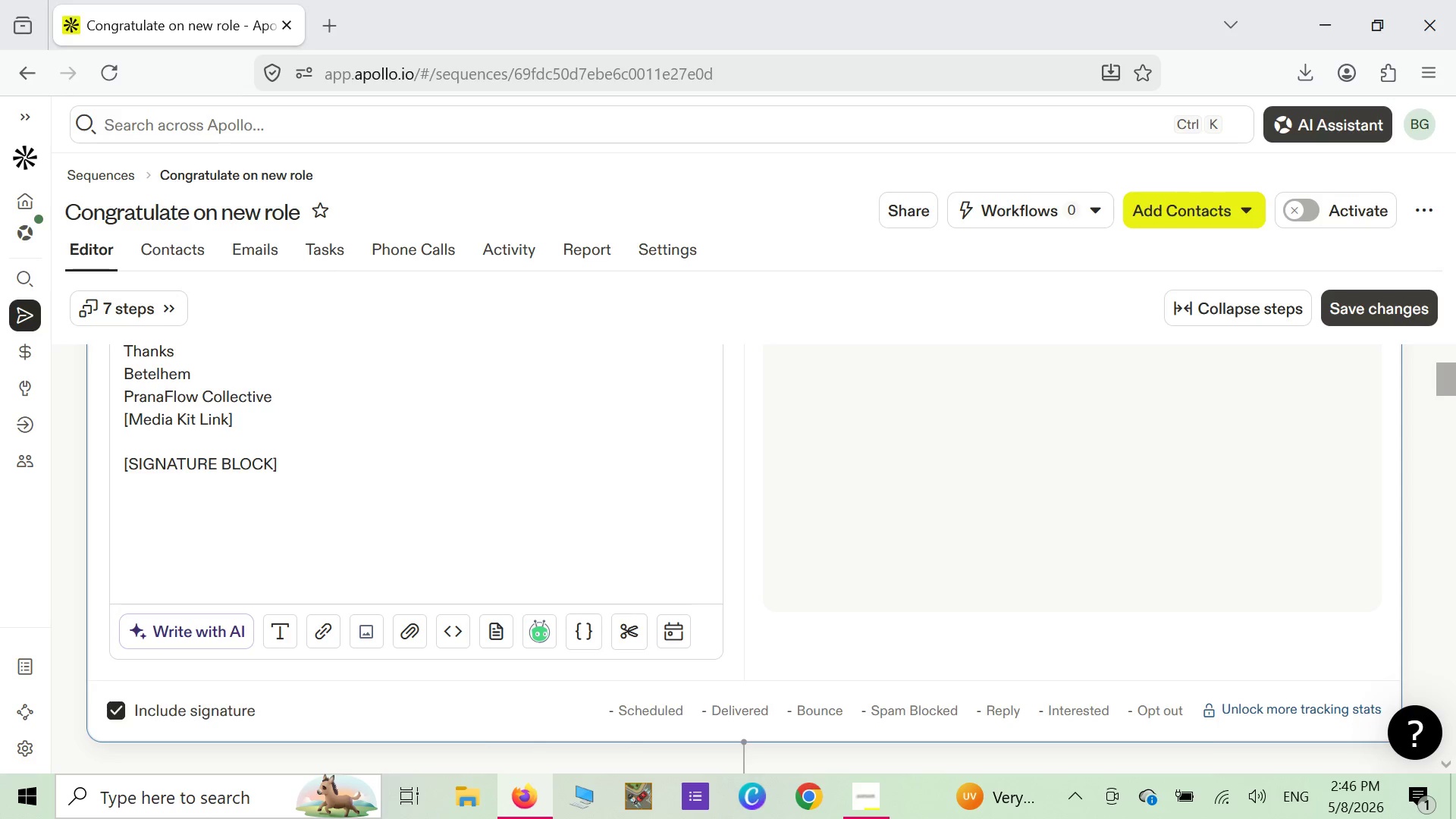 
key(CapsLock)
 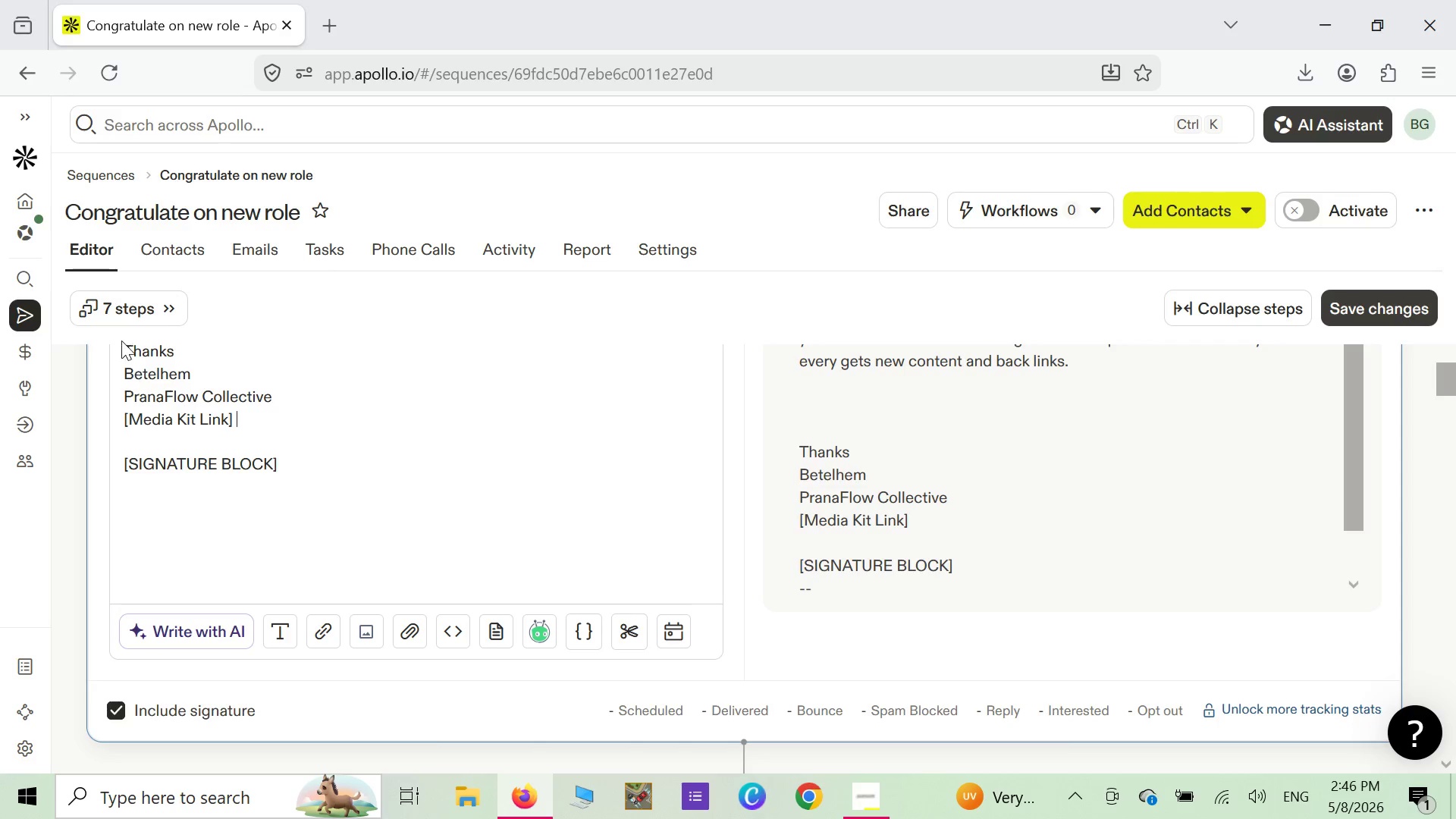 
type(Unsubscribe)
 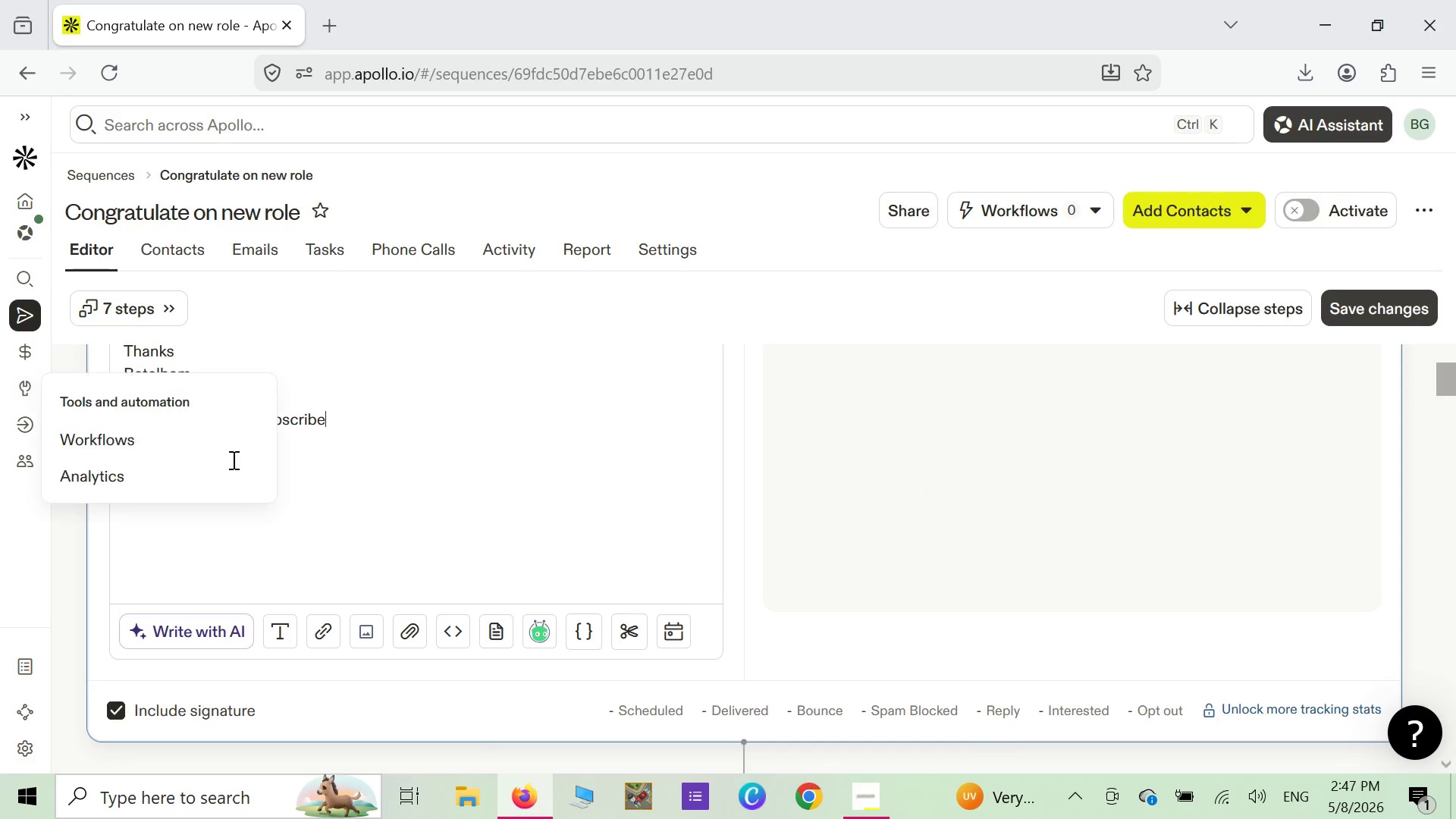 
left_click([293, 472])
 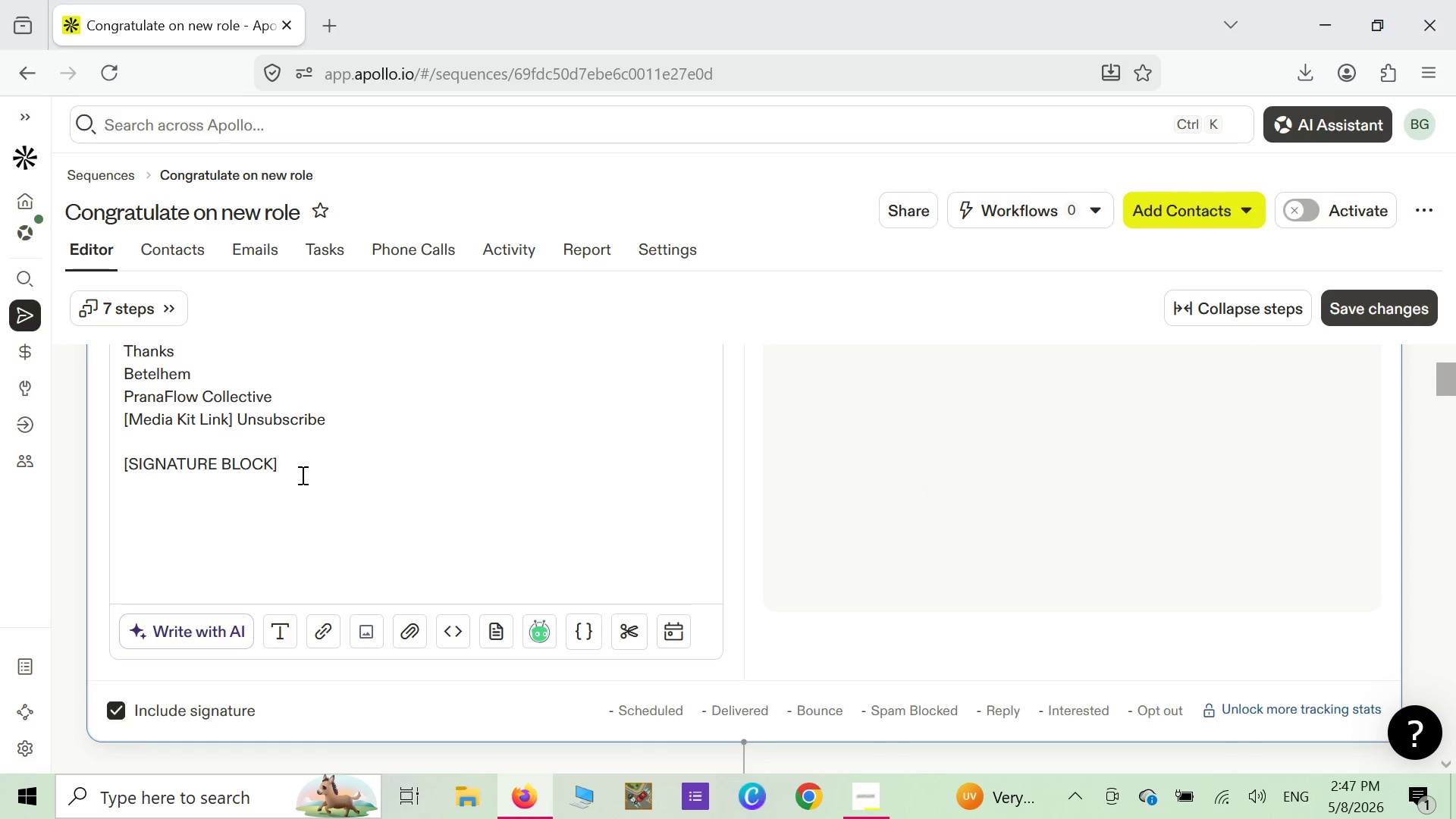 
key(Backspace)
 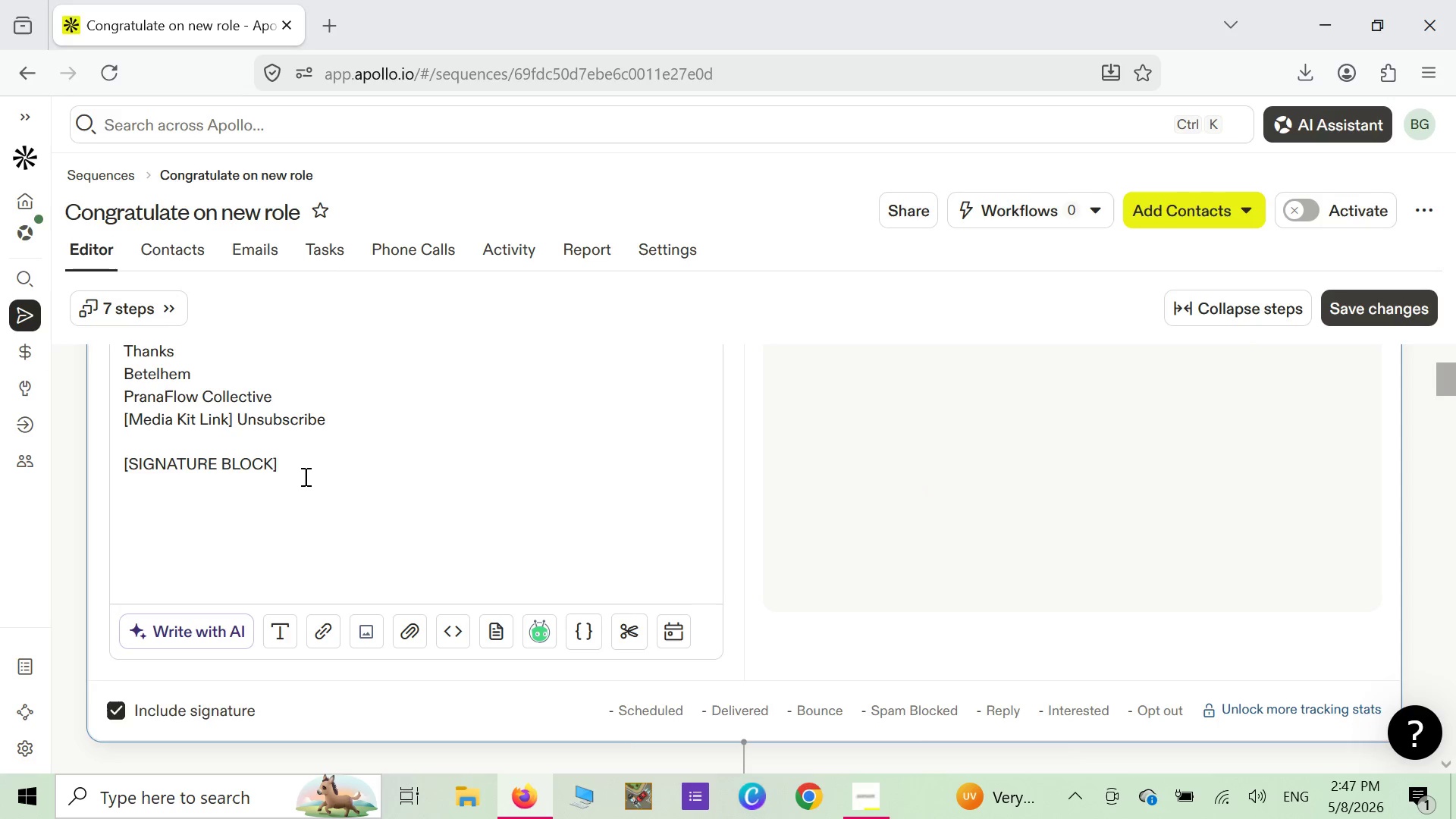 
key(Backspace)
 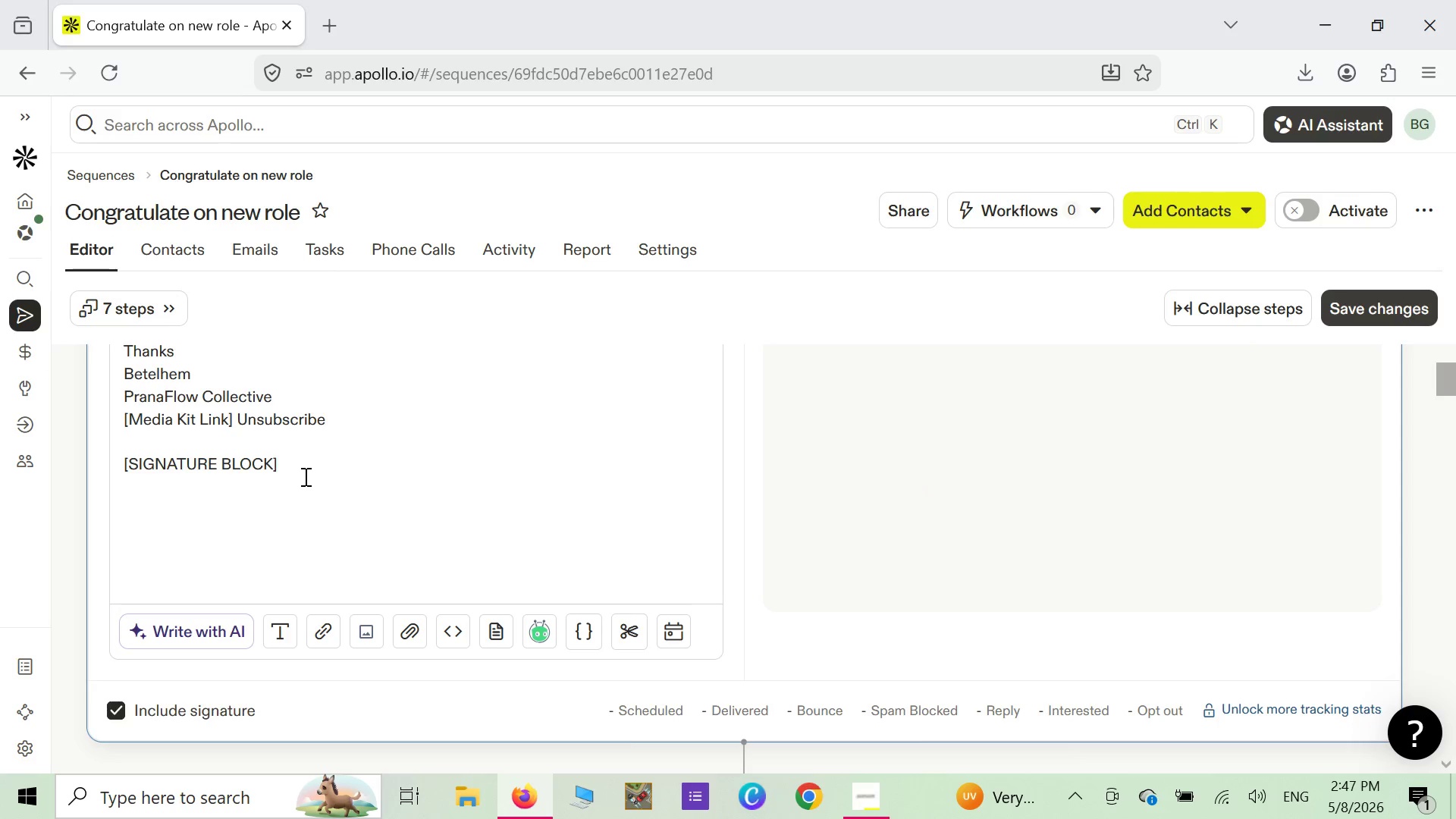 
key(Backspace)
 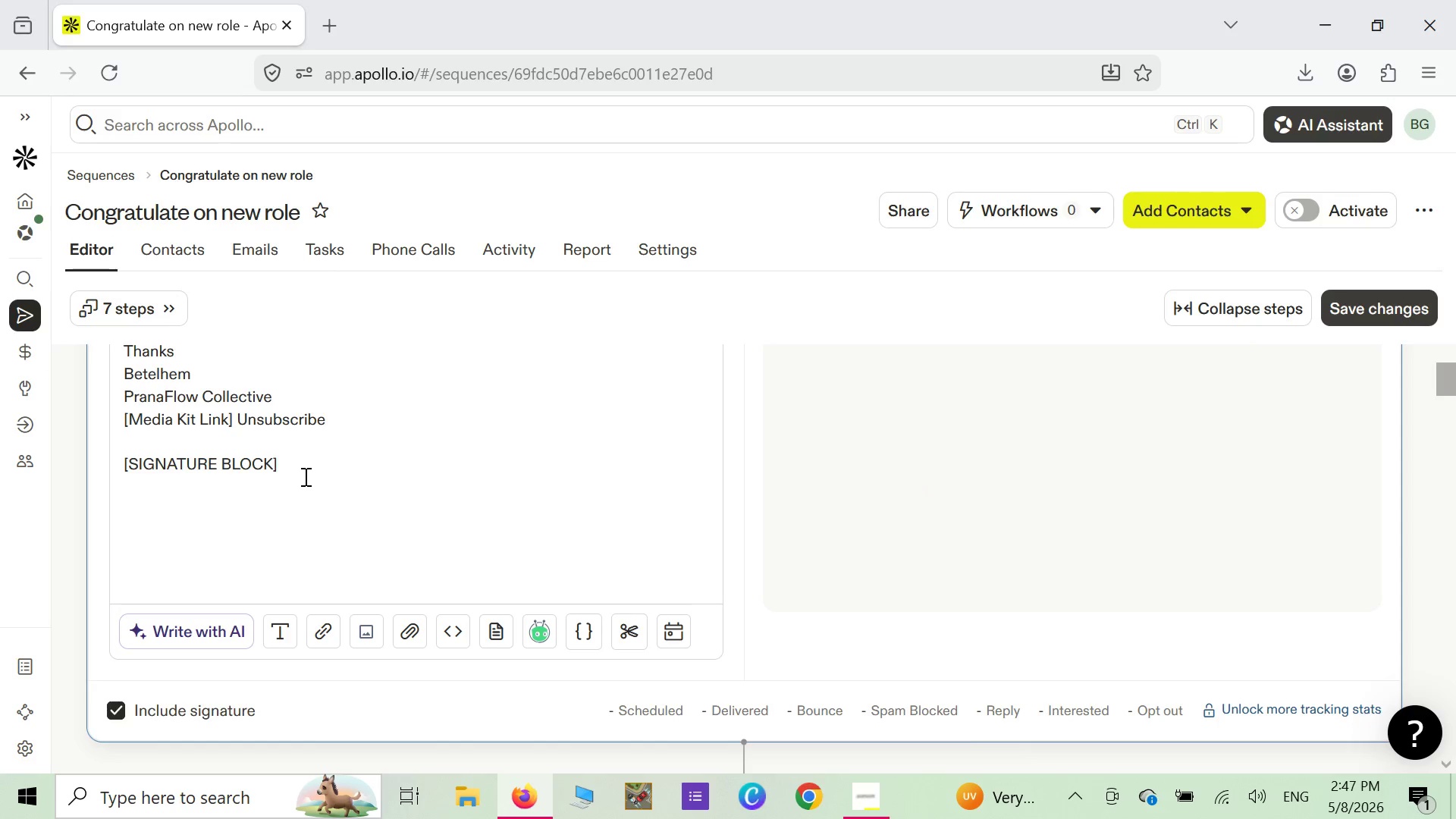 
key(Backspace)
 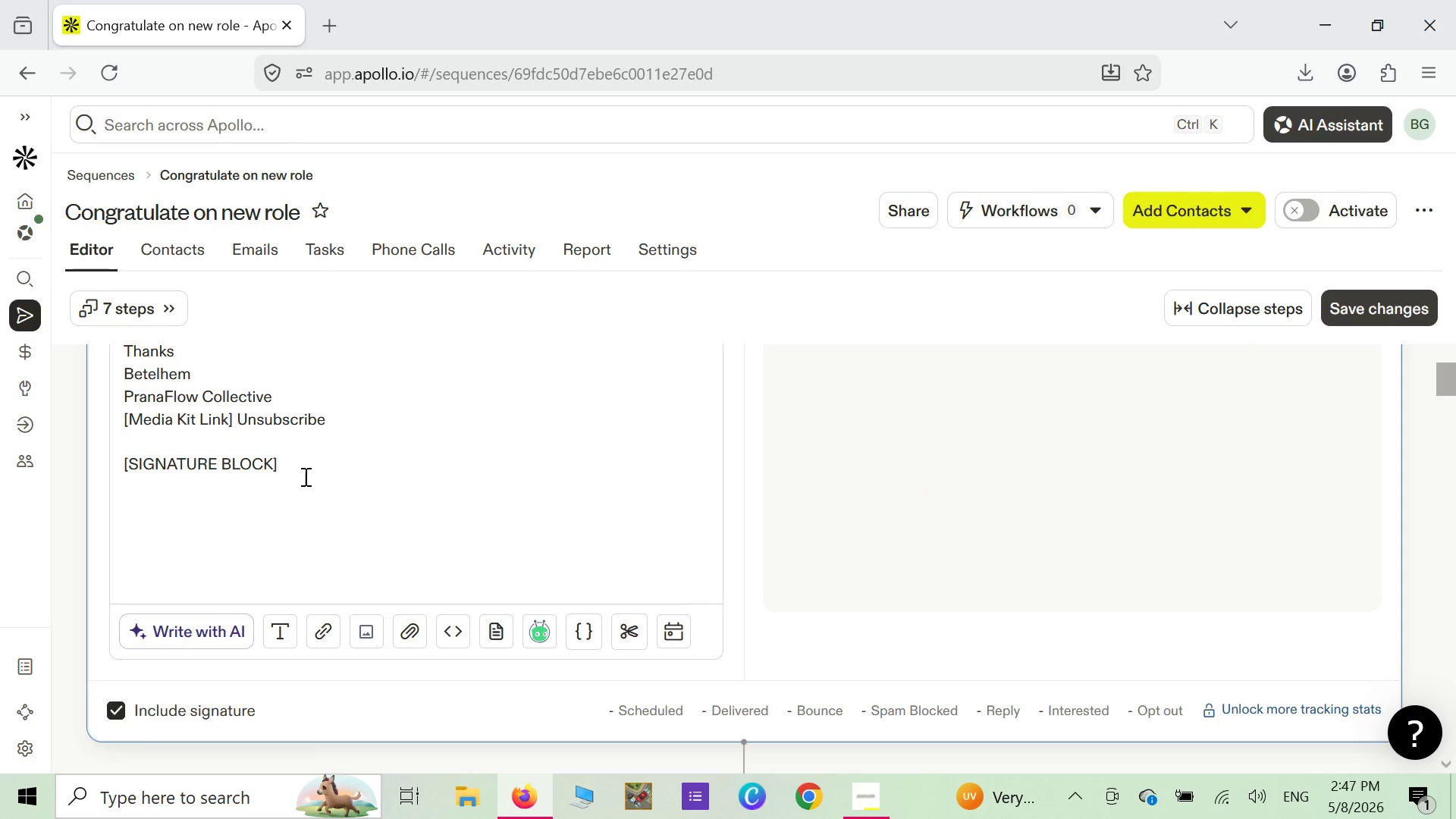 
key(Backspace)
 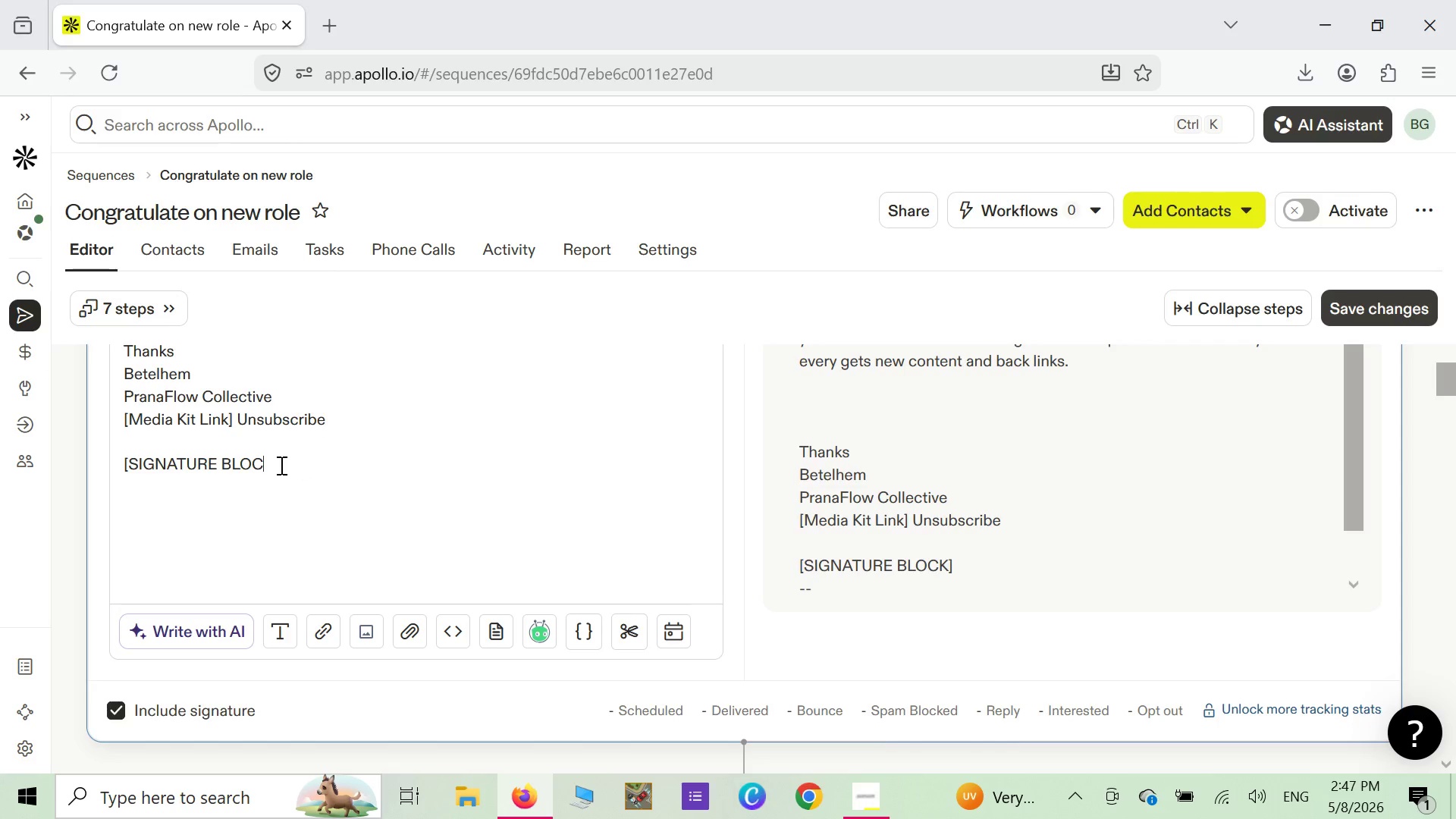 
key(Backspace)
 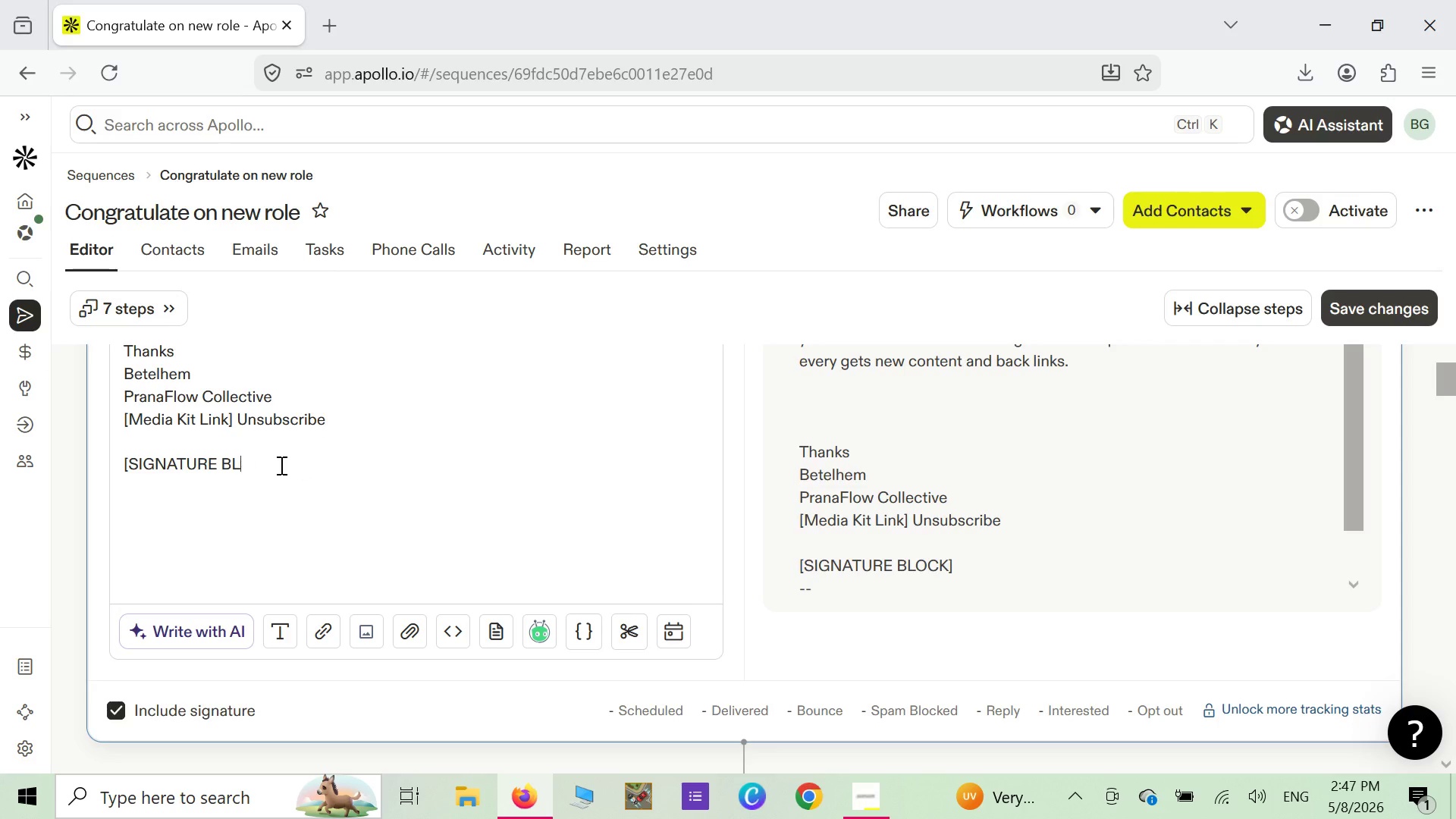 
key(Backspace)
 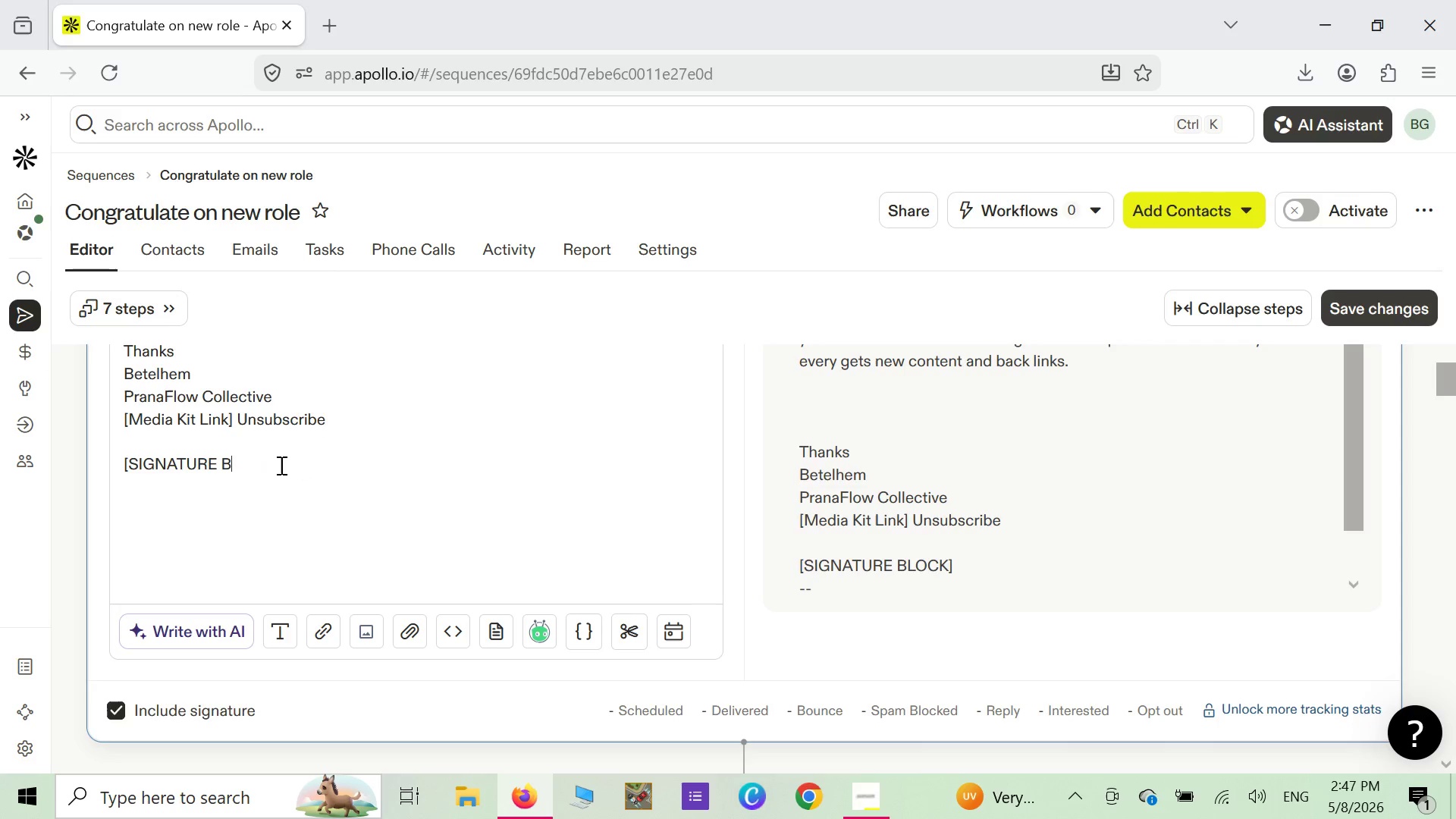 
key(Backspace)
 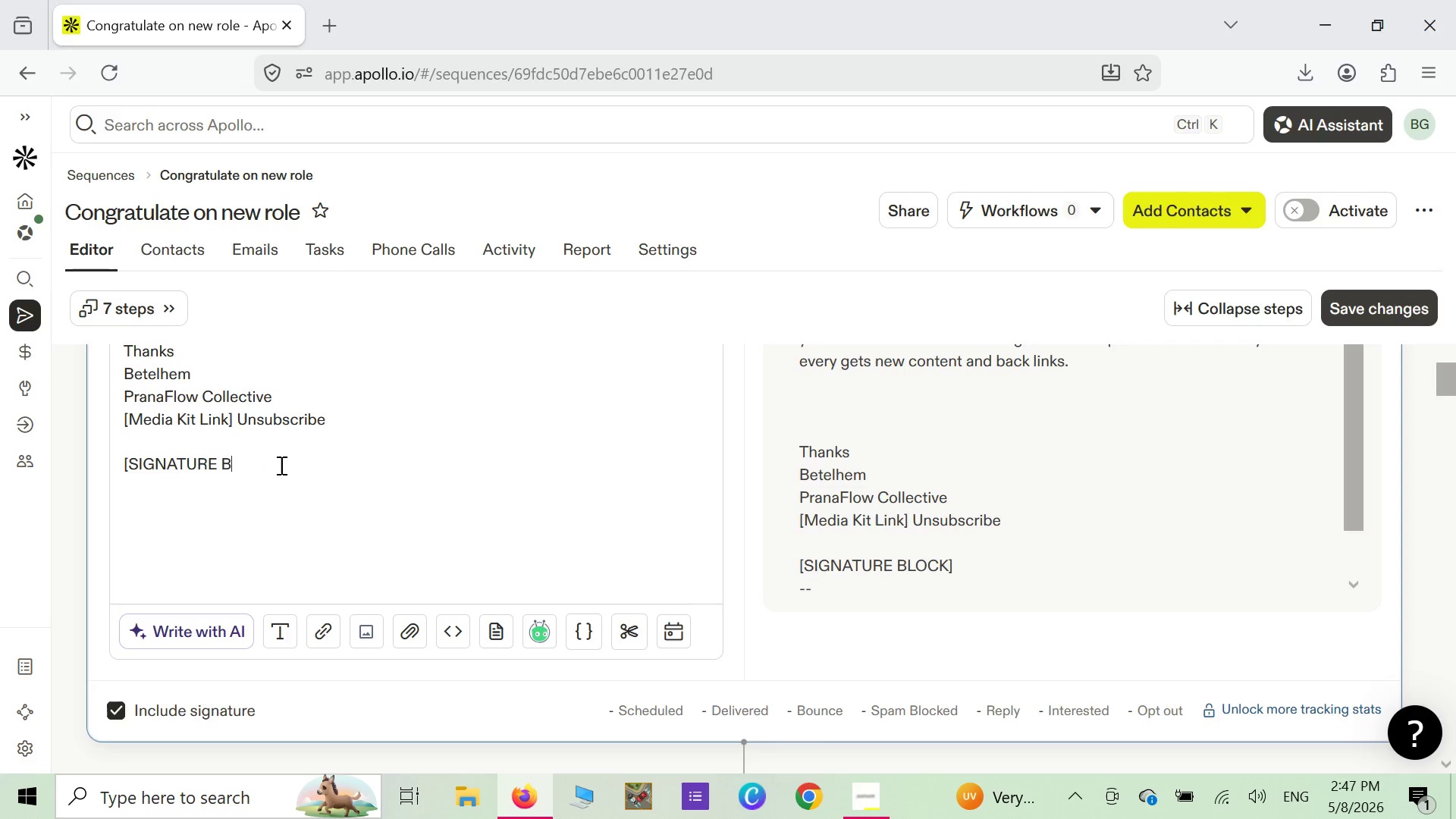 
key(Backspace)
 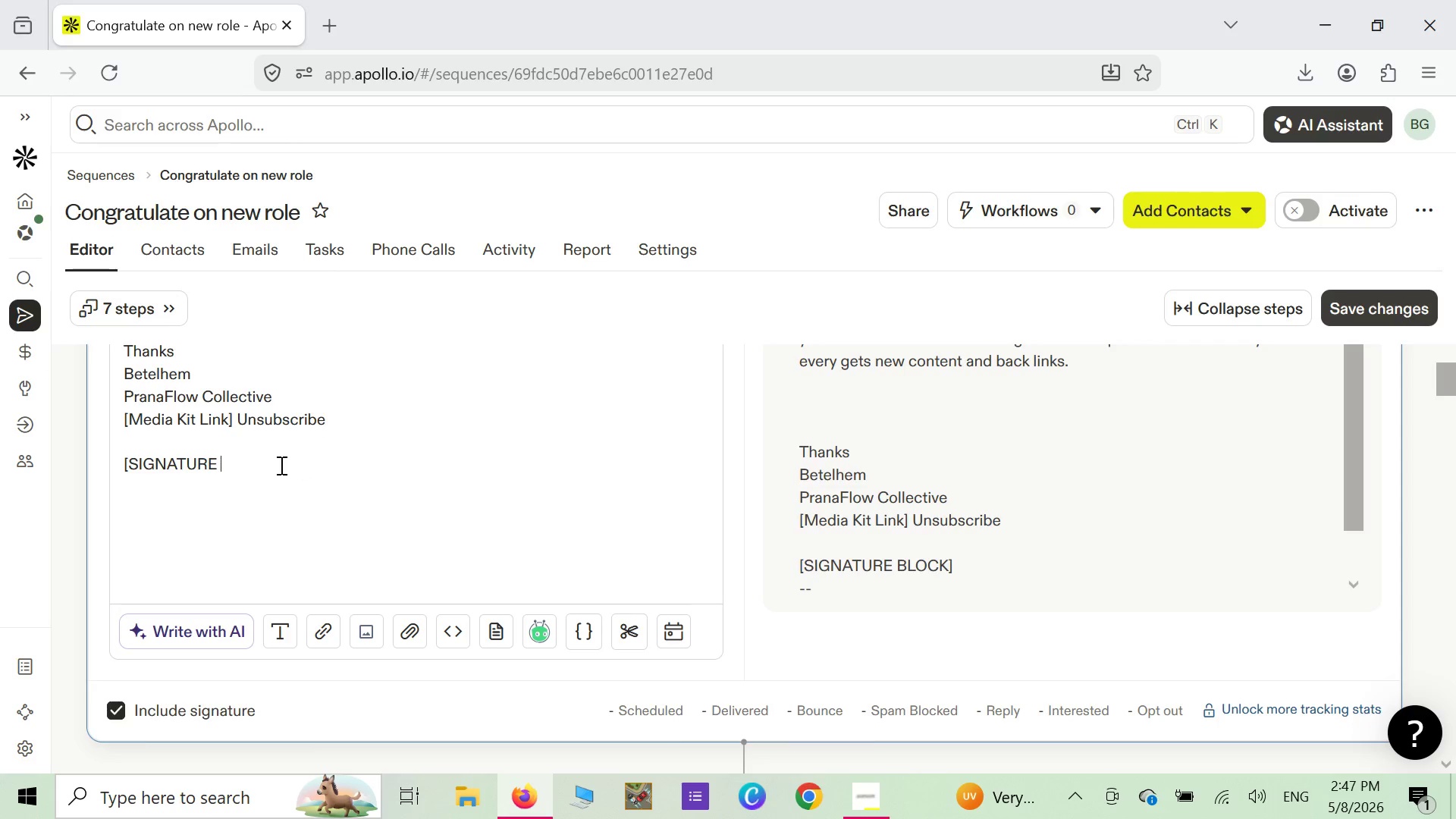 
key(Backspace)
 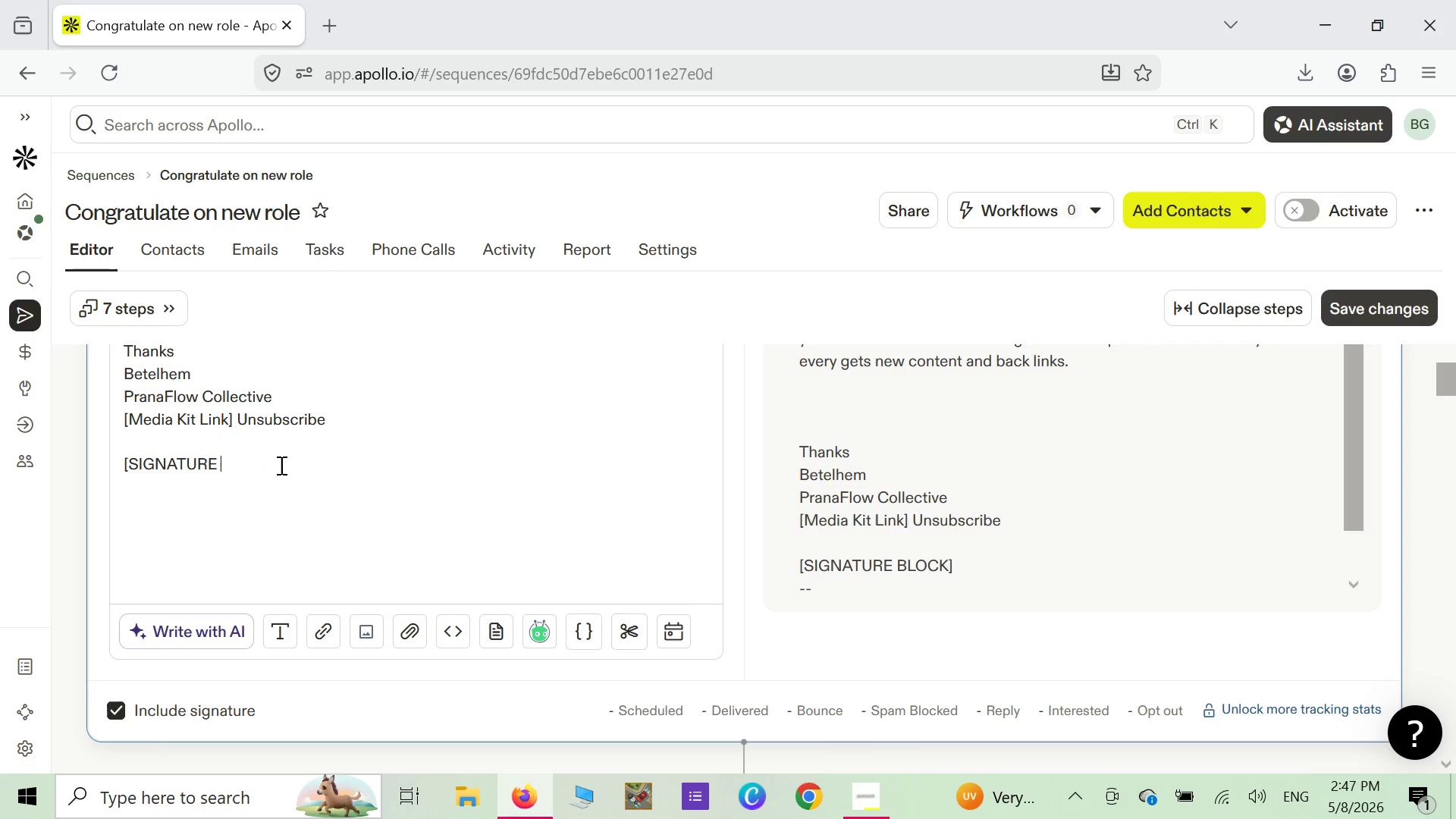 
key(Backspace)
 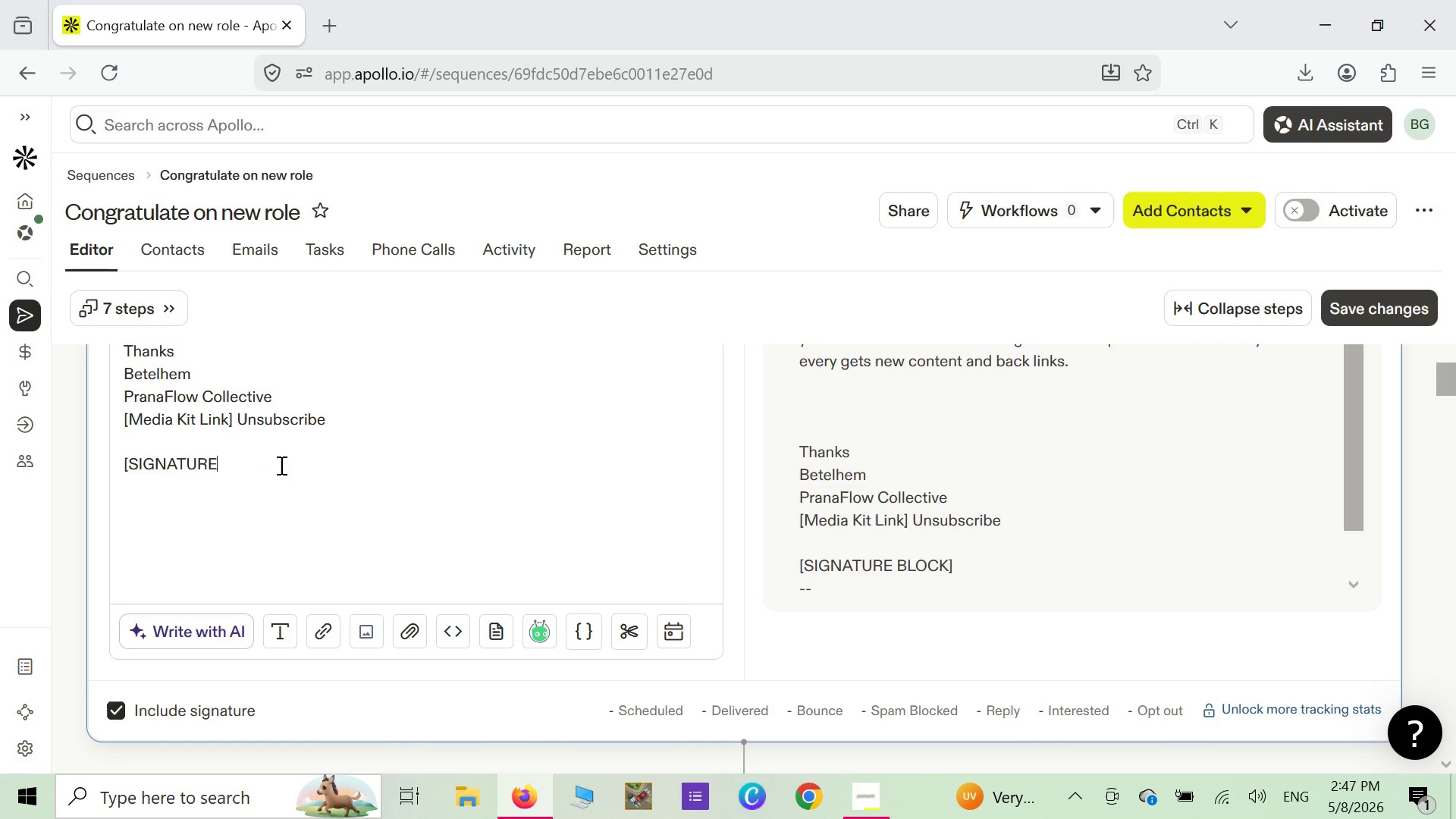 
key(Backspace)
 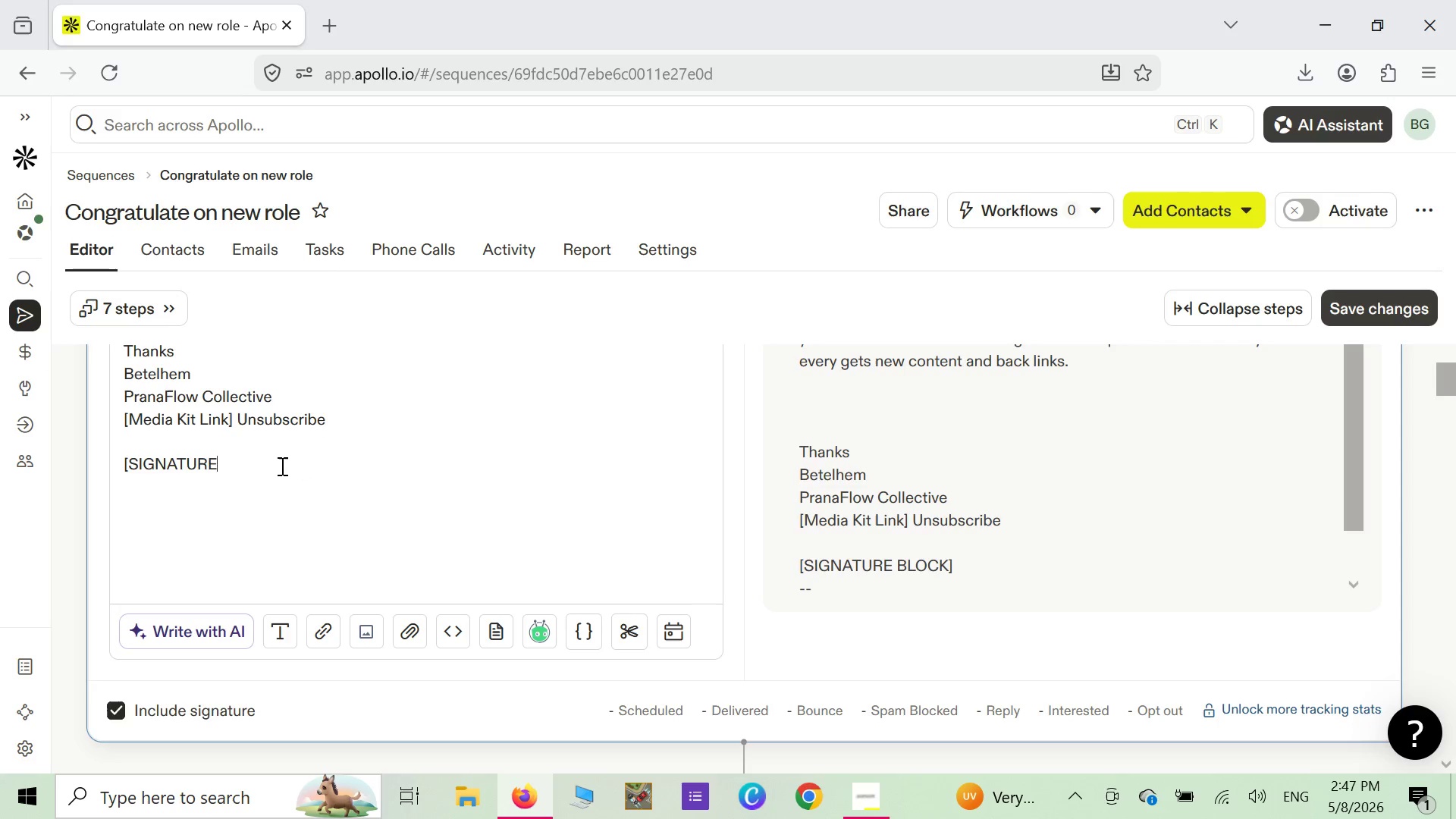 
key(Backspace)
 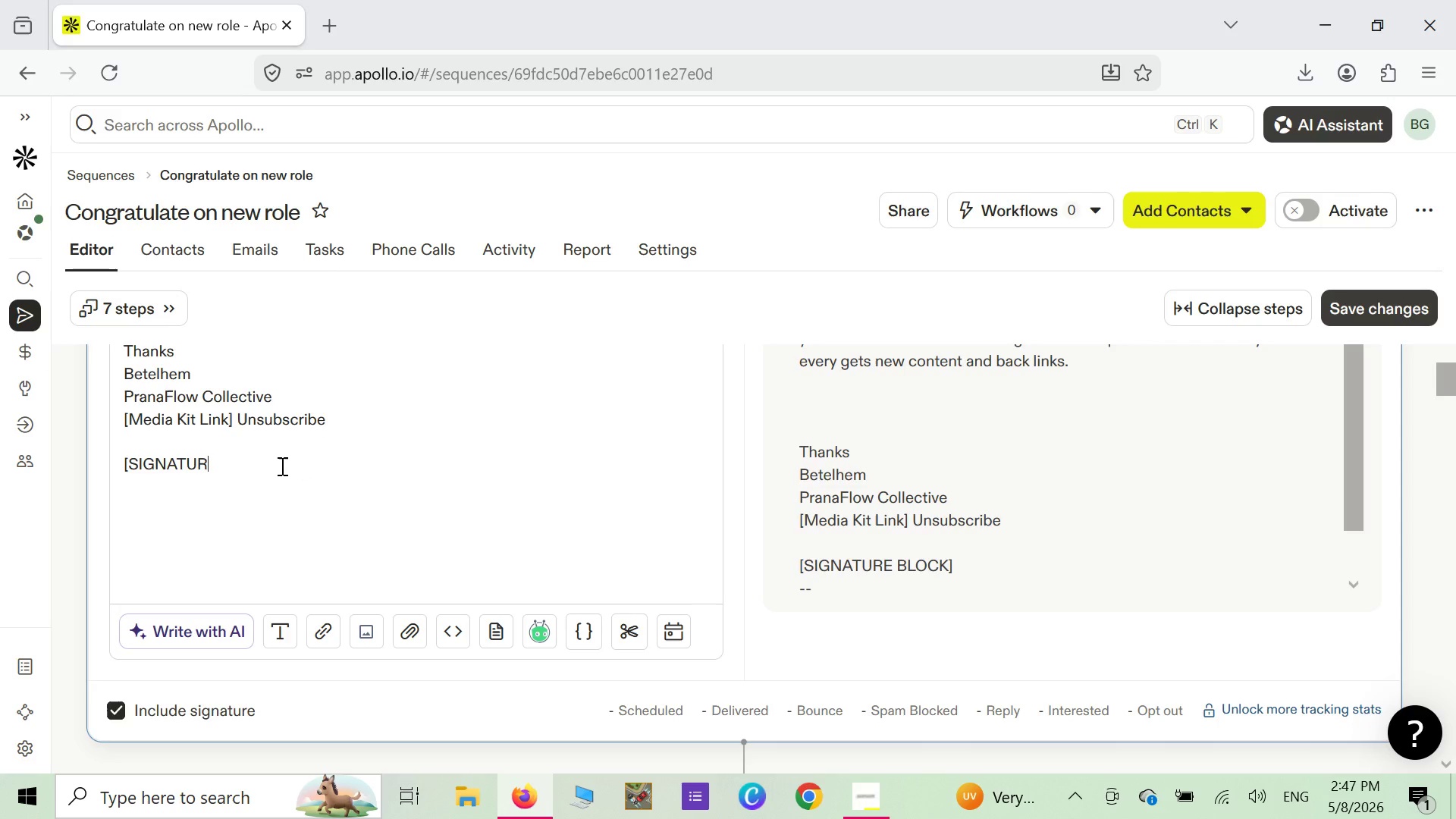 
key(Backspace)
 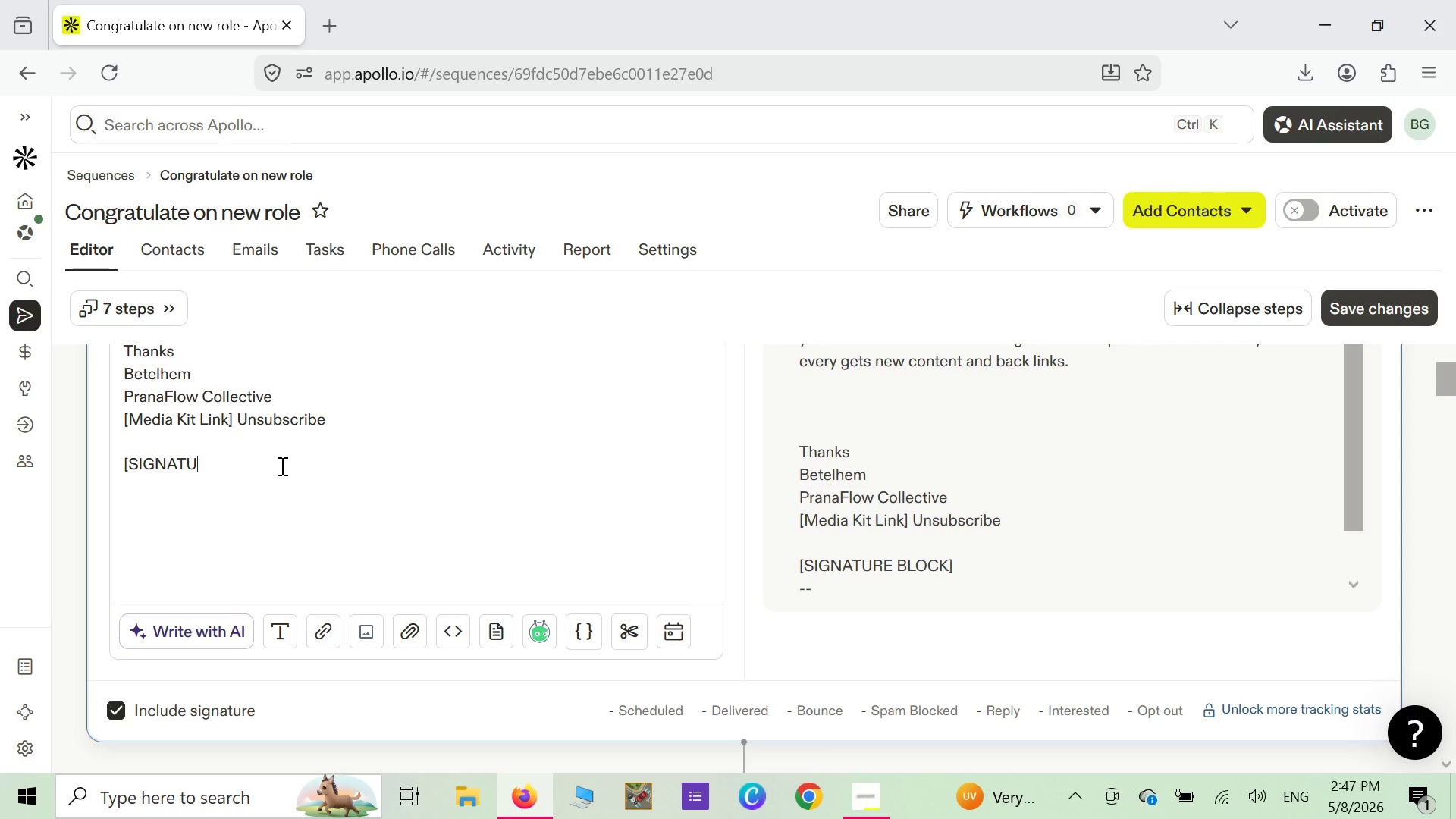 
key(Backspace)
 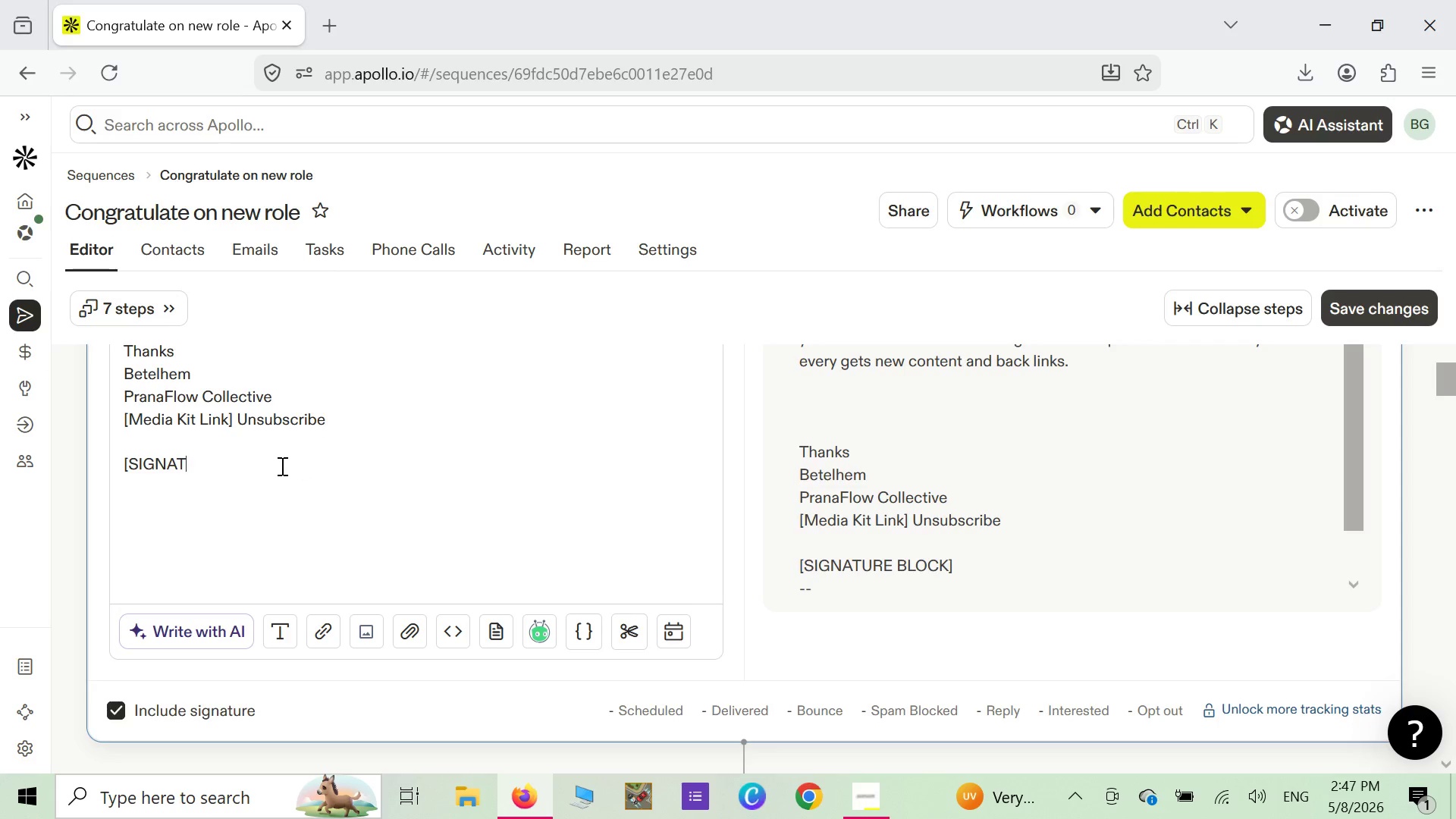 
key(Backspace)
 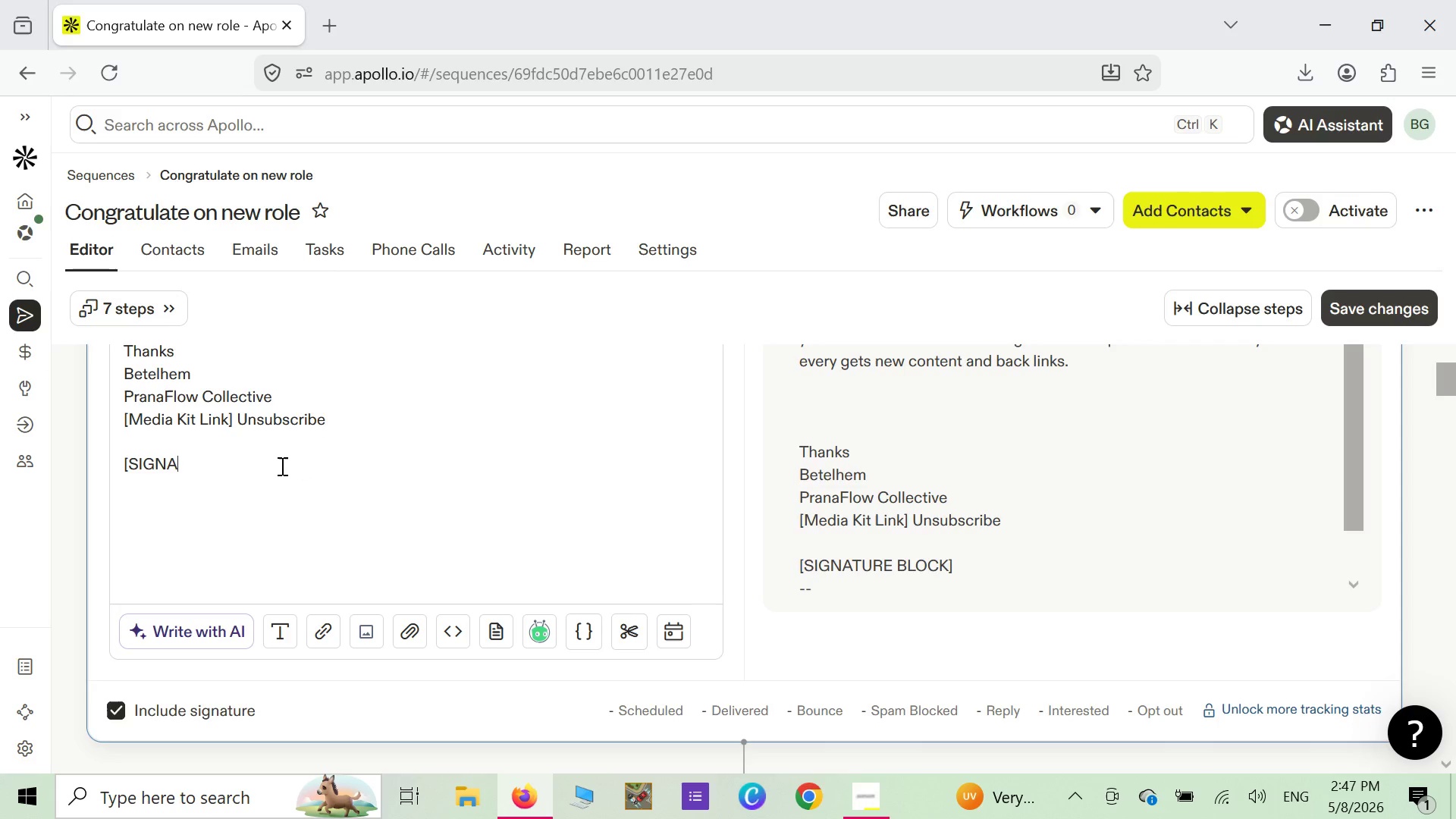 
key(Backspace)
 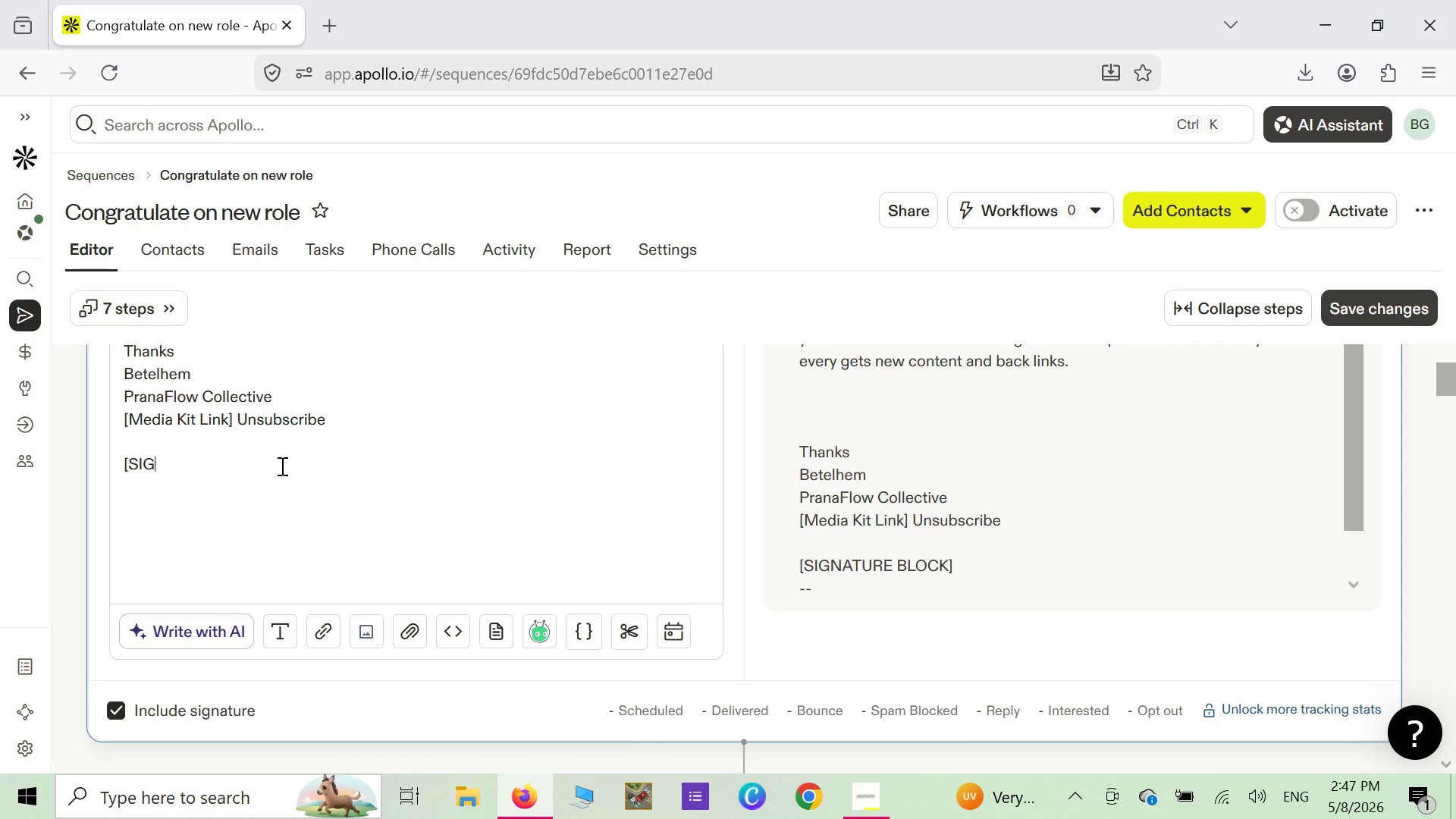 
key(Backspace)
 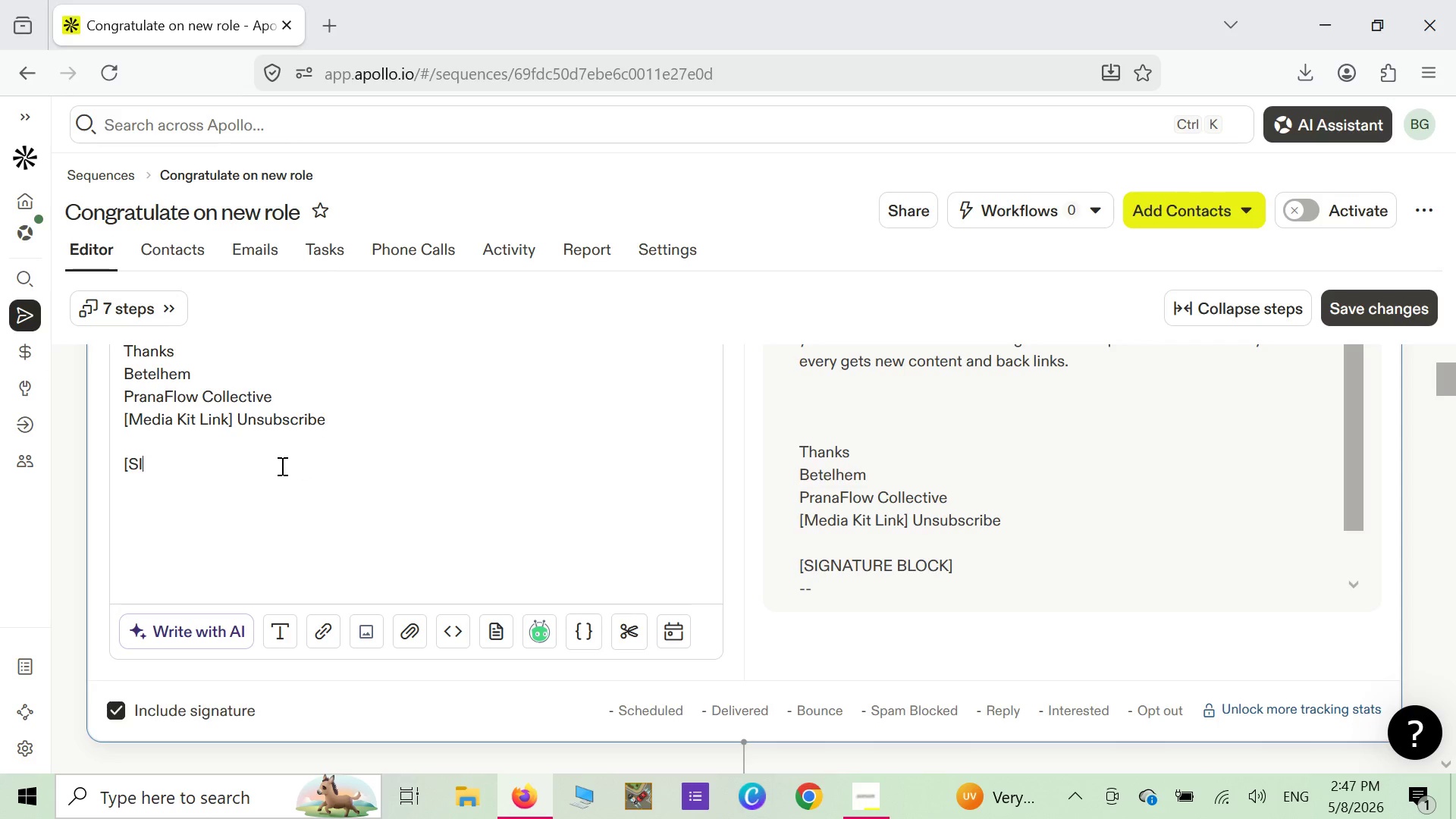 
key(Backspace)
 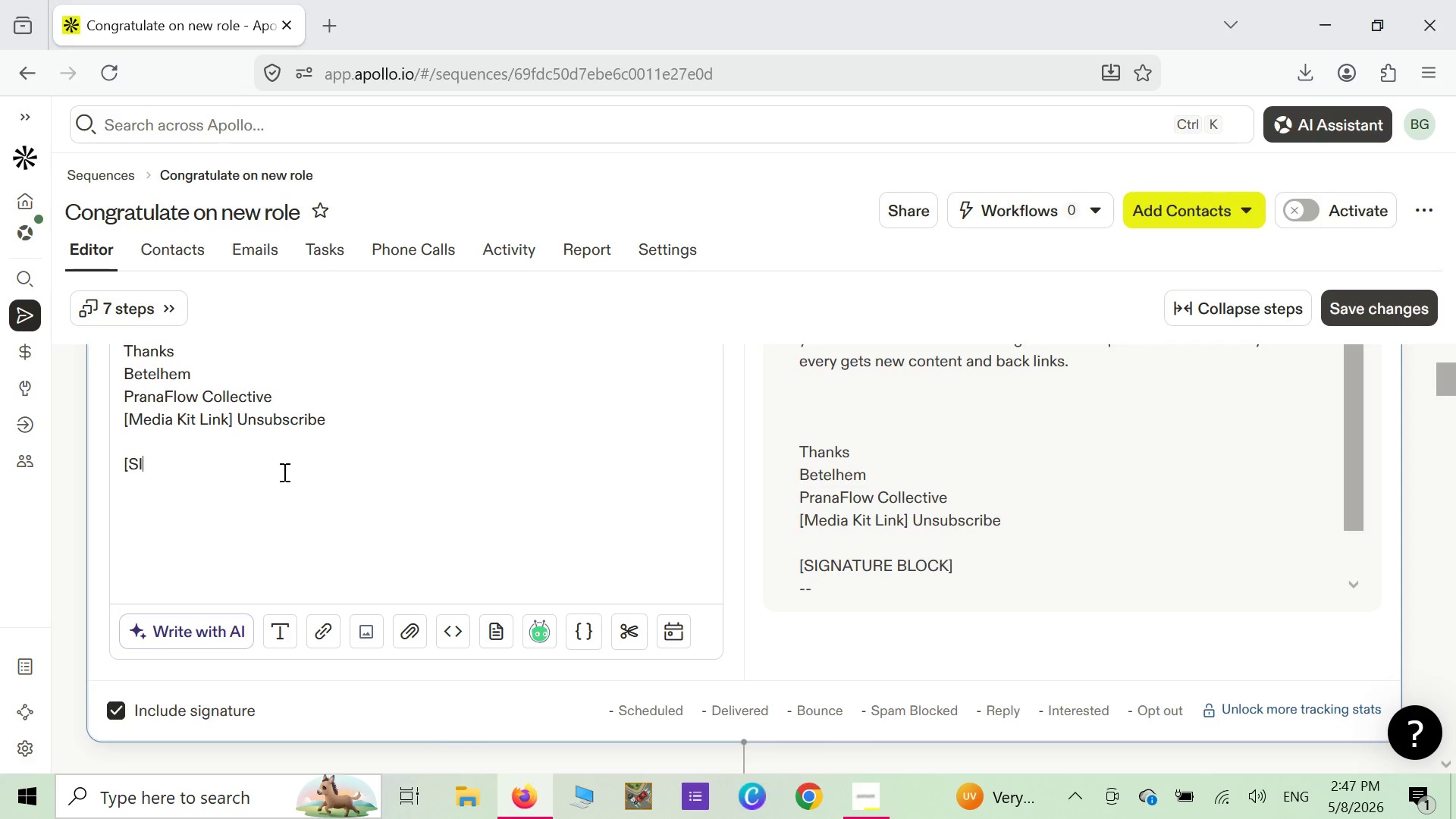 
key(Backspace)
 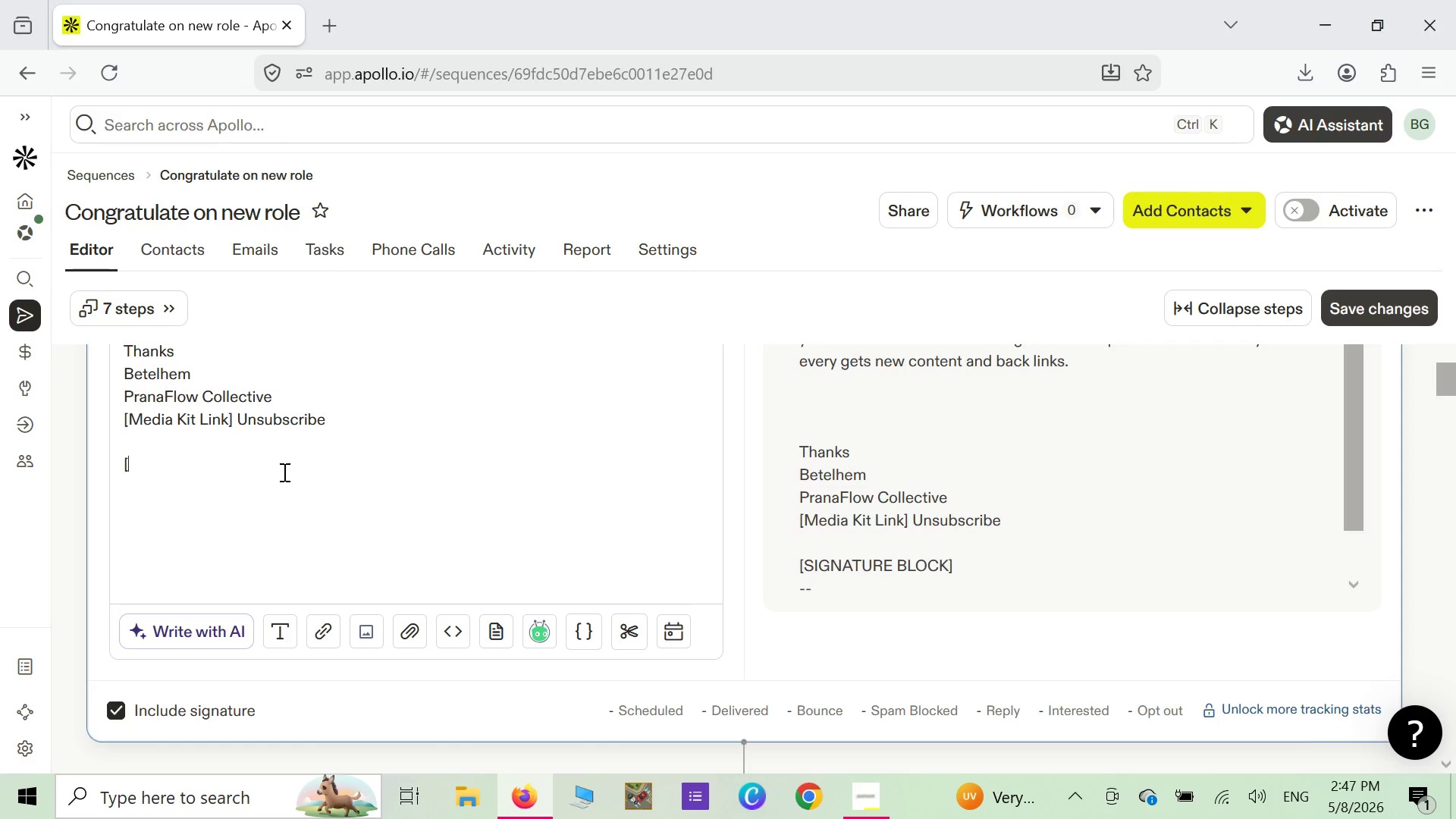 
key(Backspace)
 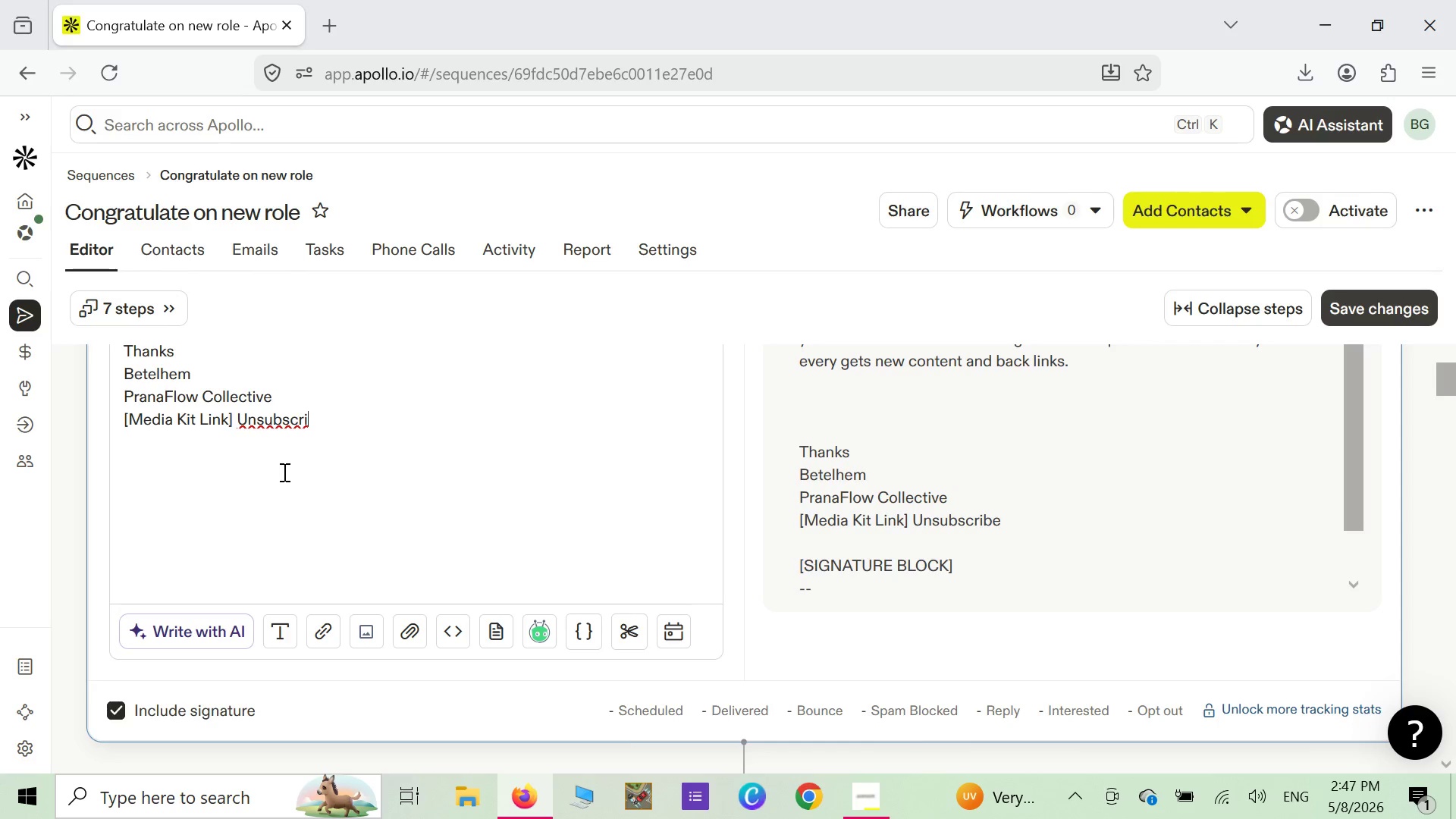 
key(E)
 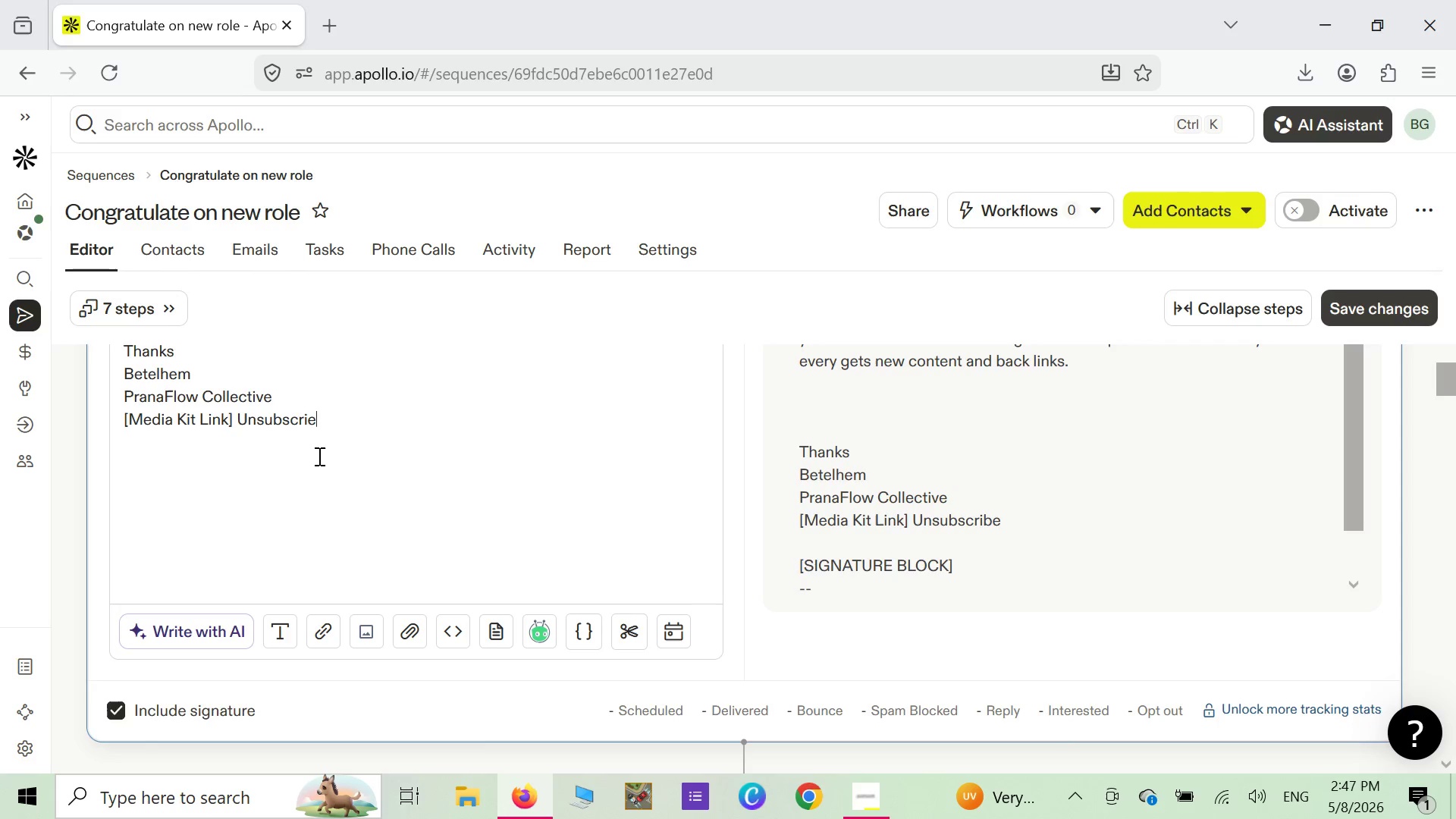 
scroll: coordinate [321, 468], scroll_direction: down, amount: 8.0
 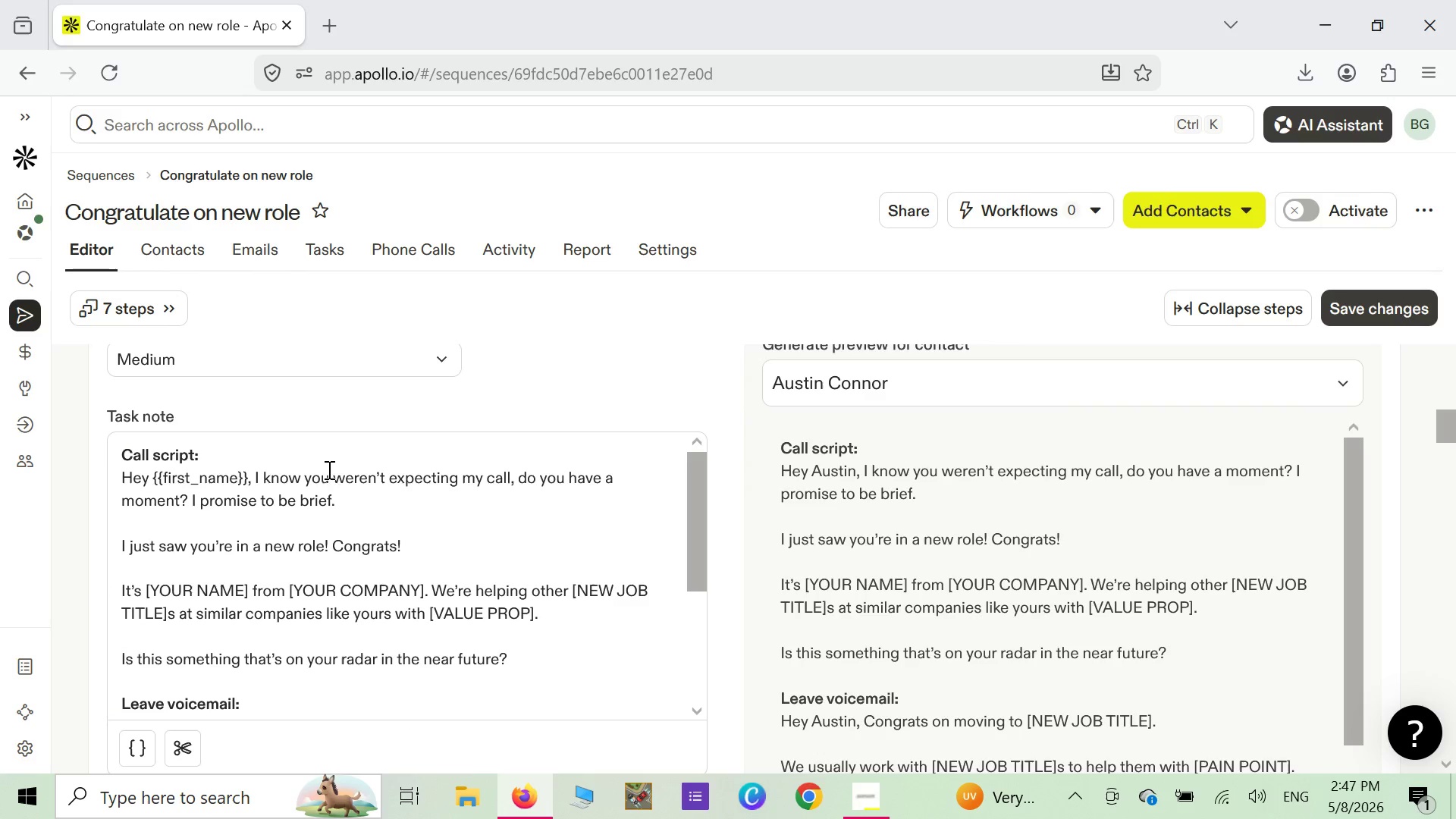 
scroll: coordinate [317, 493], scroll_direction: none, amount: 0.0
 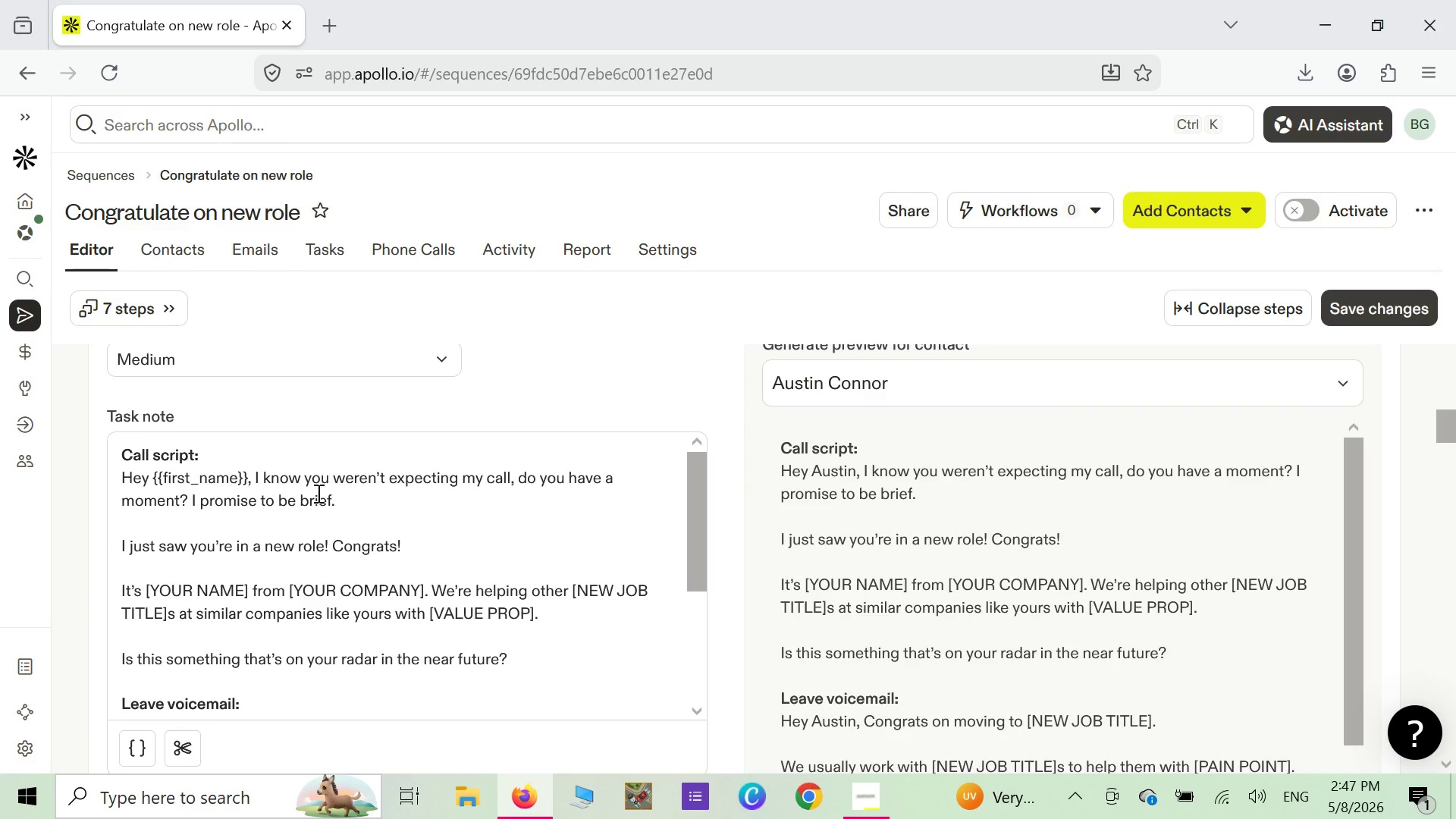 
scroll: coordinate [318, 494], scroll_direction: down, amount: 6.0
 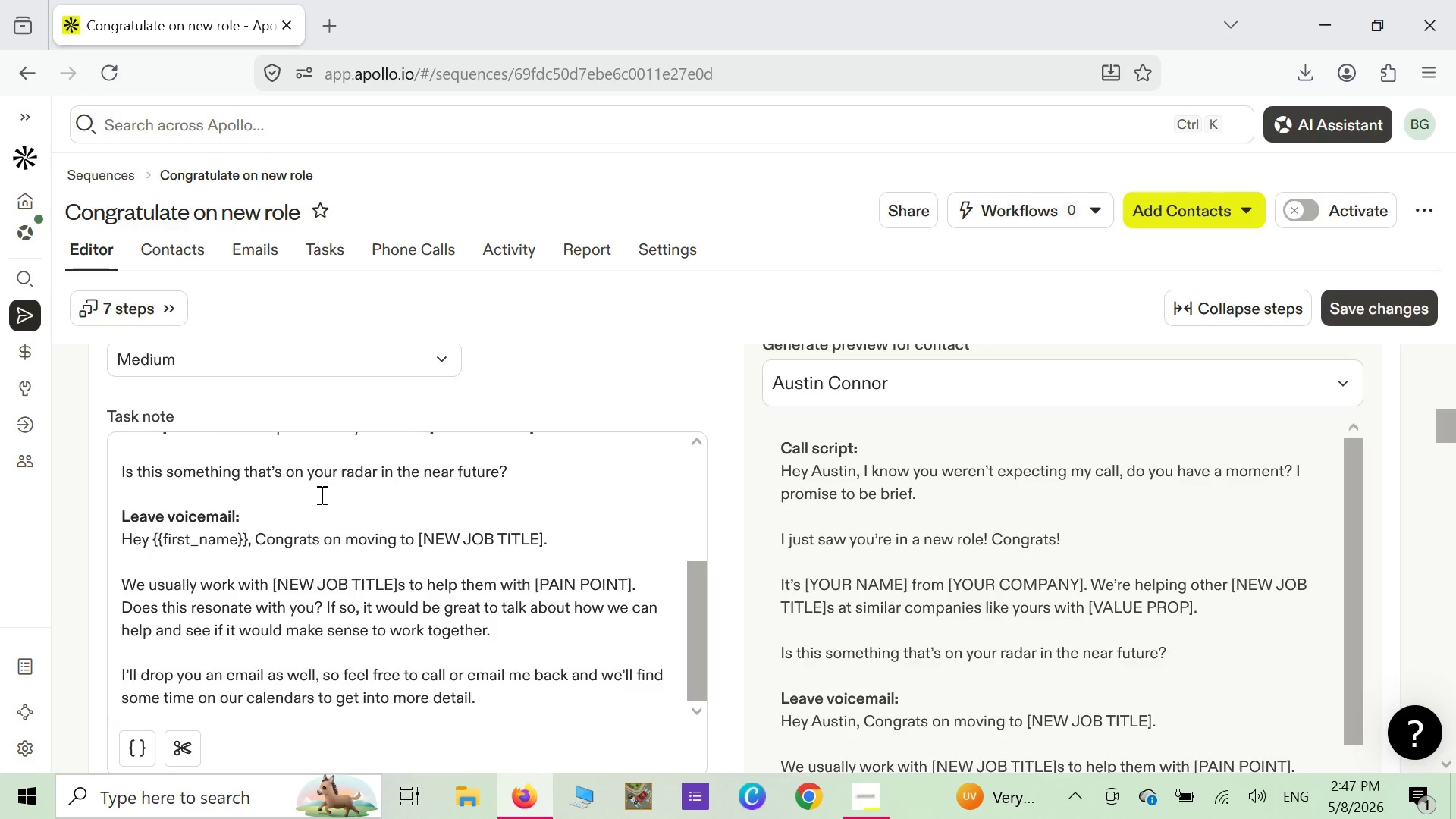 
scroll: coordinate [450, 397], scroll_direction: up, amount: 8.0
 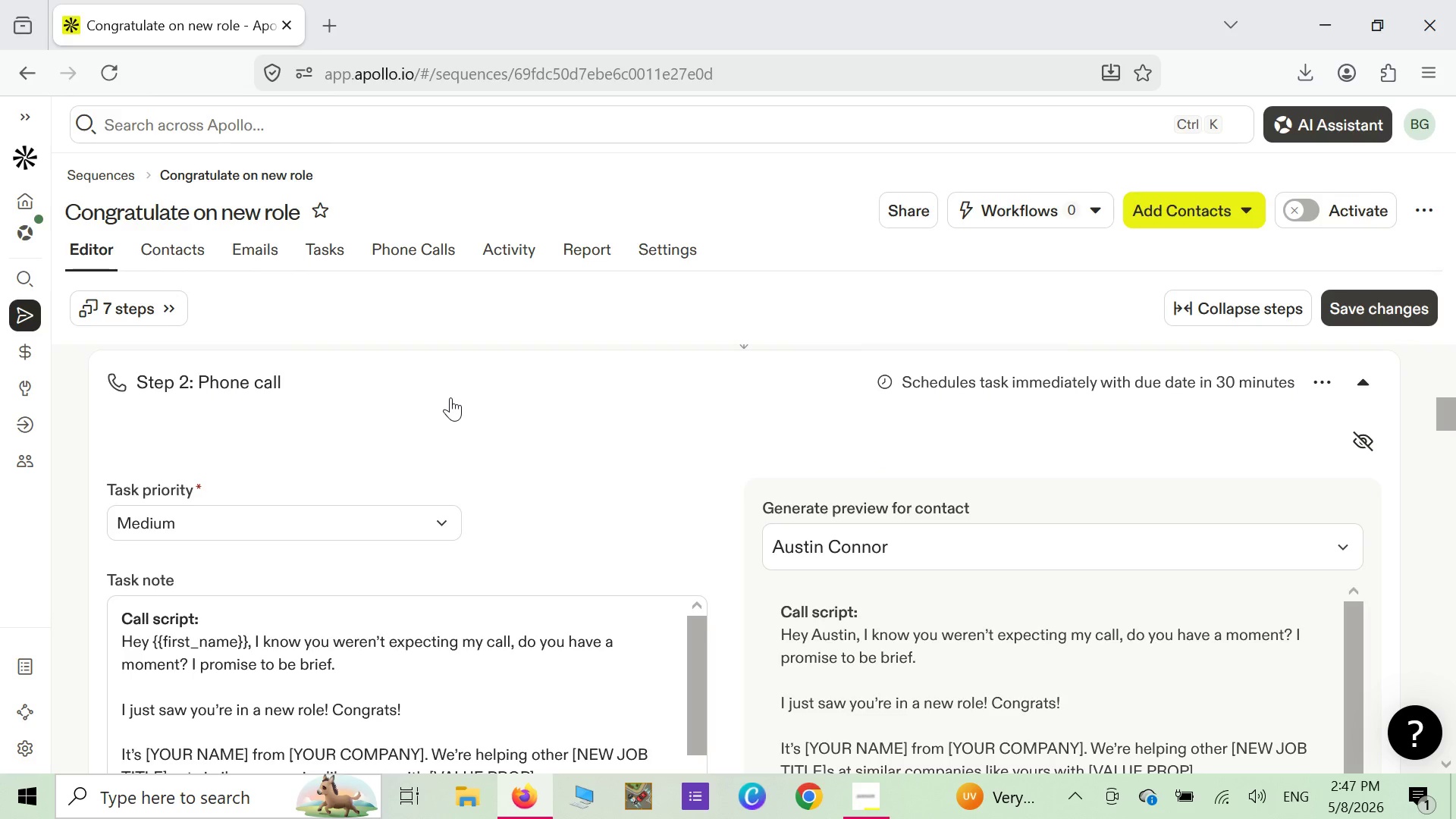 
scroll: coordinate [465, 544], scroll_direction: down, amount: 10.0
 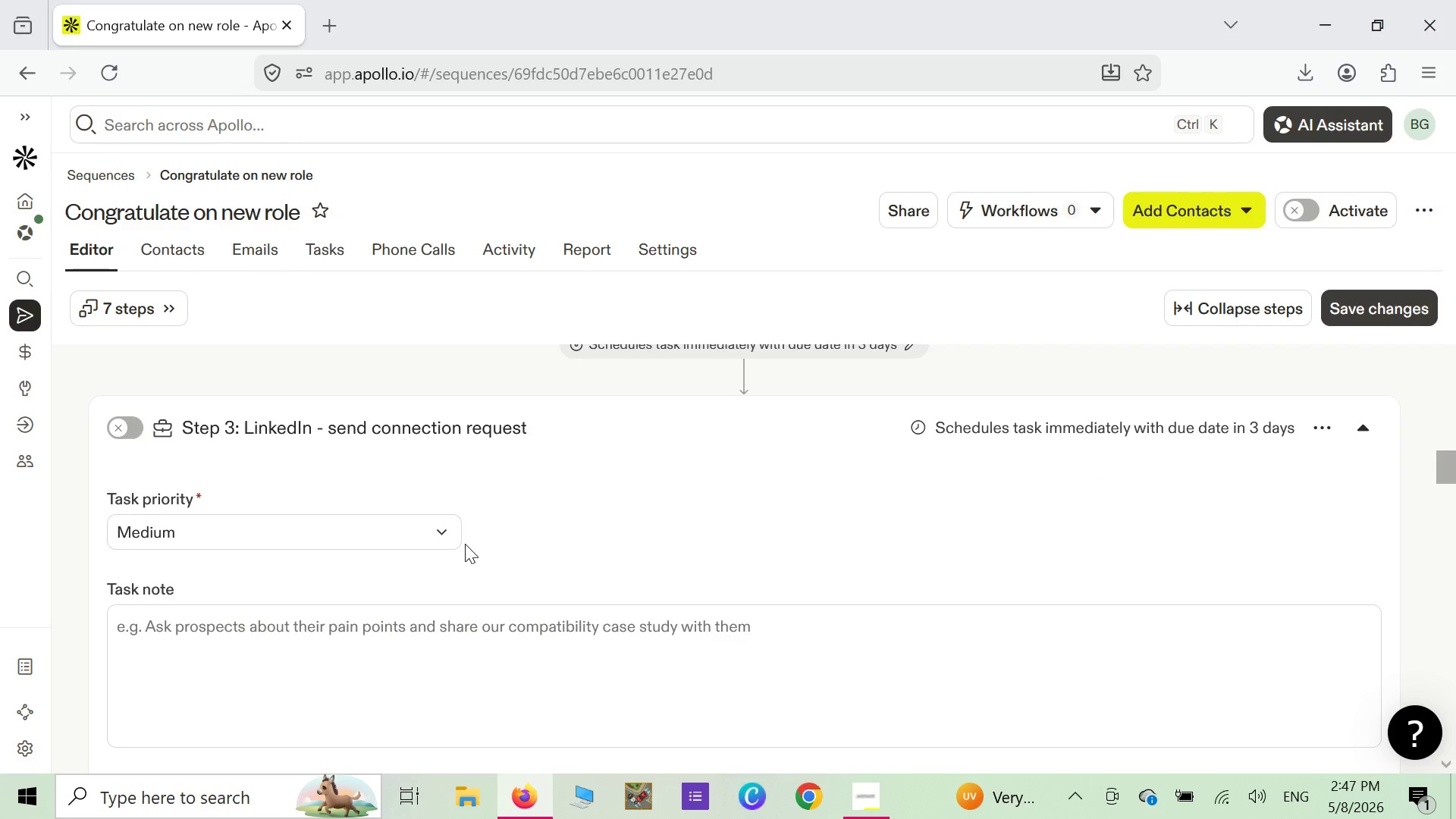 
scroll: coordinate [465, 544], scroll_direction: up, amount: 2.0
 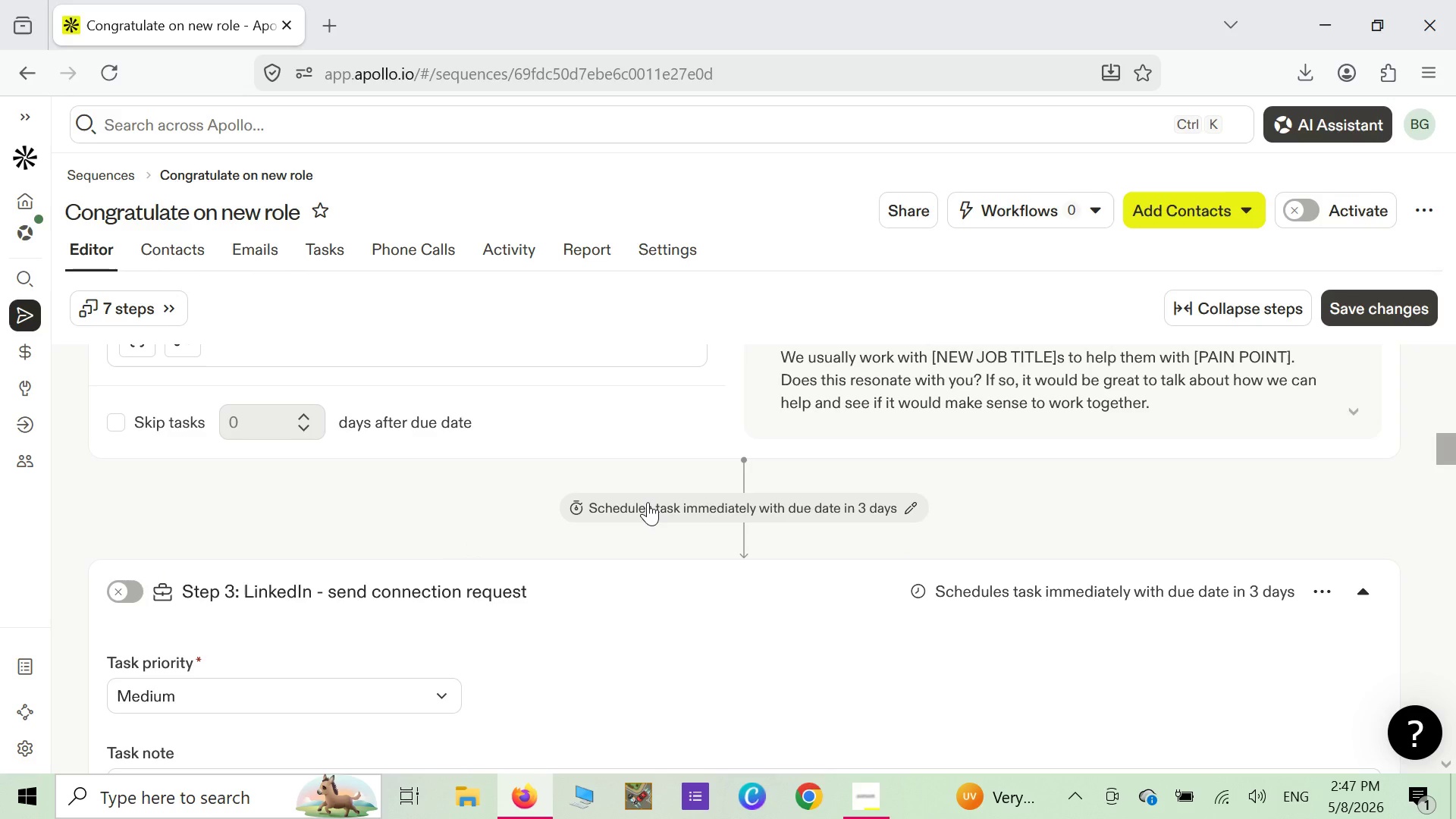 
wait(9.88)
 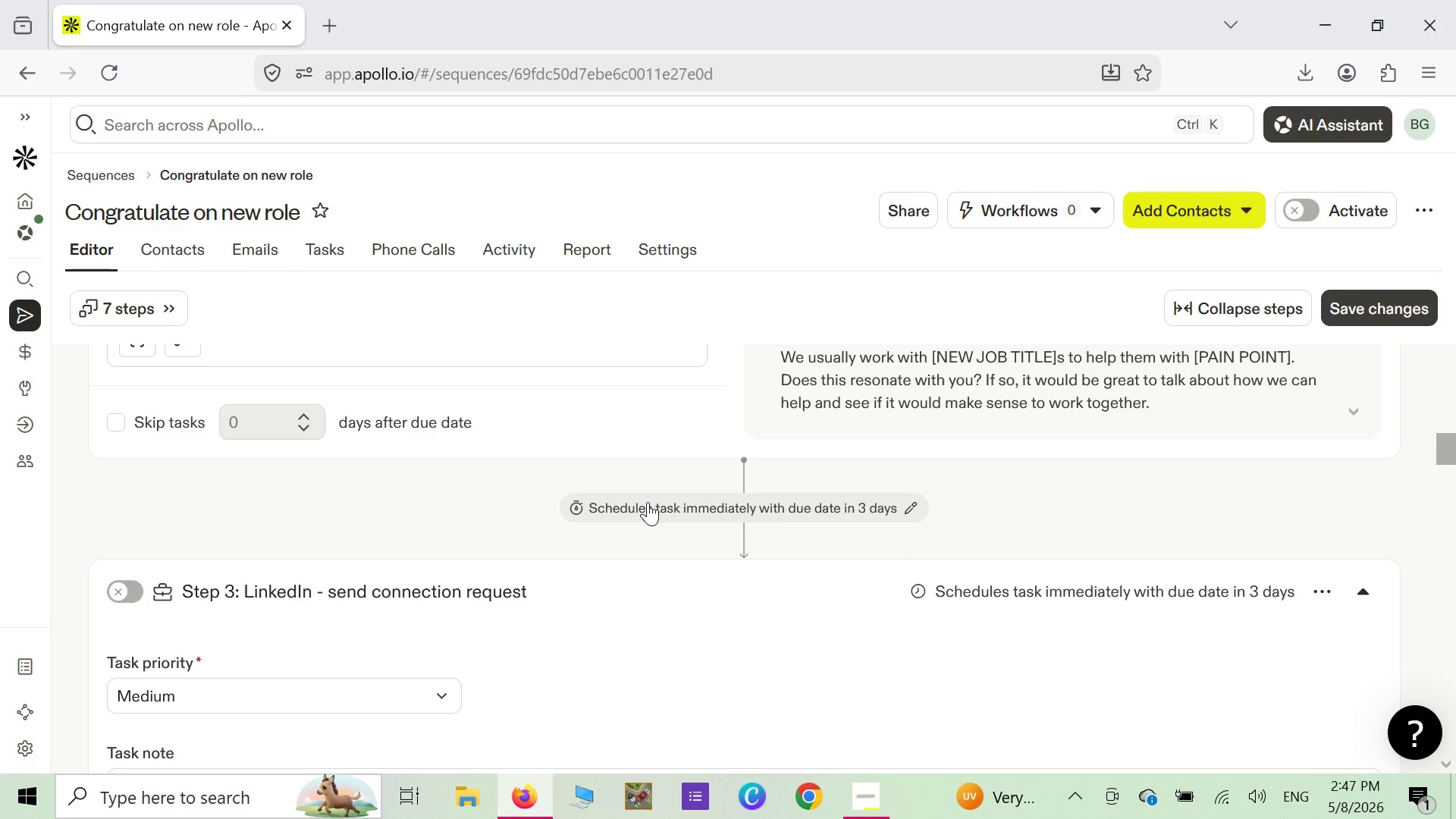 
left_click([117, 309])
 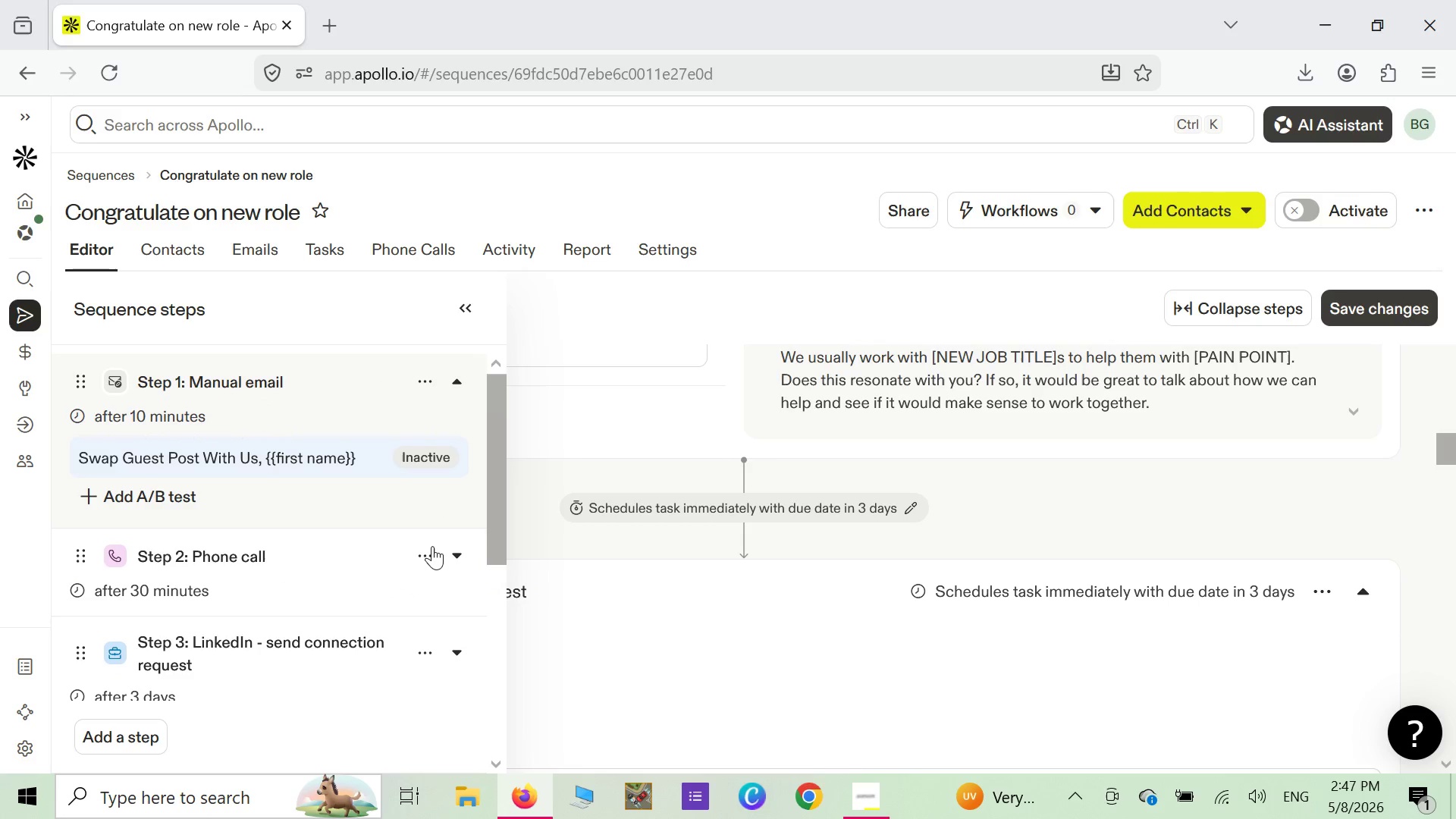 
wait(12.0)
 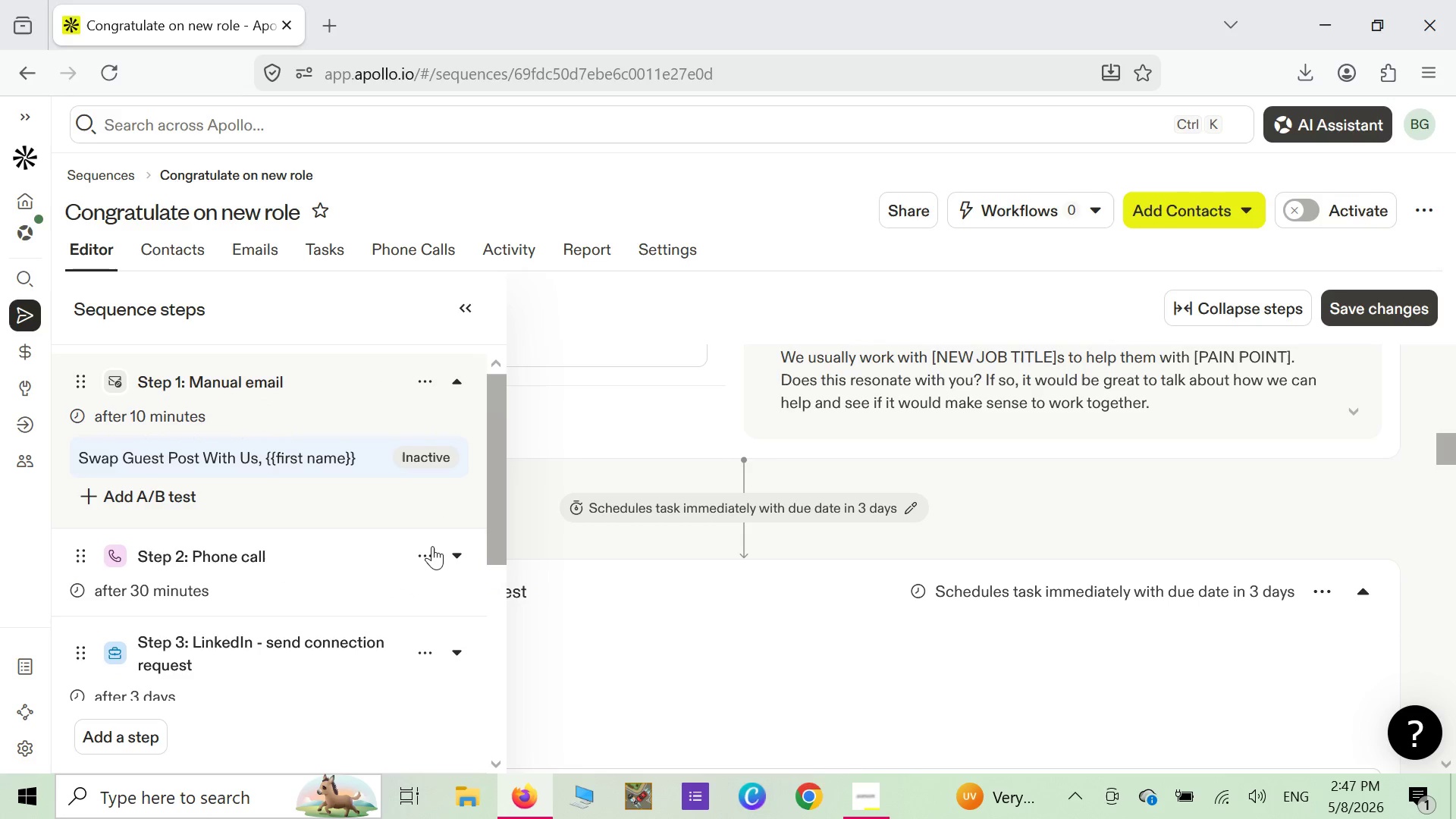 
left_click([469, 553])
 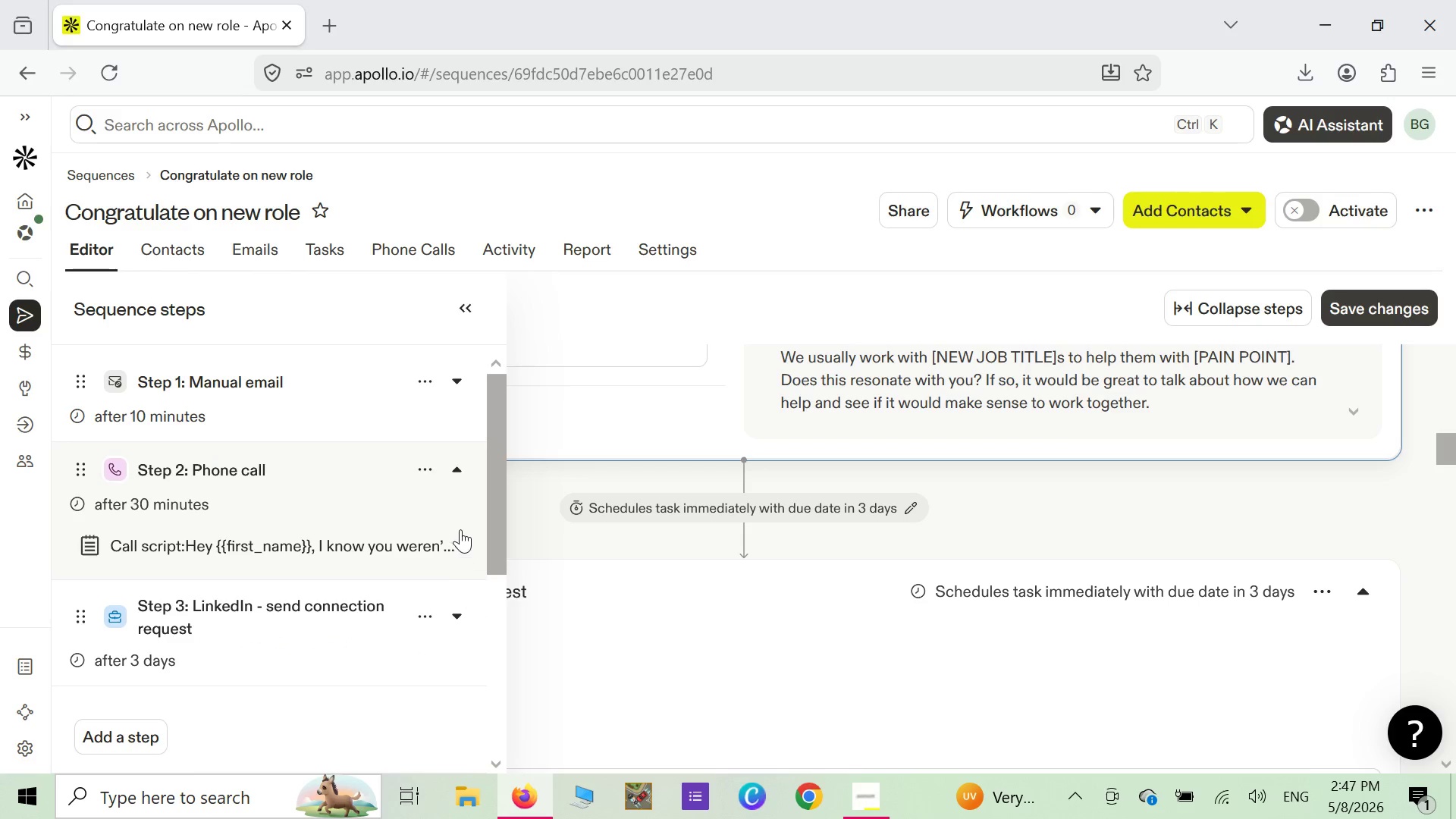 
left_click([458, 470])
 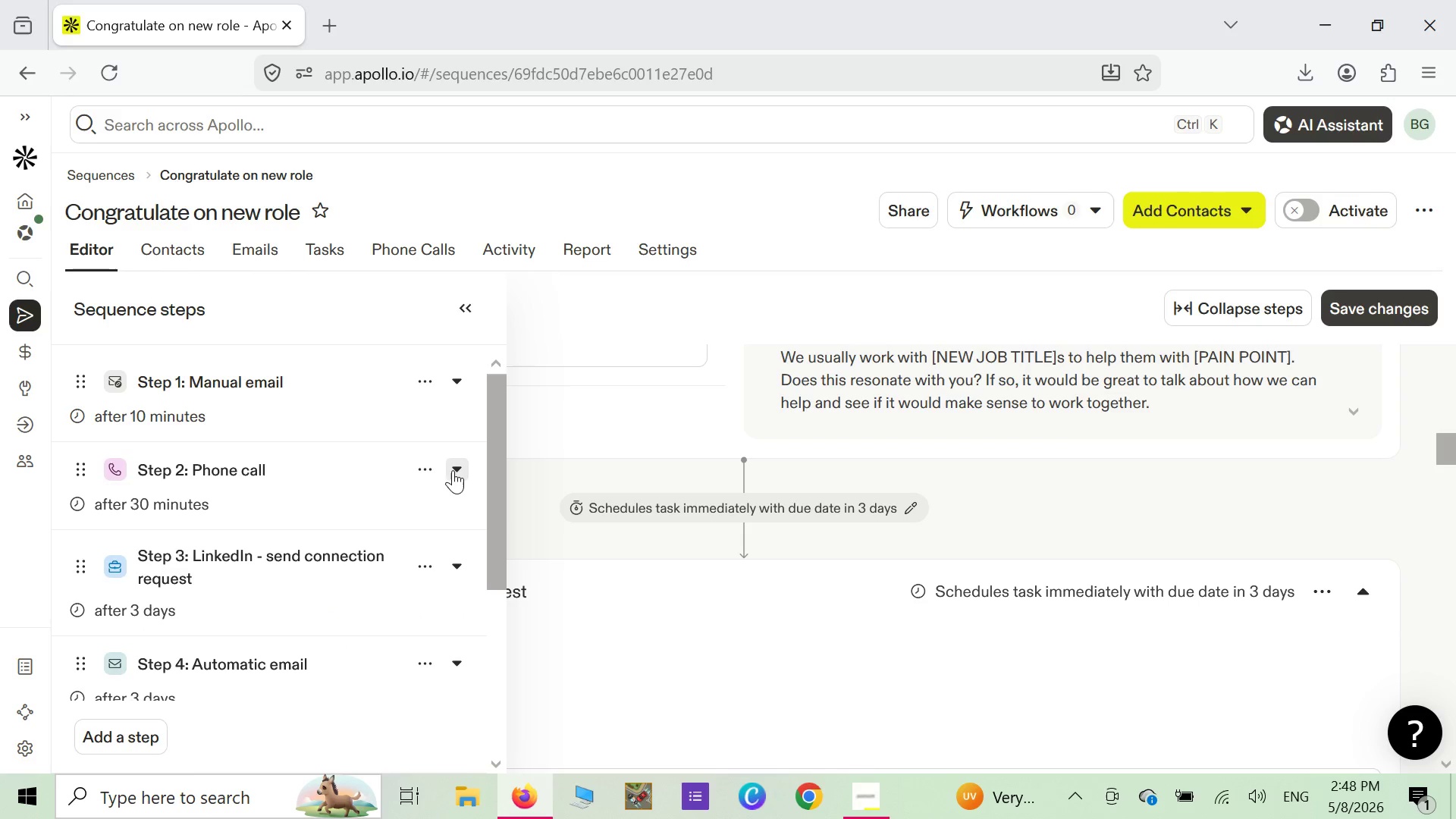 
left_click([429, 475])
 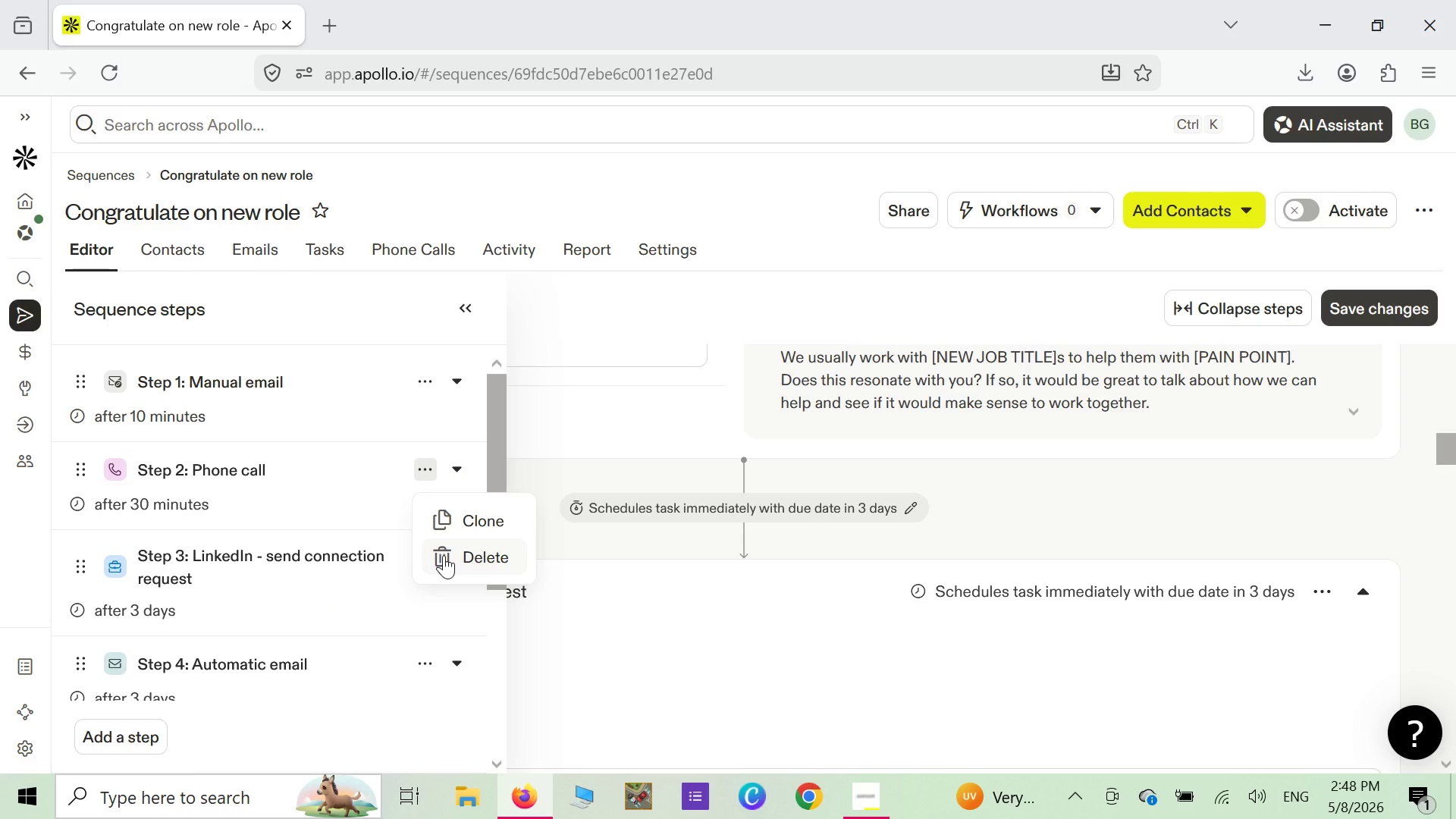 
left_click([444, 555])
 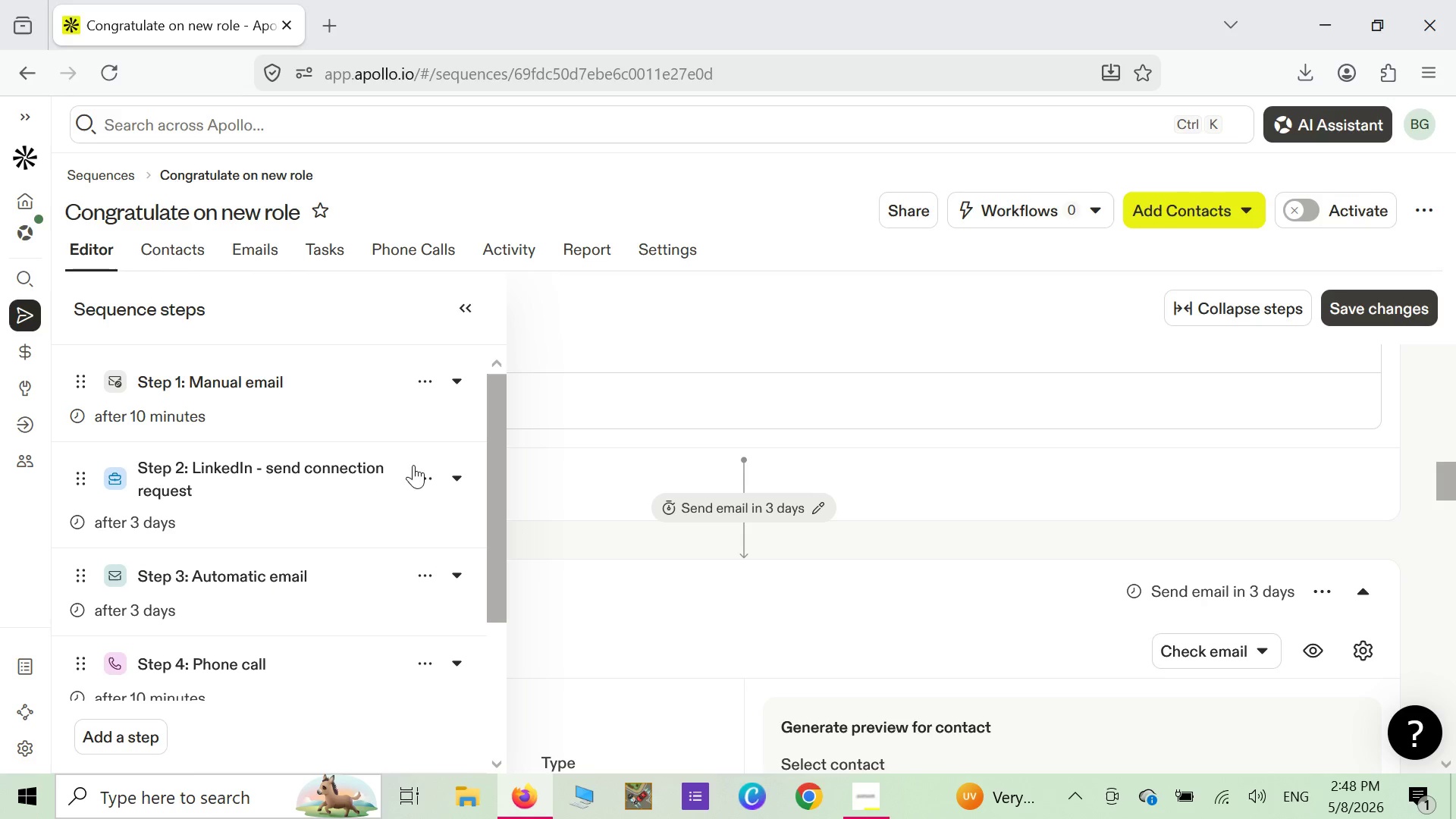 
left_click([428, 485])
 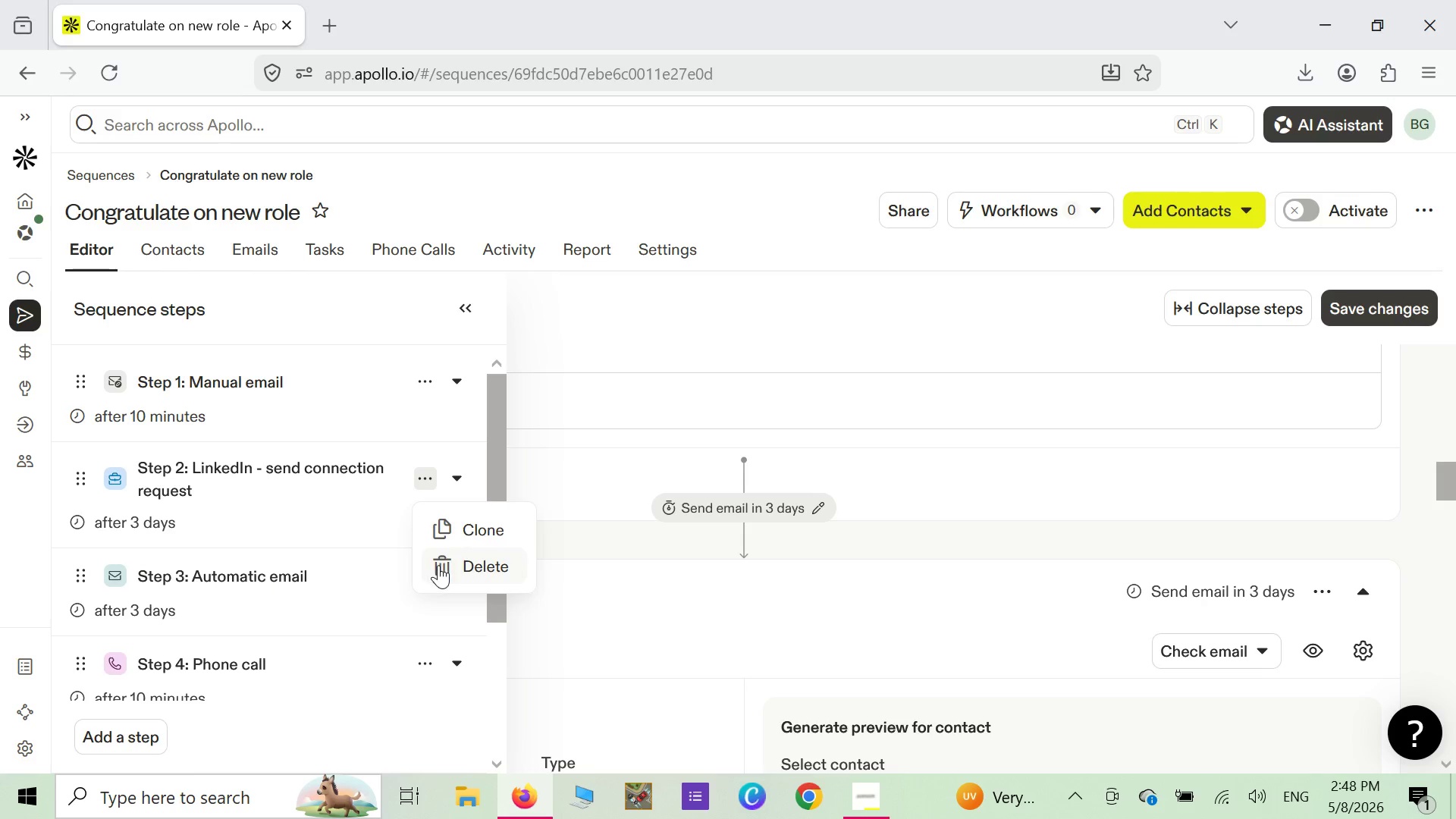 
left_click([438, 565])
 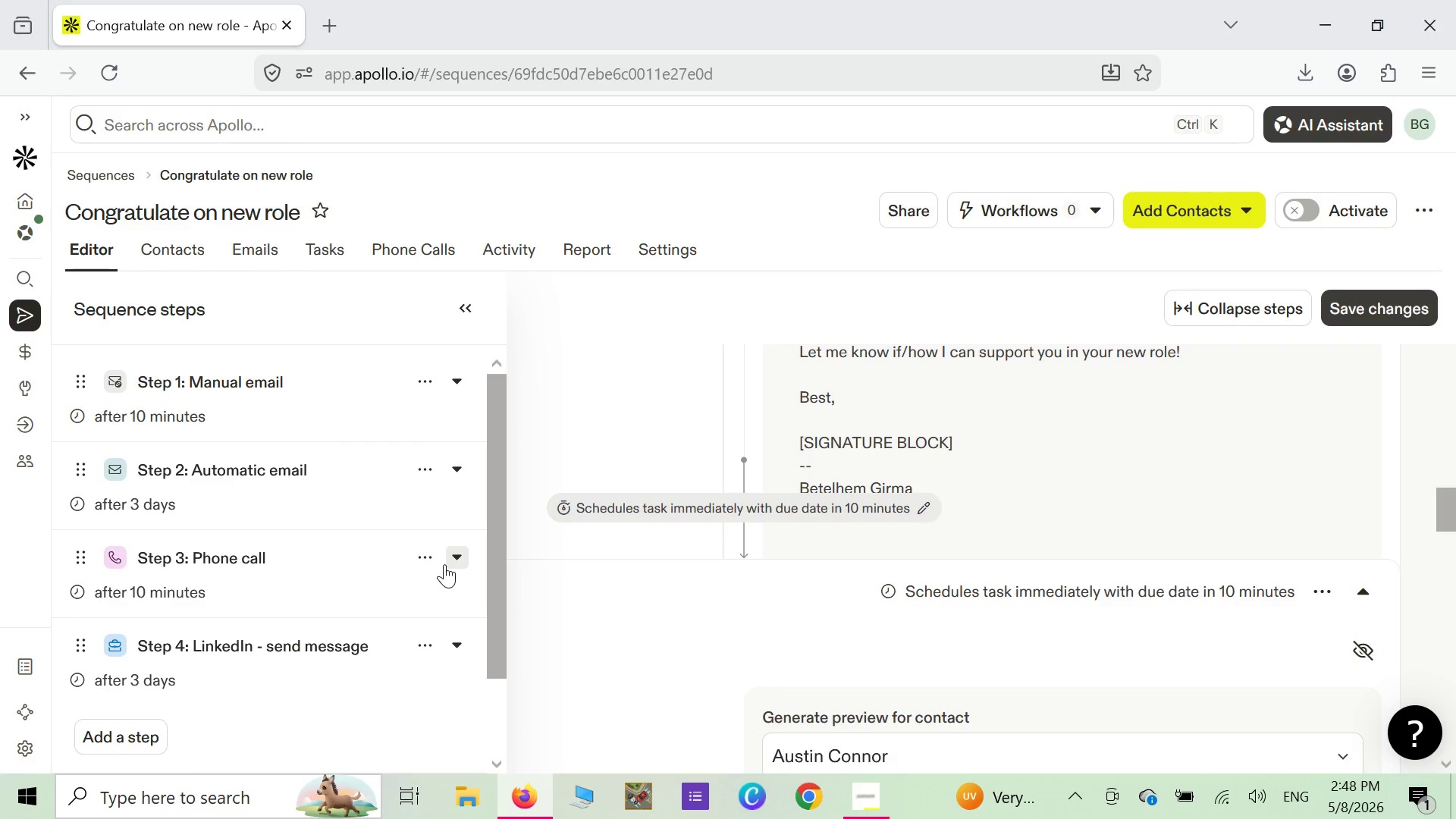 
left_click([436, 557])
 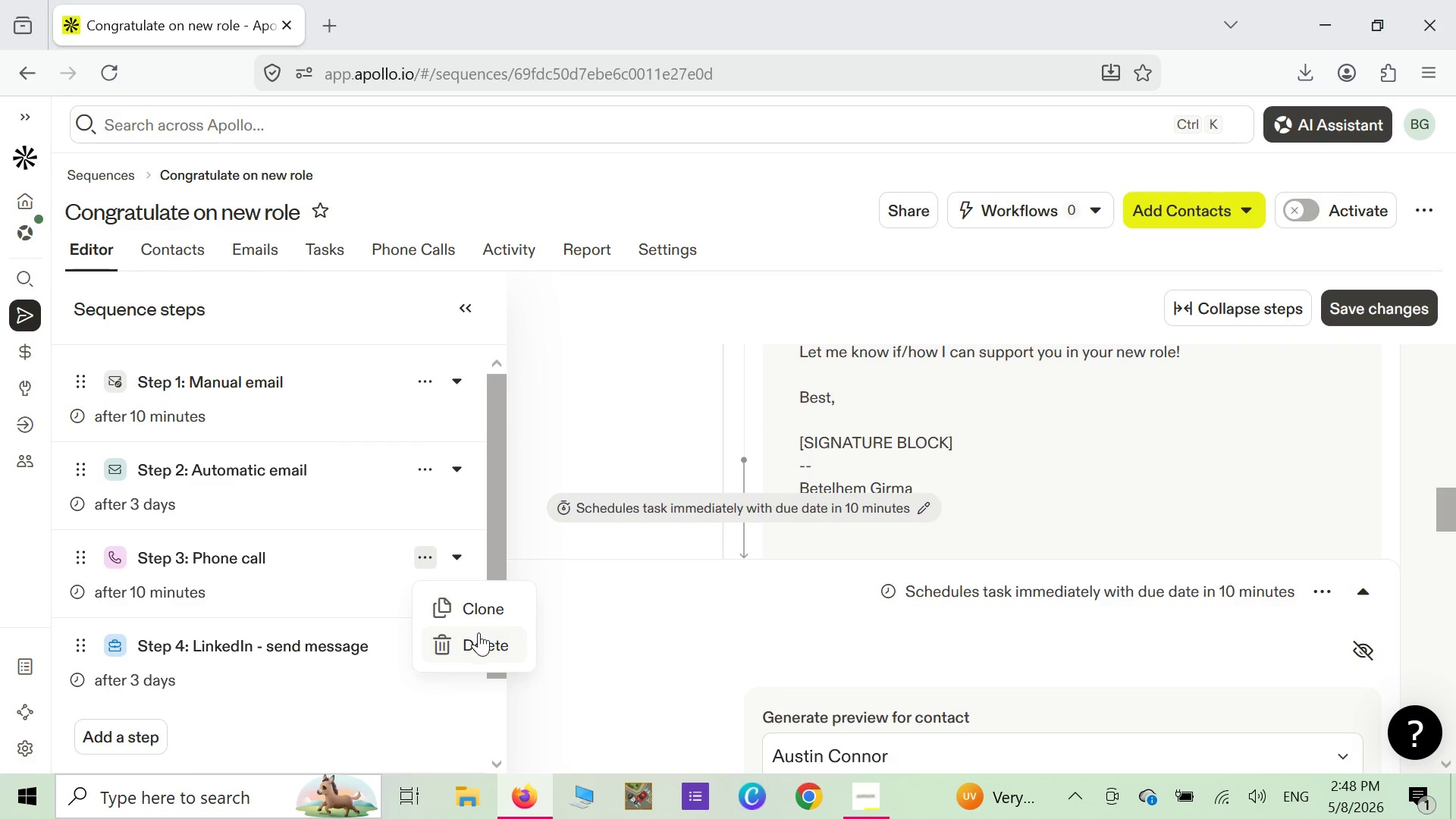 
left_click([475, 636])
 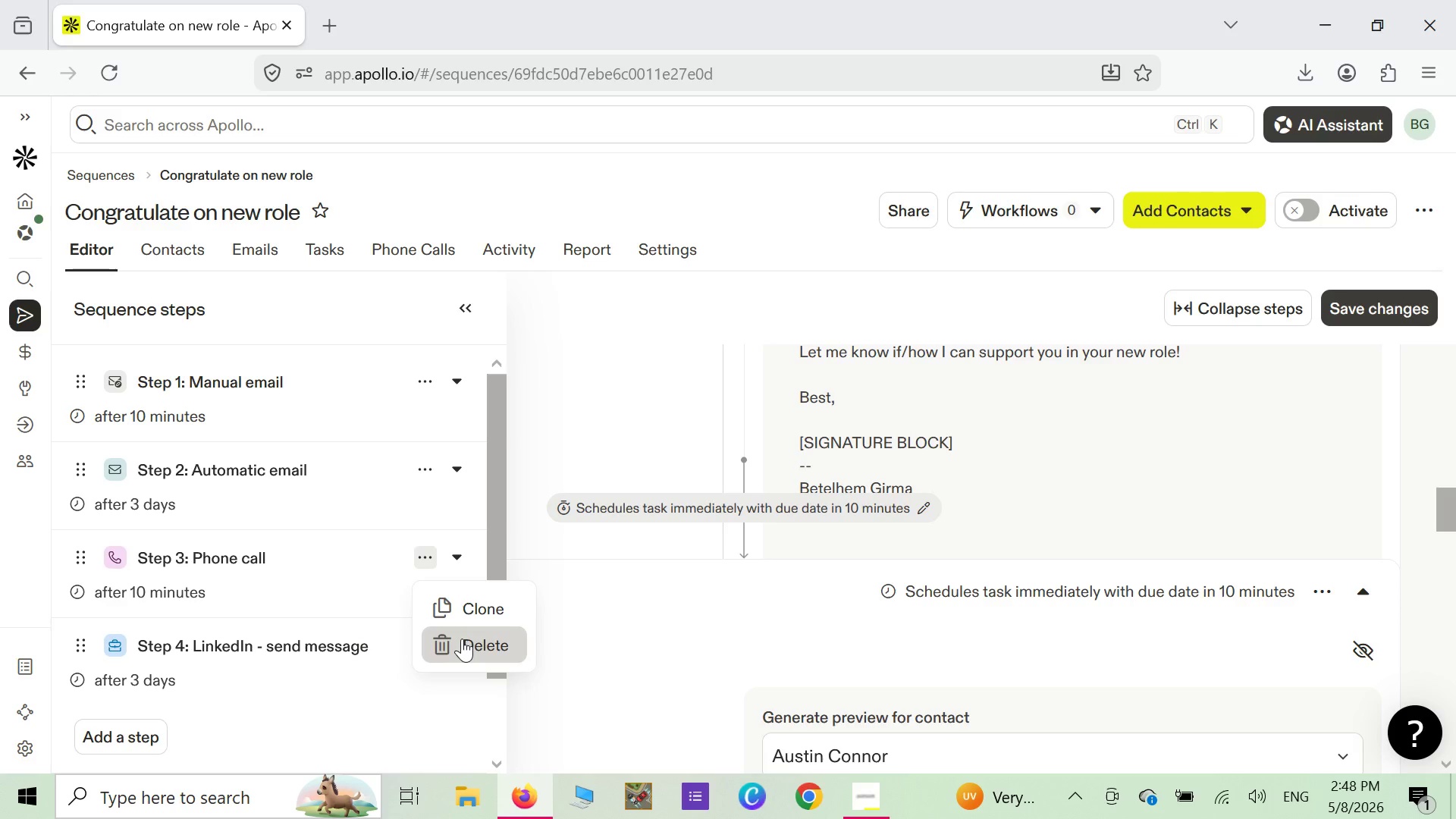 
left_click([462, 639])
 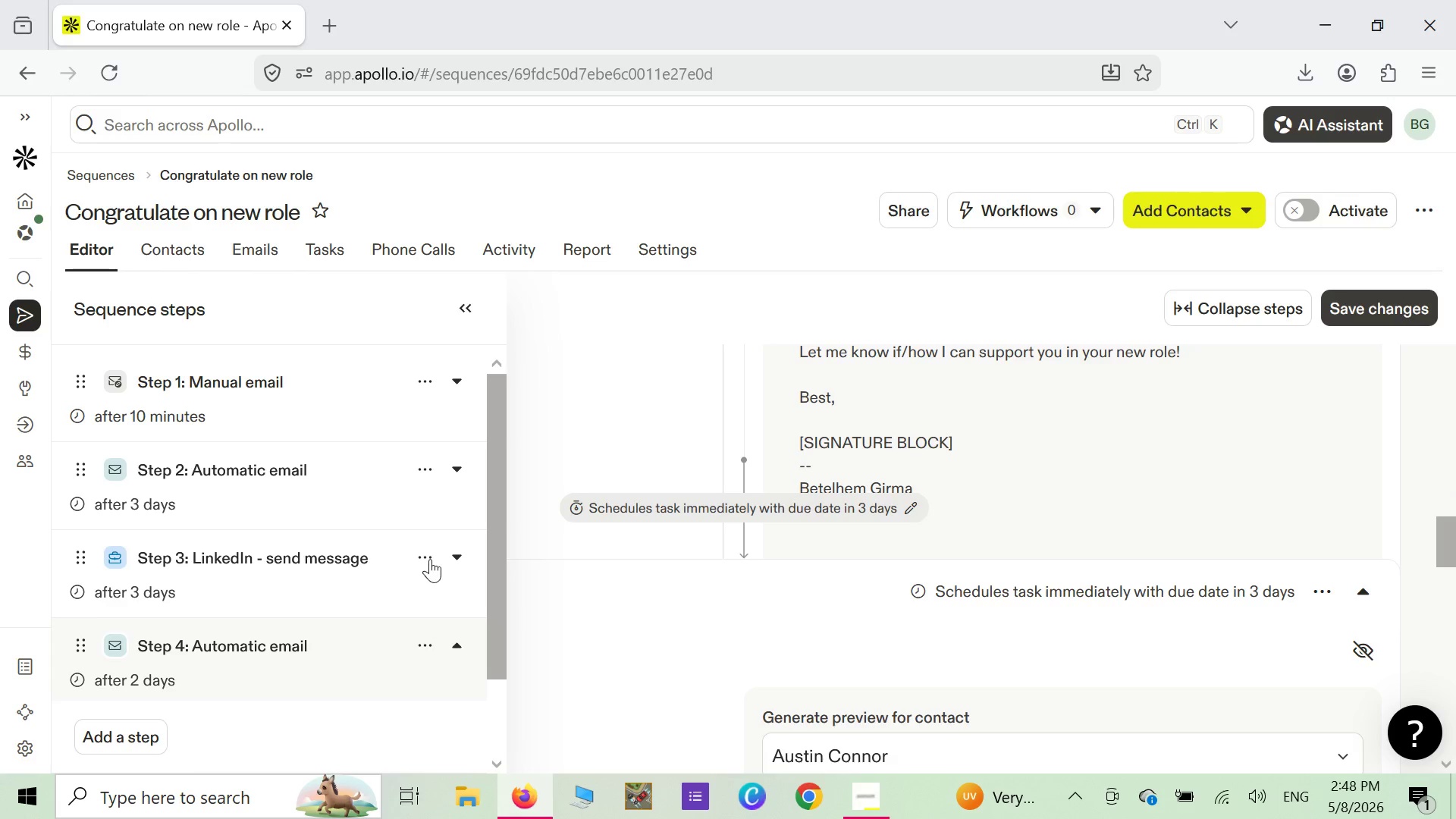 
left_click([430, 560])
 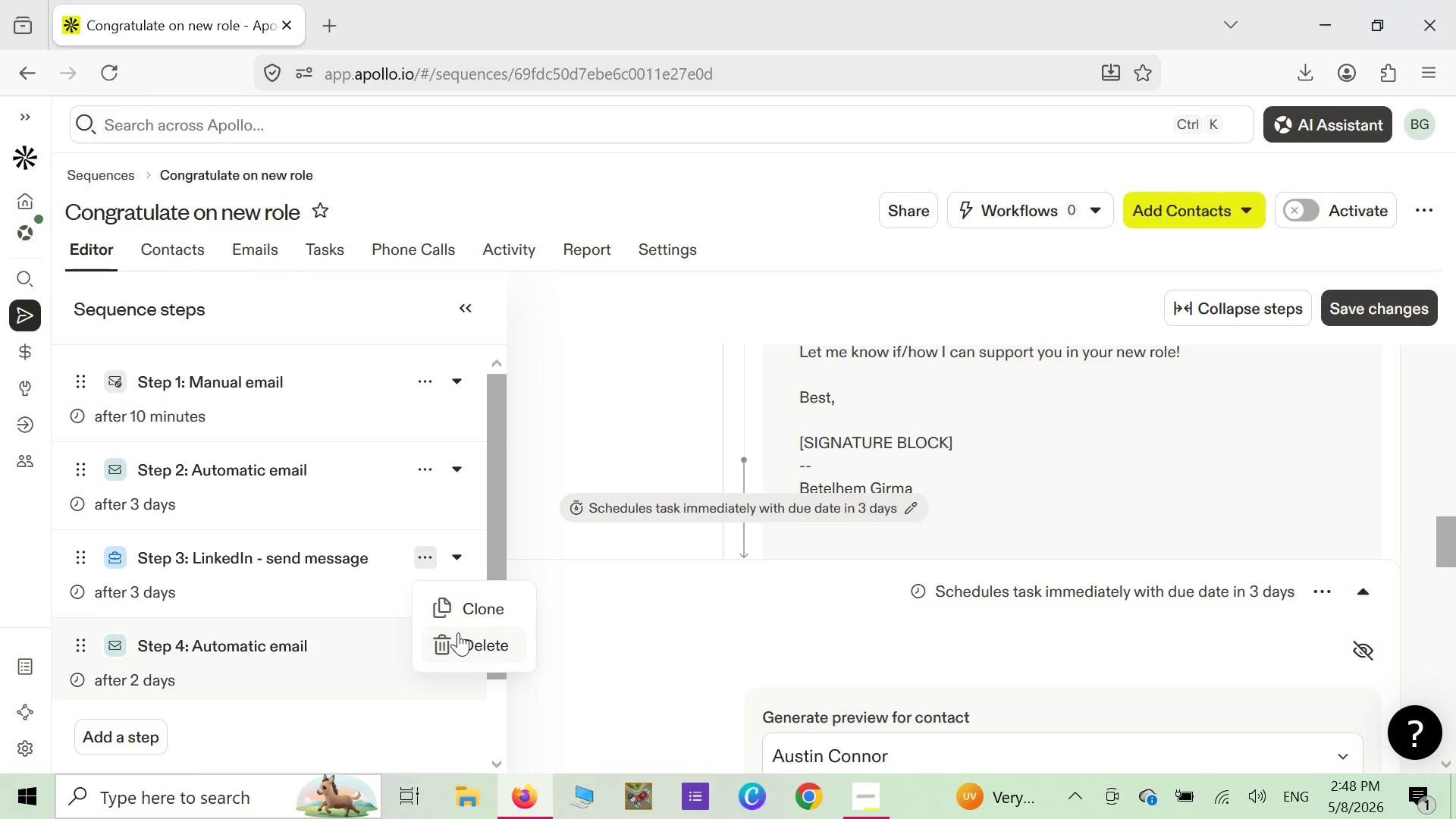 
double_click([458, 632])
 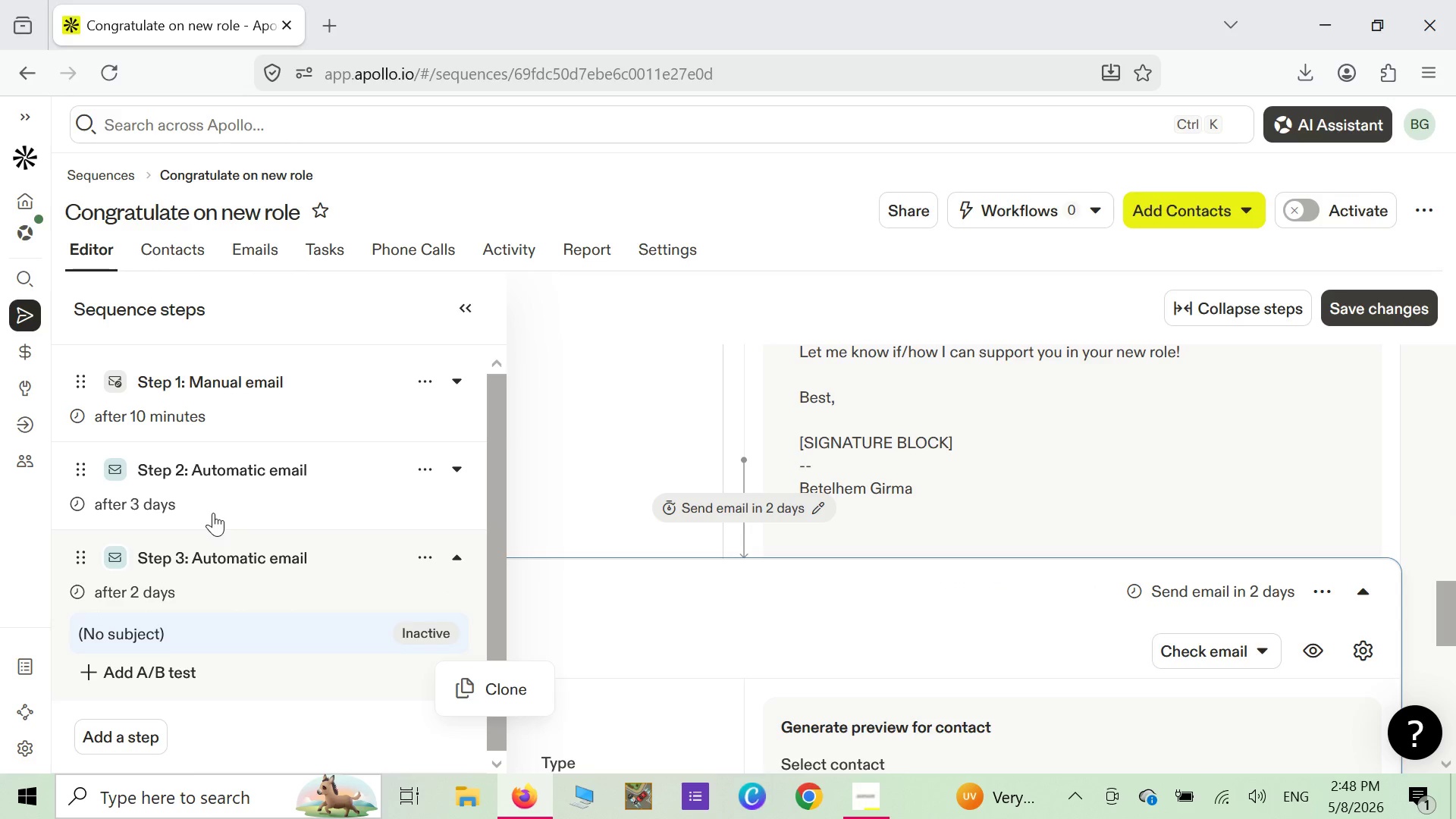 
wait(5.62)
 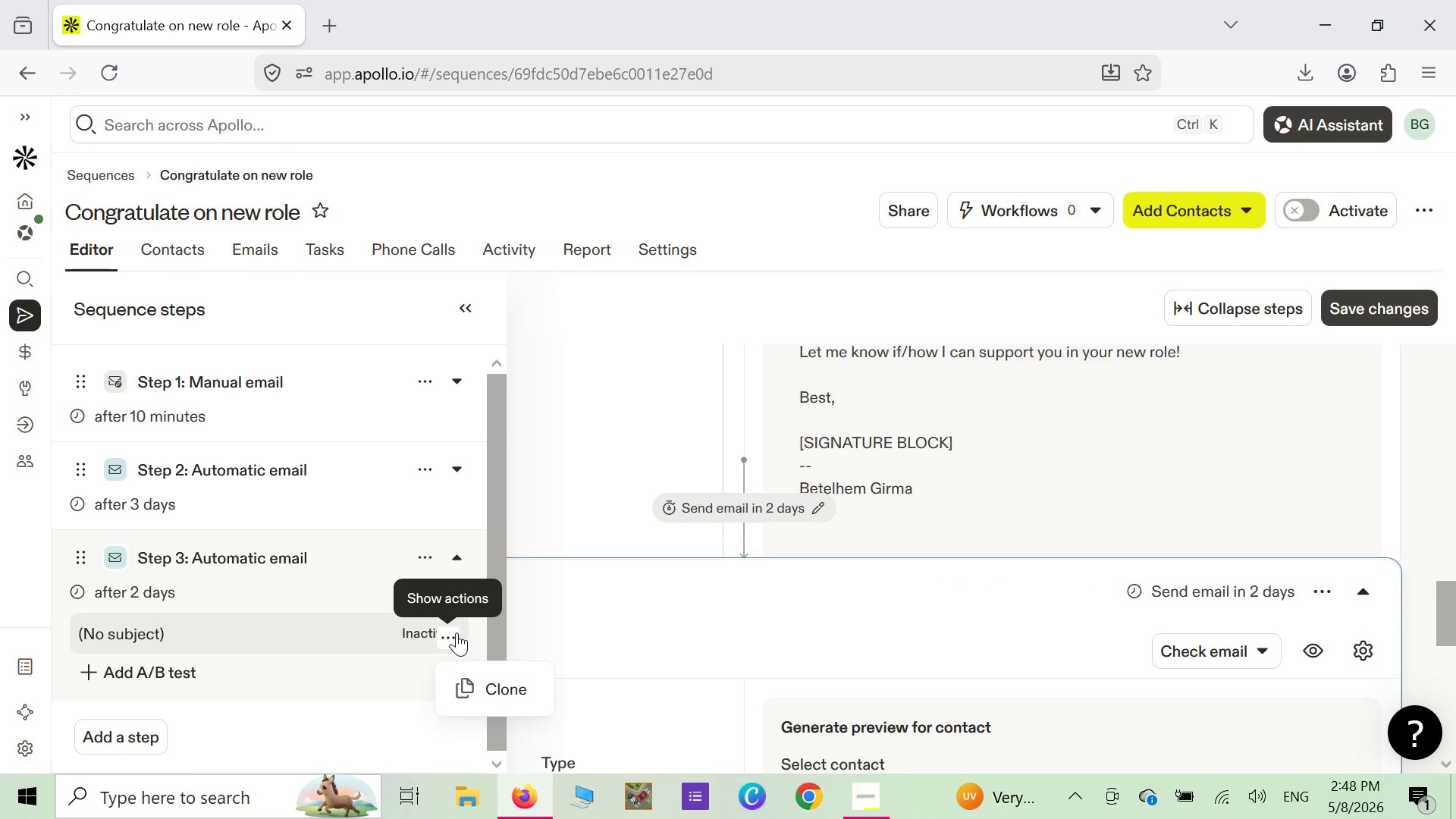 
scroll: coordinate [218, 507], scroll_direction: up, amount: 1.0
 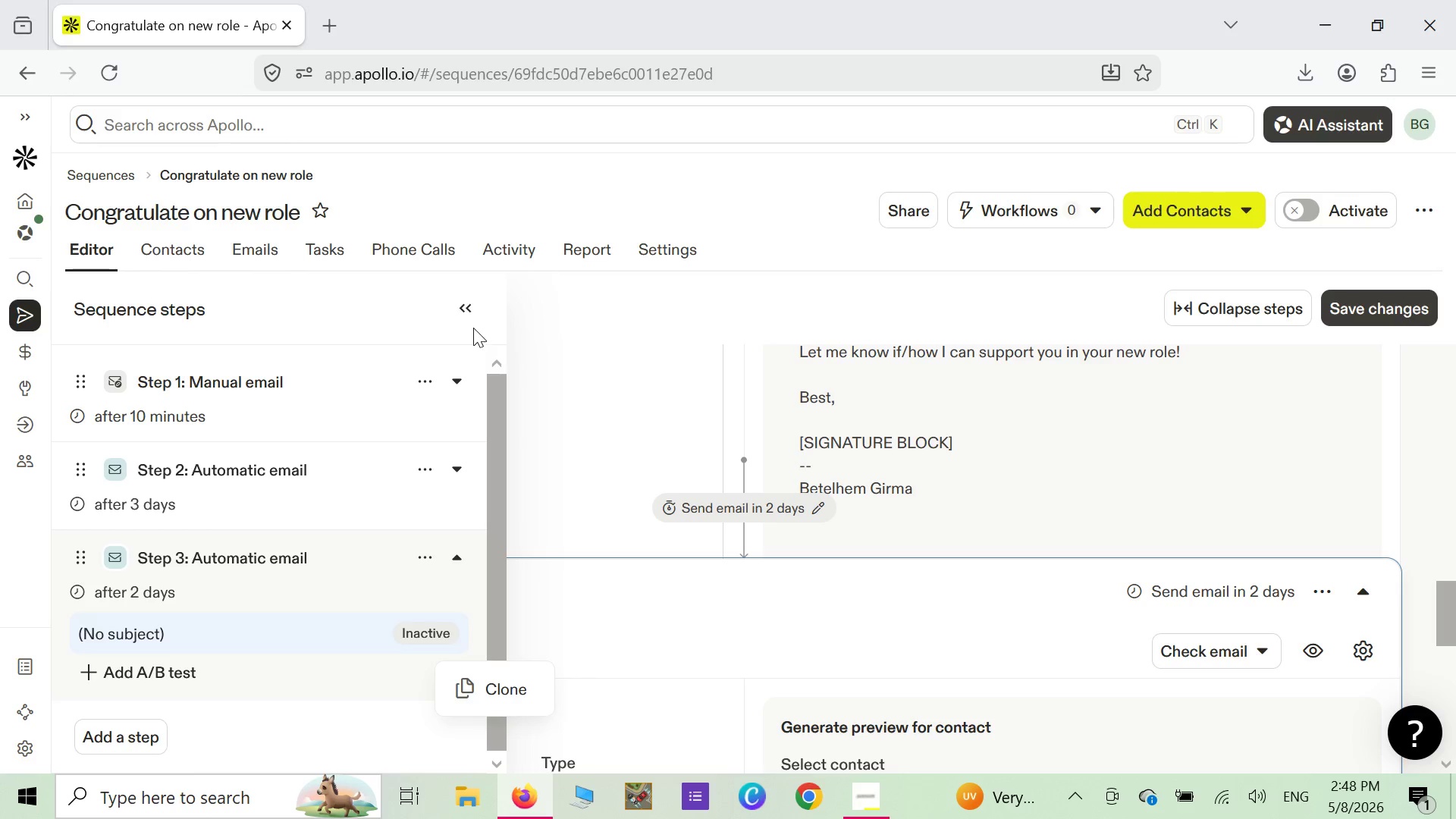 
left_click([473, 318])
 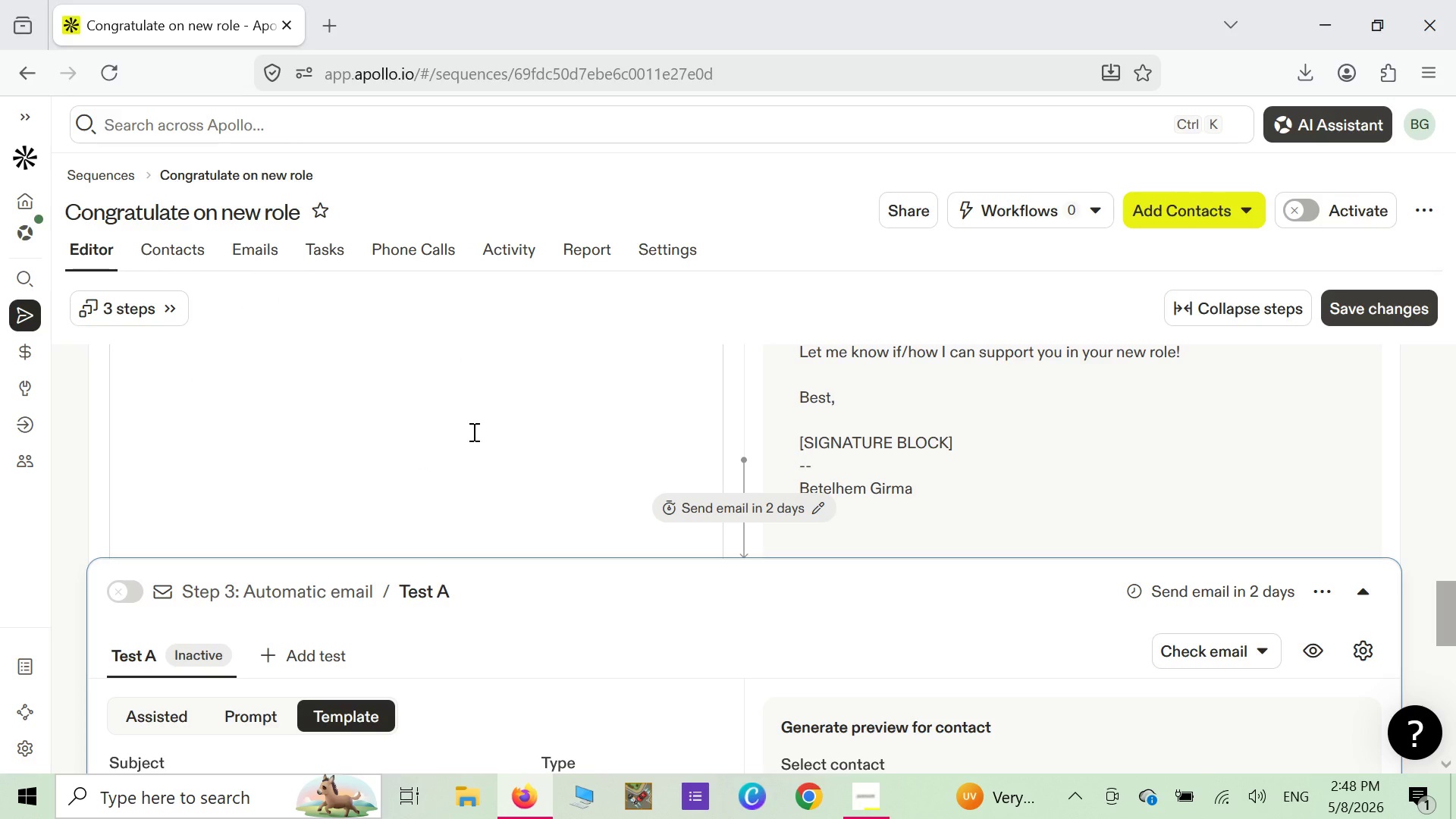 
scroll: coordinate [460, 510], scroll_direction: down, amount: 3.0
 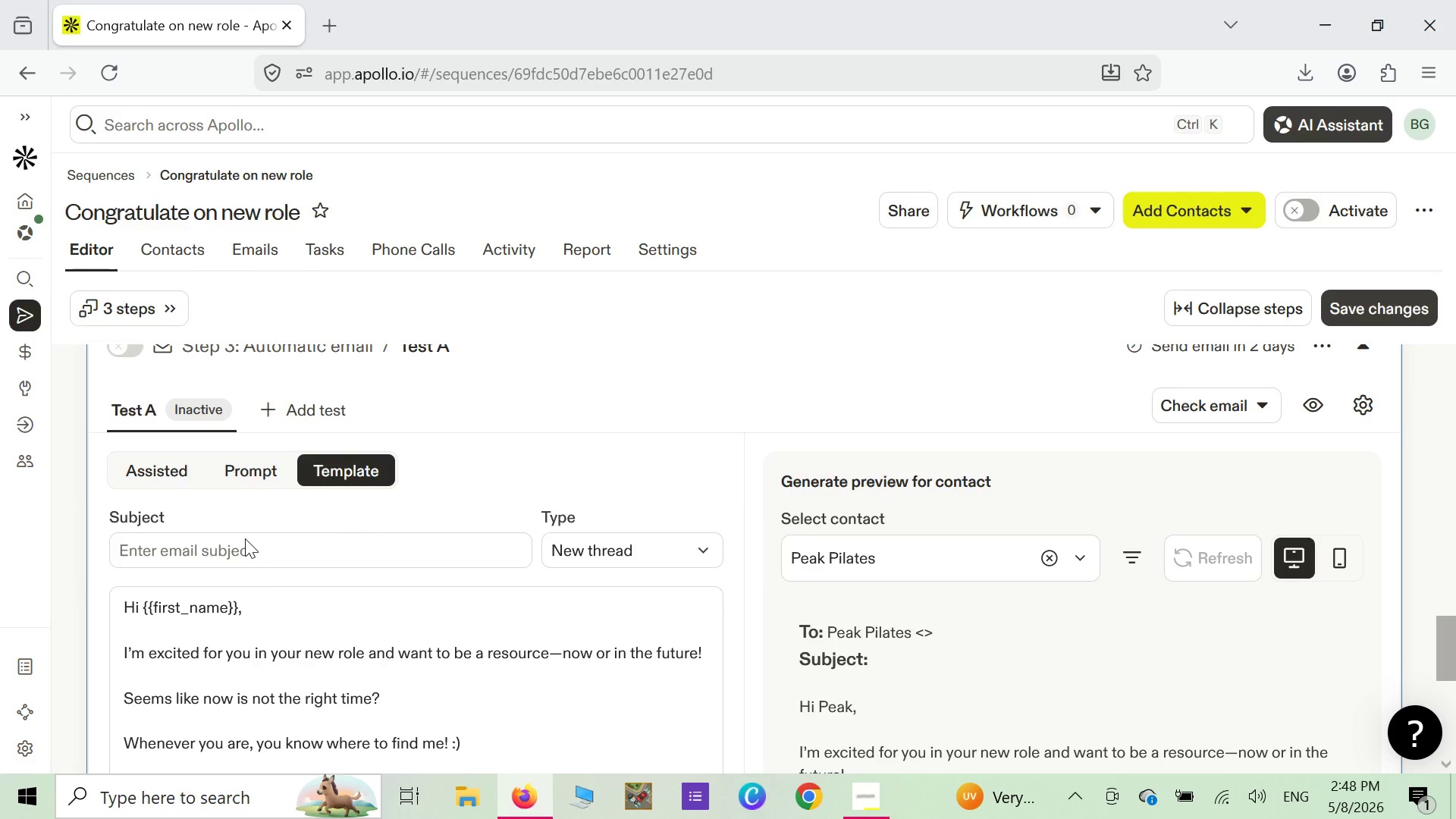 
left_click([245, 538])
 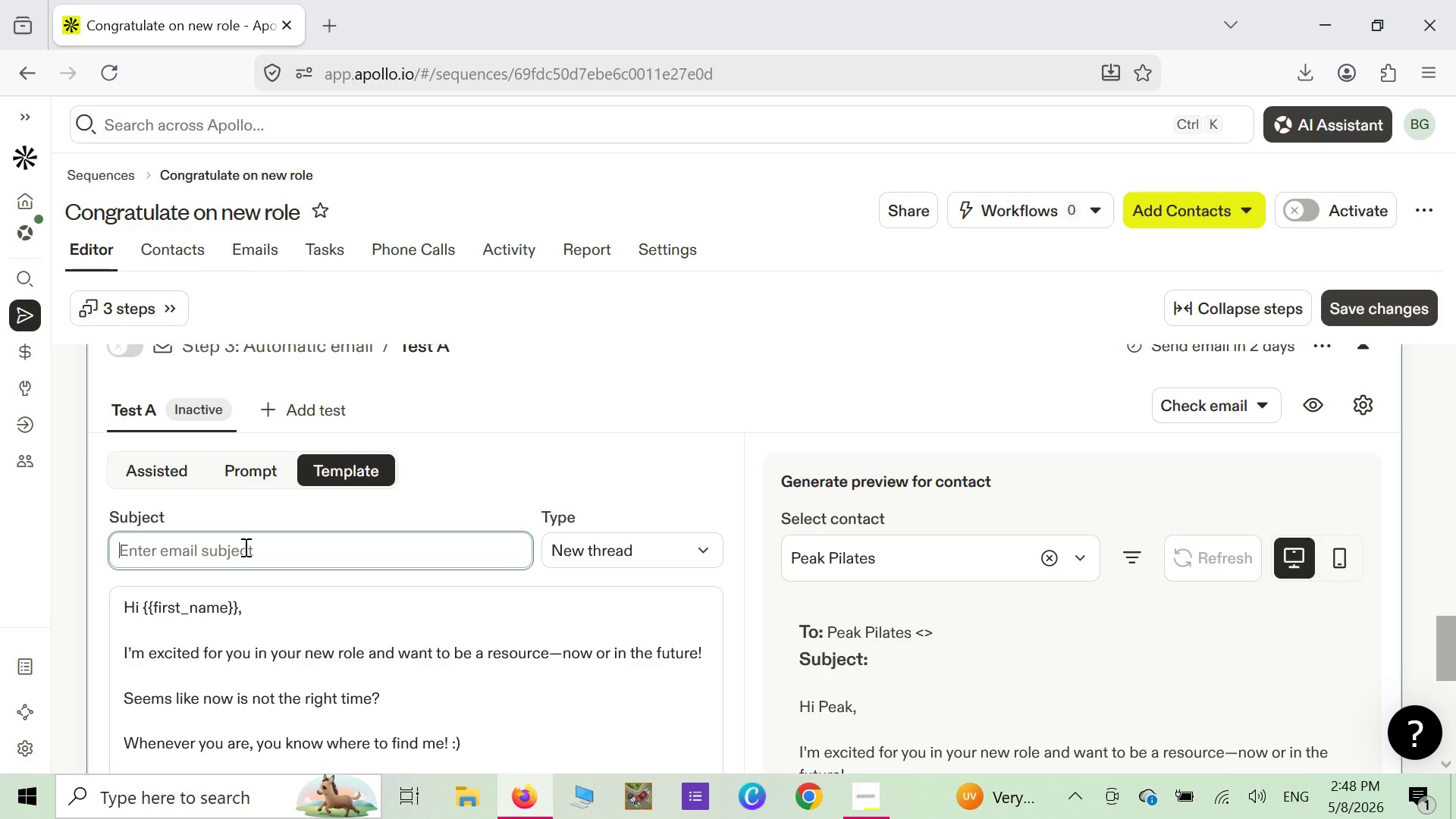 
wait(12.09)
 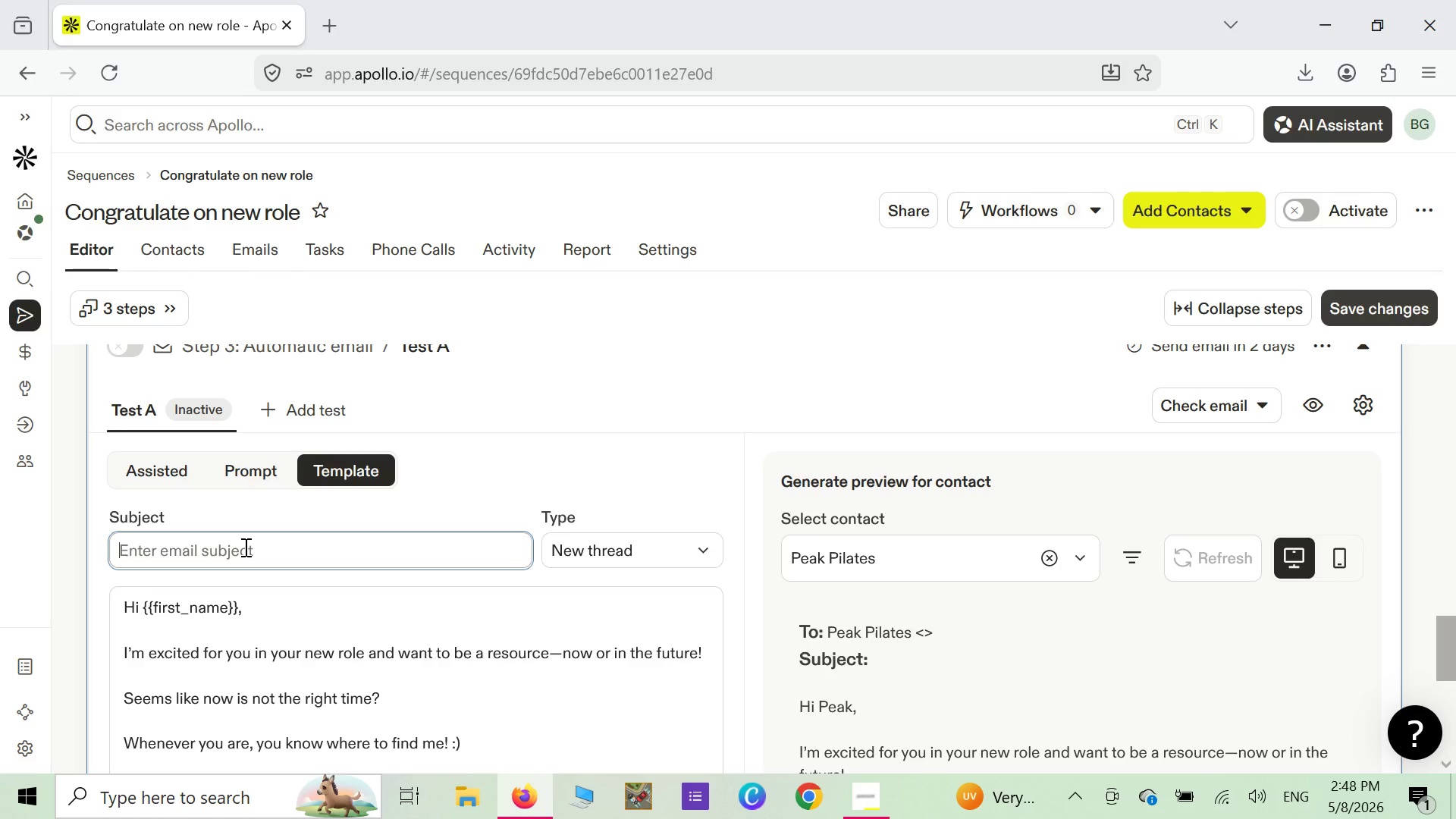 
left_click([1426, 689])
 